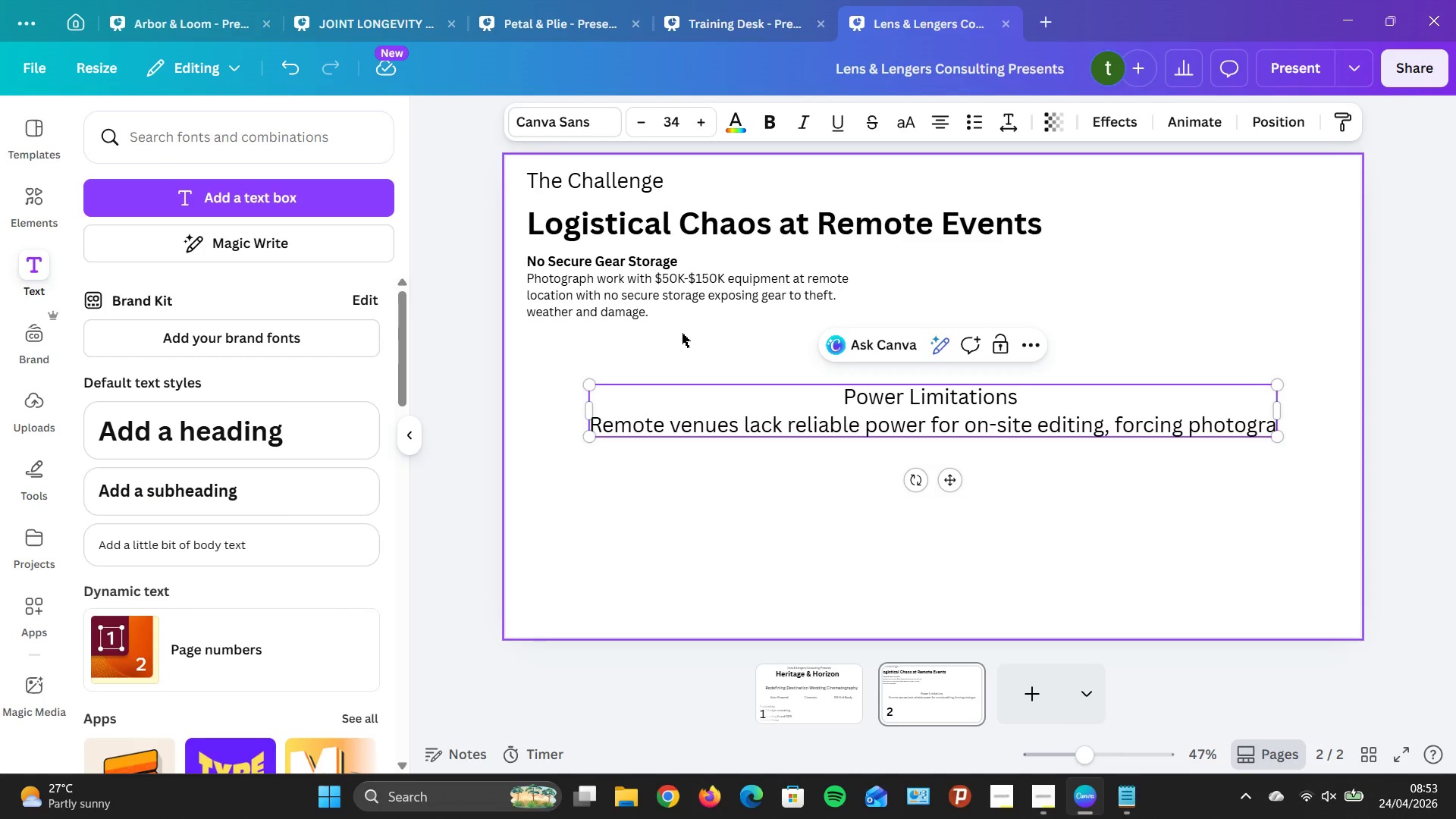 
type(phers to wait ays)
 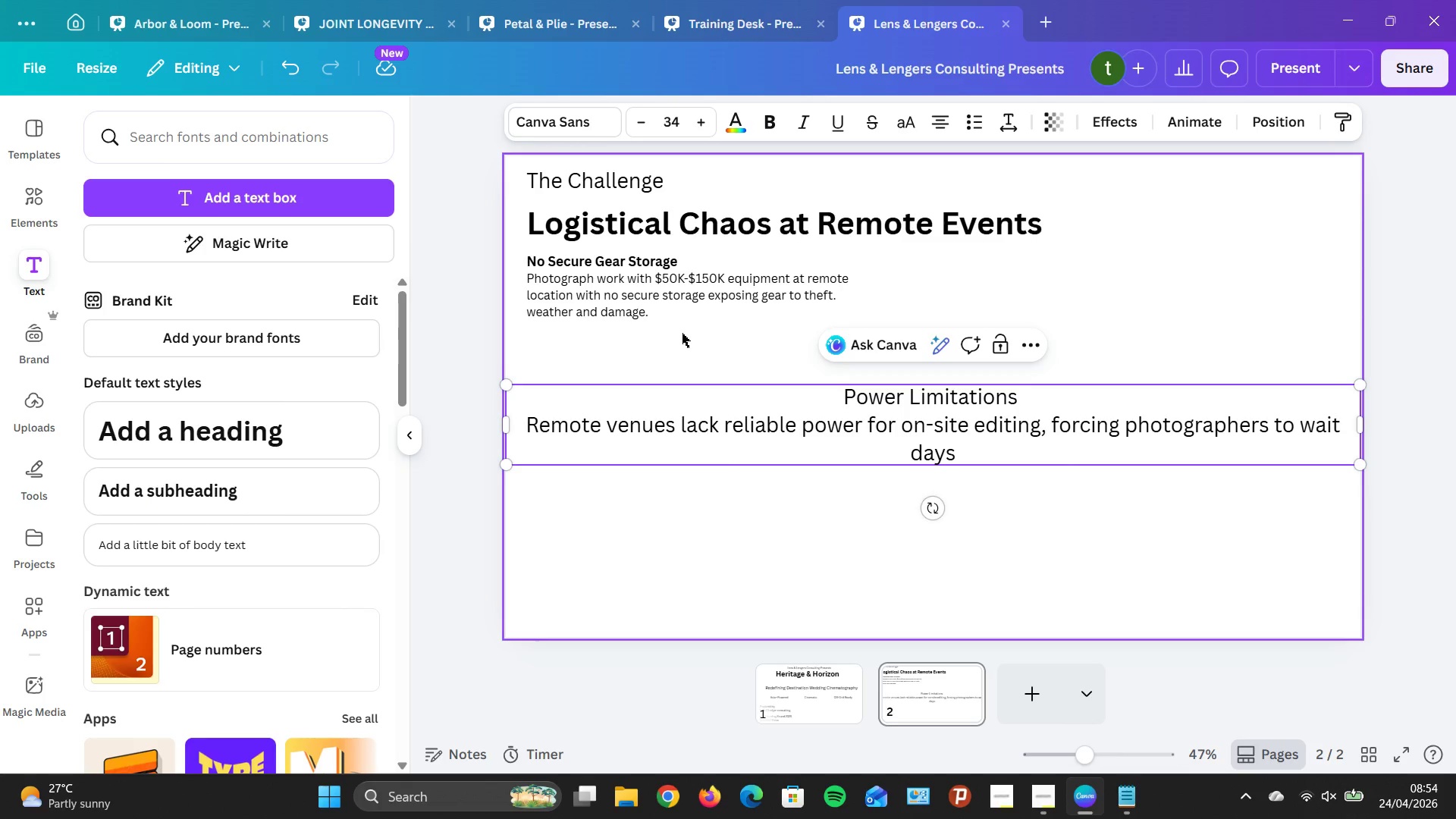 
hold_key(key=D, duration=0.31)
 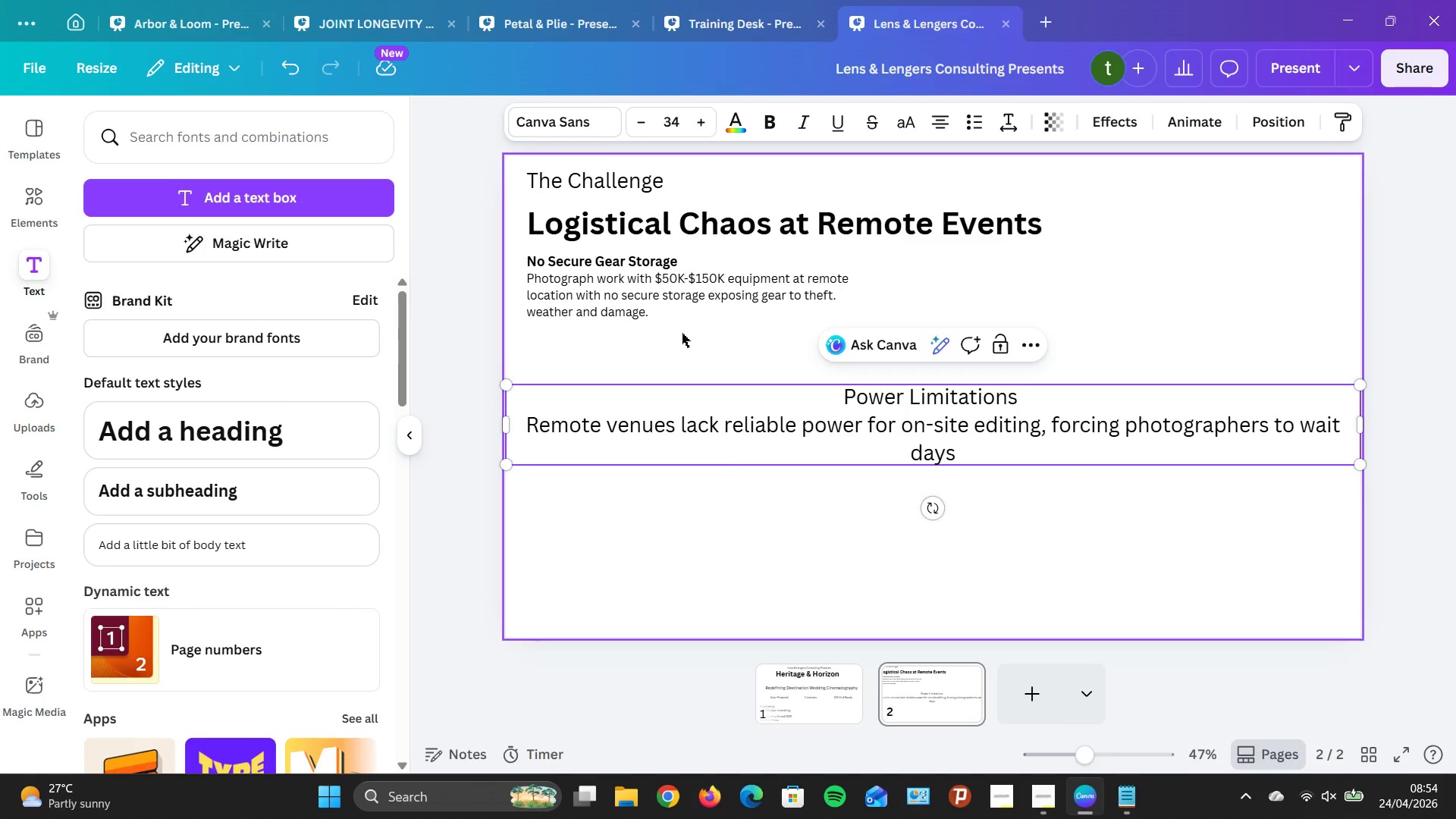 
wait(5.3)
 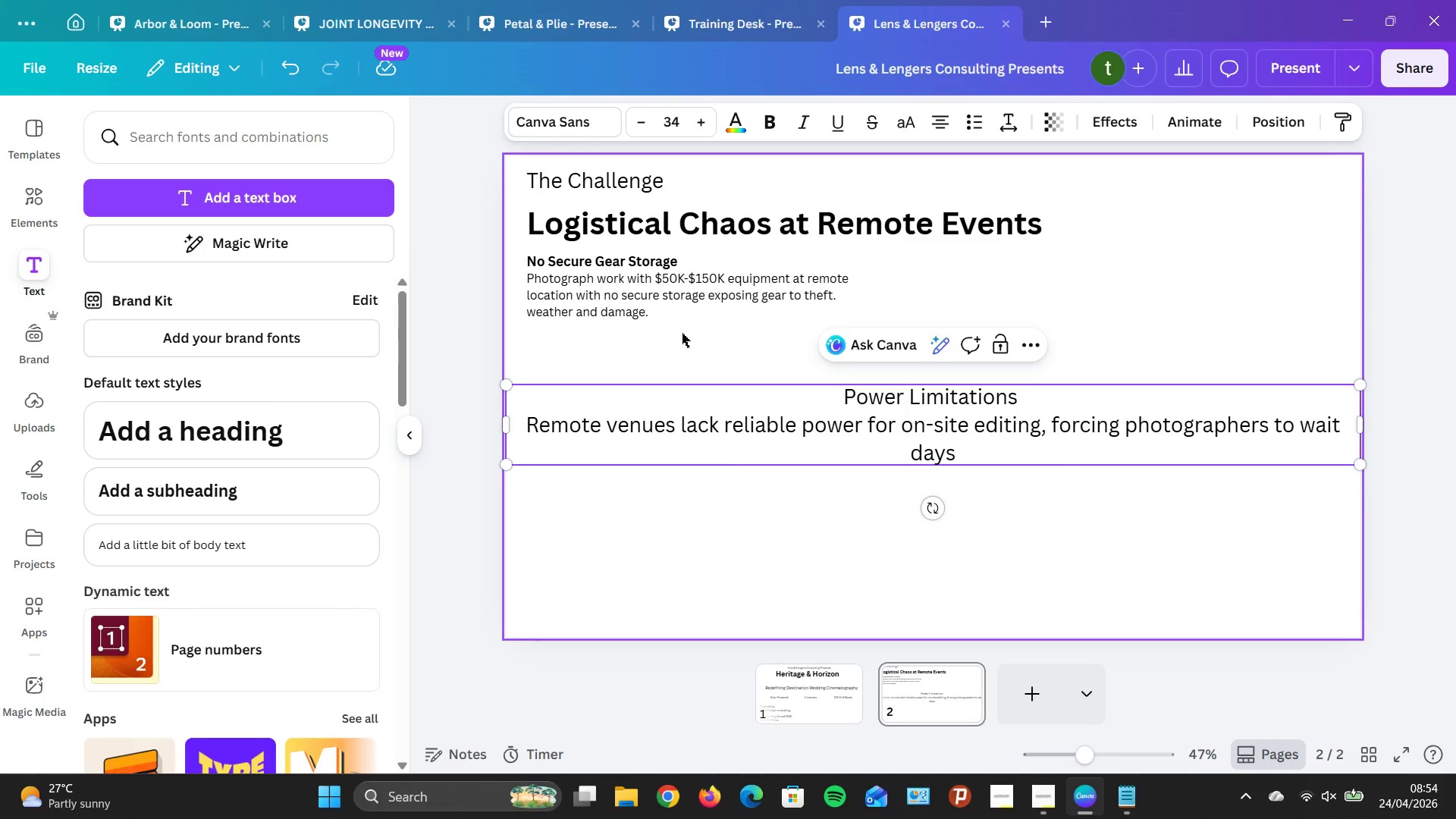 
type( or weeks beofre clients see a sinl)
 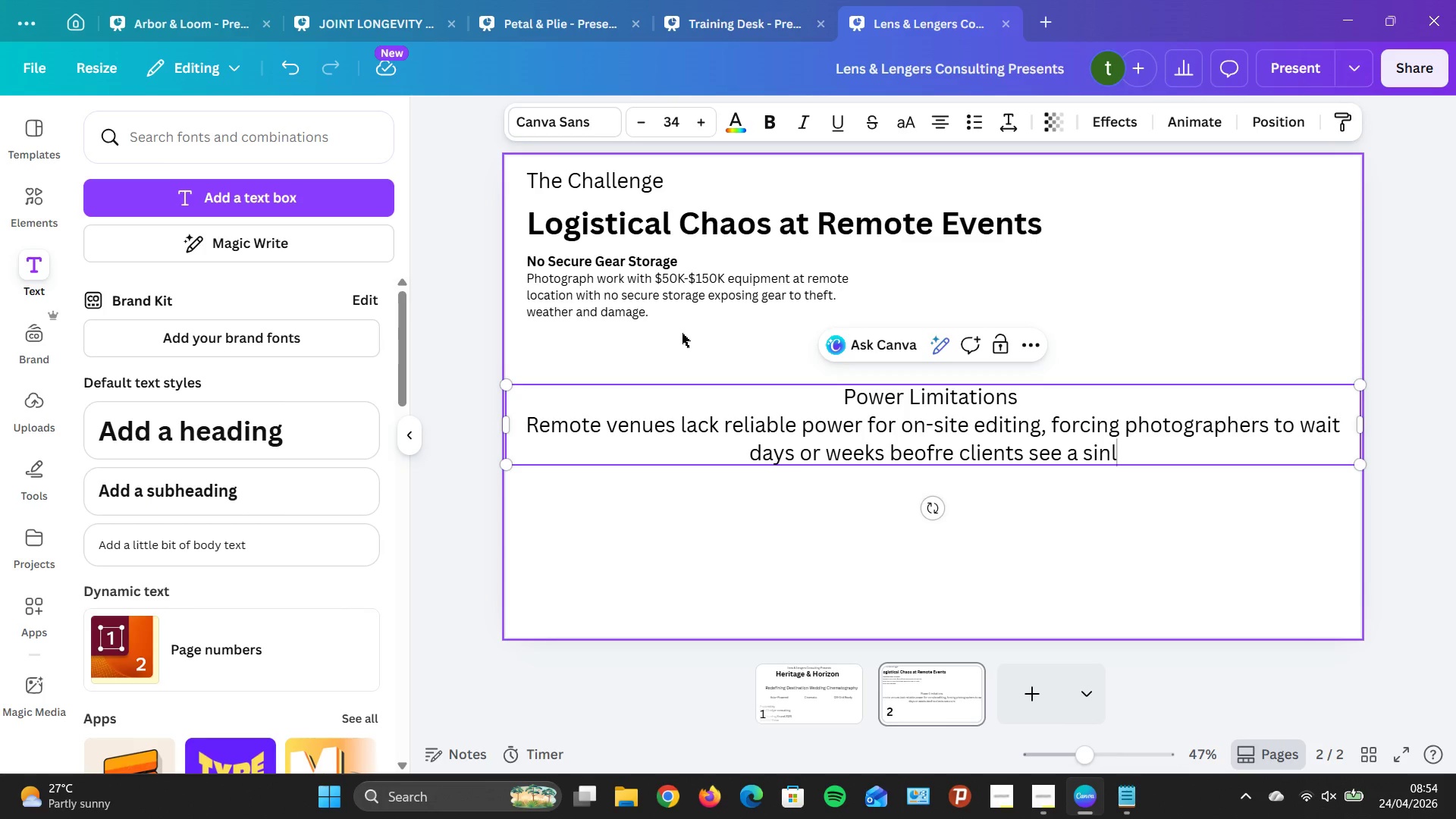 
hold_key(key=L, duration=1.3)
 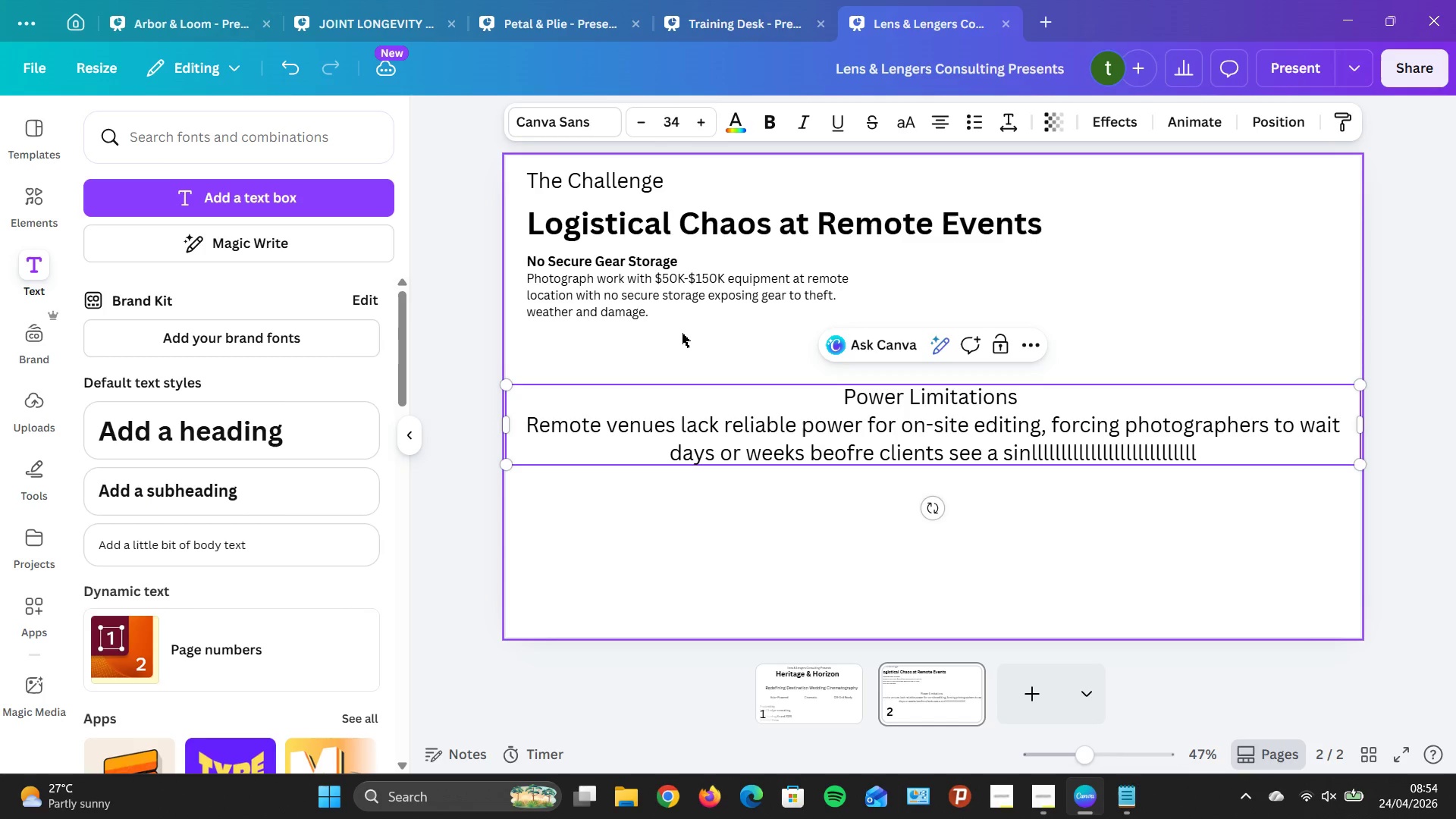 
hold_key(key=L, duration=6.12)
 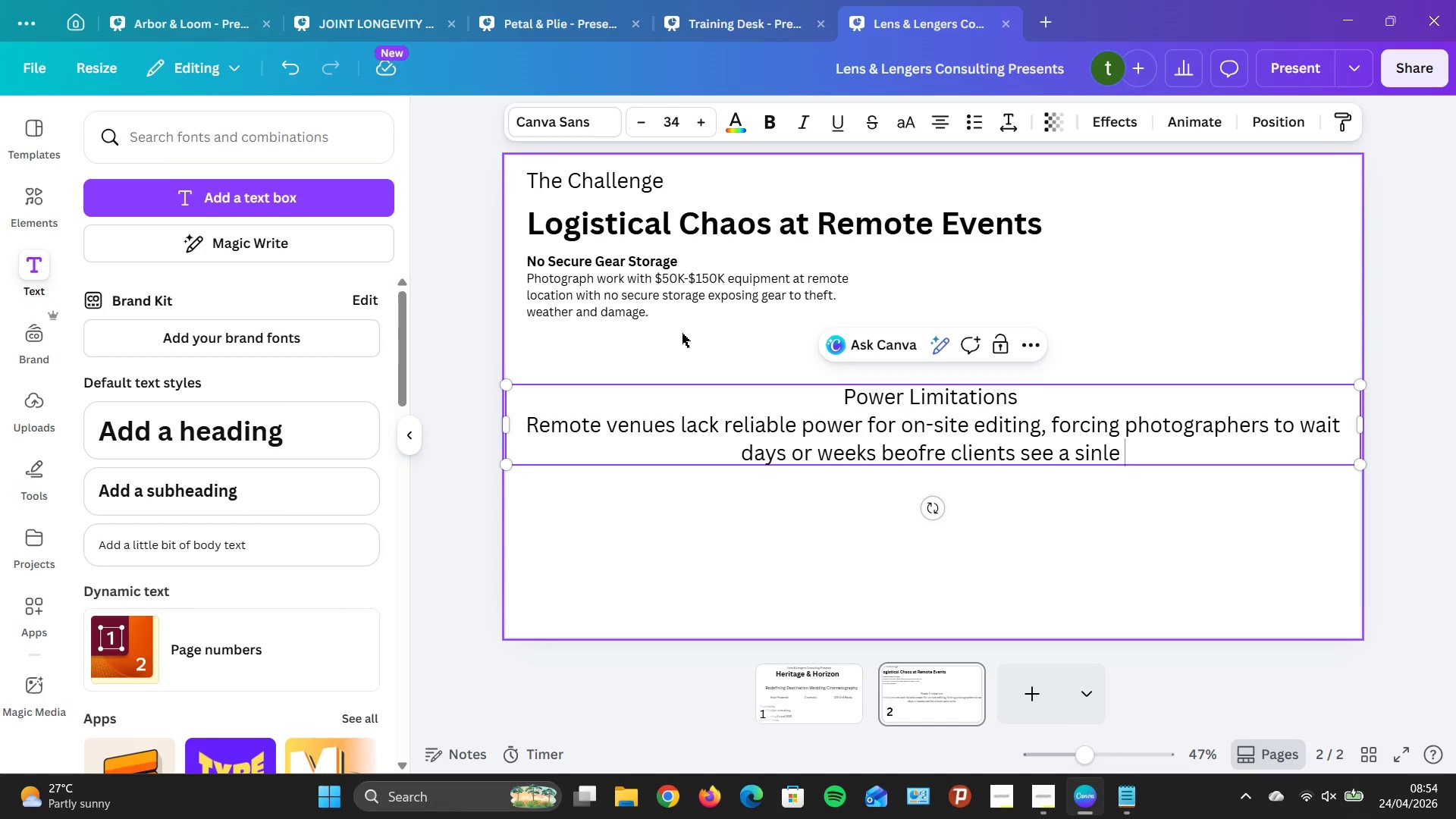 
hold_key(key=Backspace, duration=1.14)
 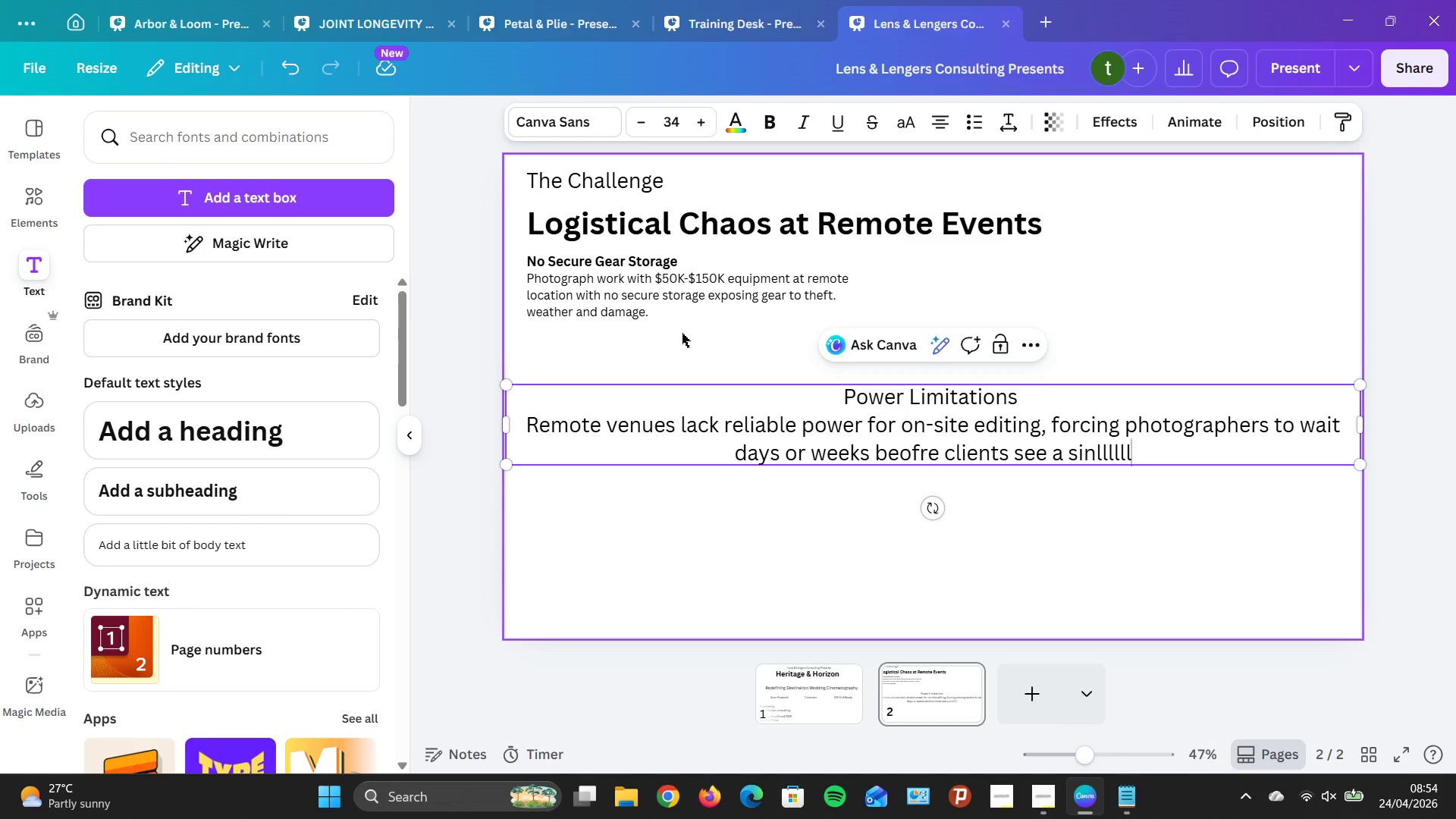 
key(Backspace)
 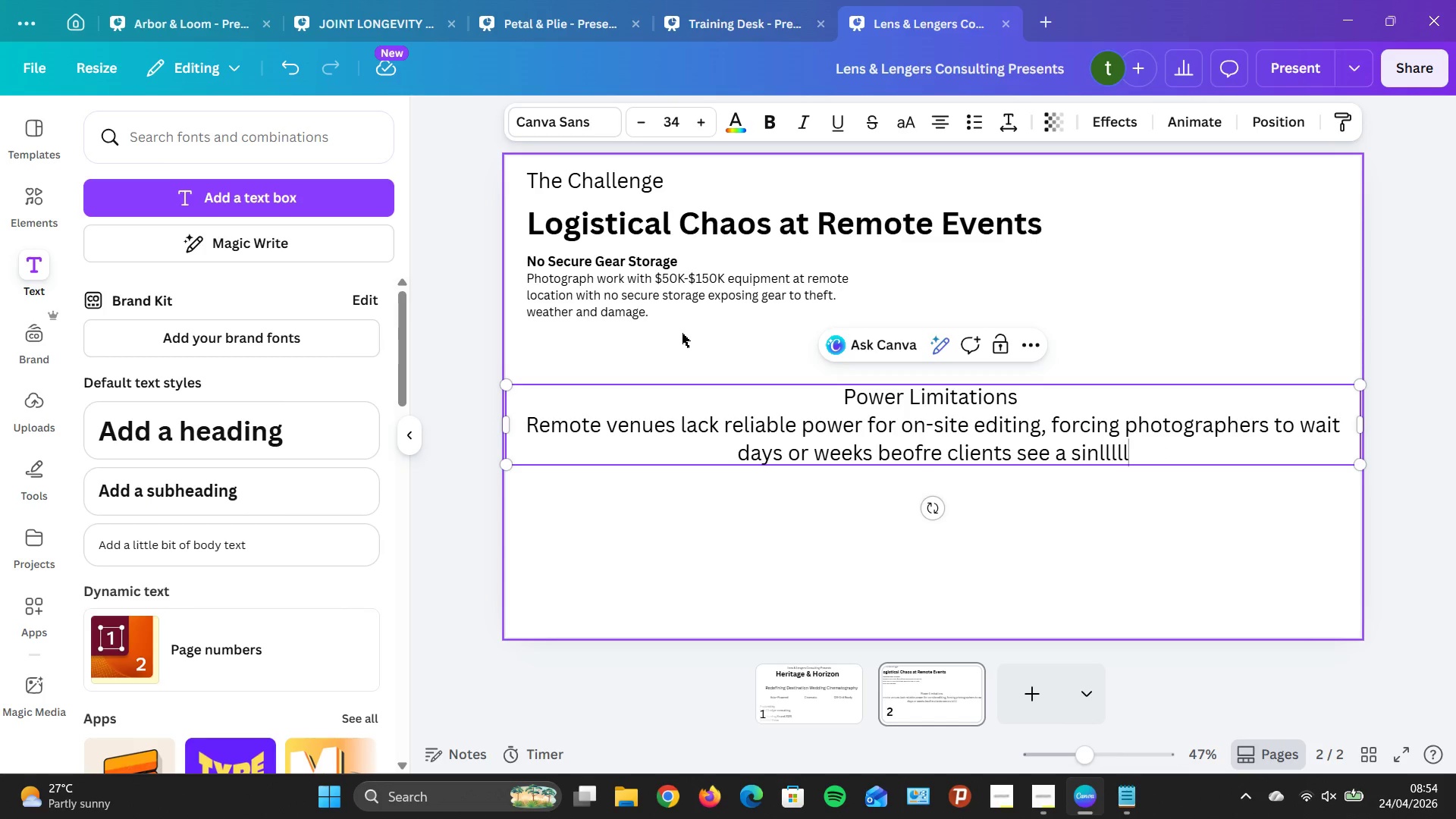 
key(Backspace)
 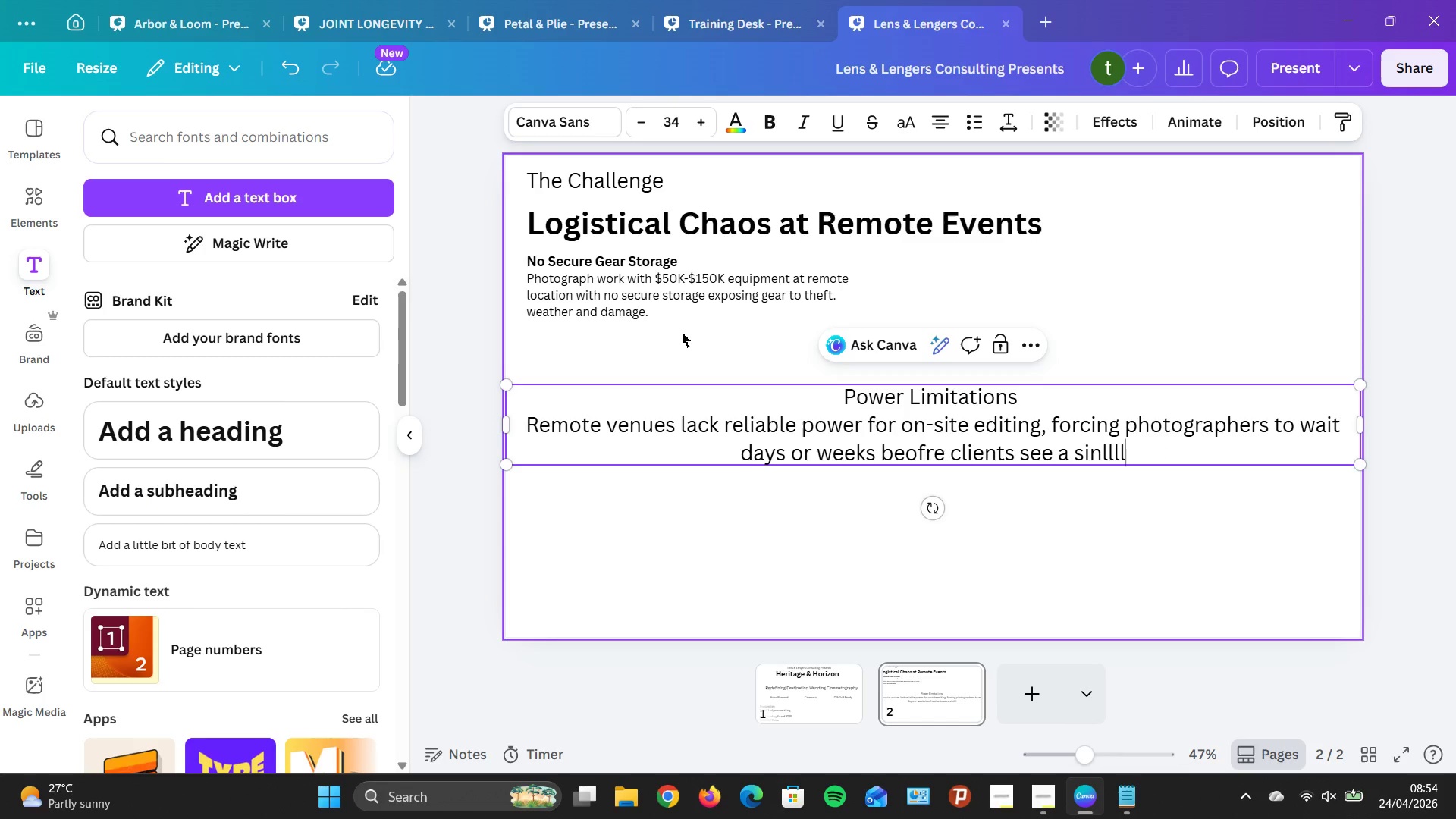 
key(Backspace)
 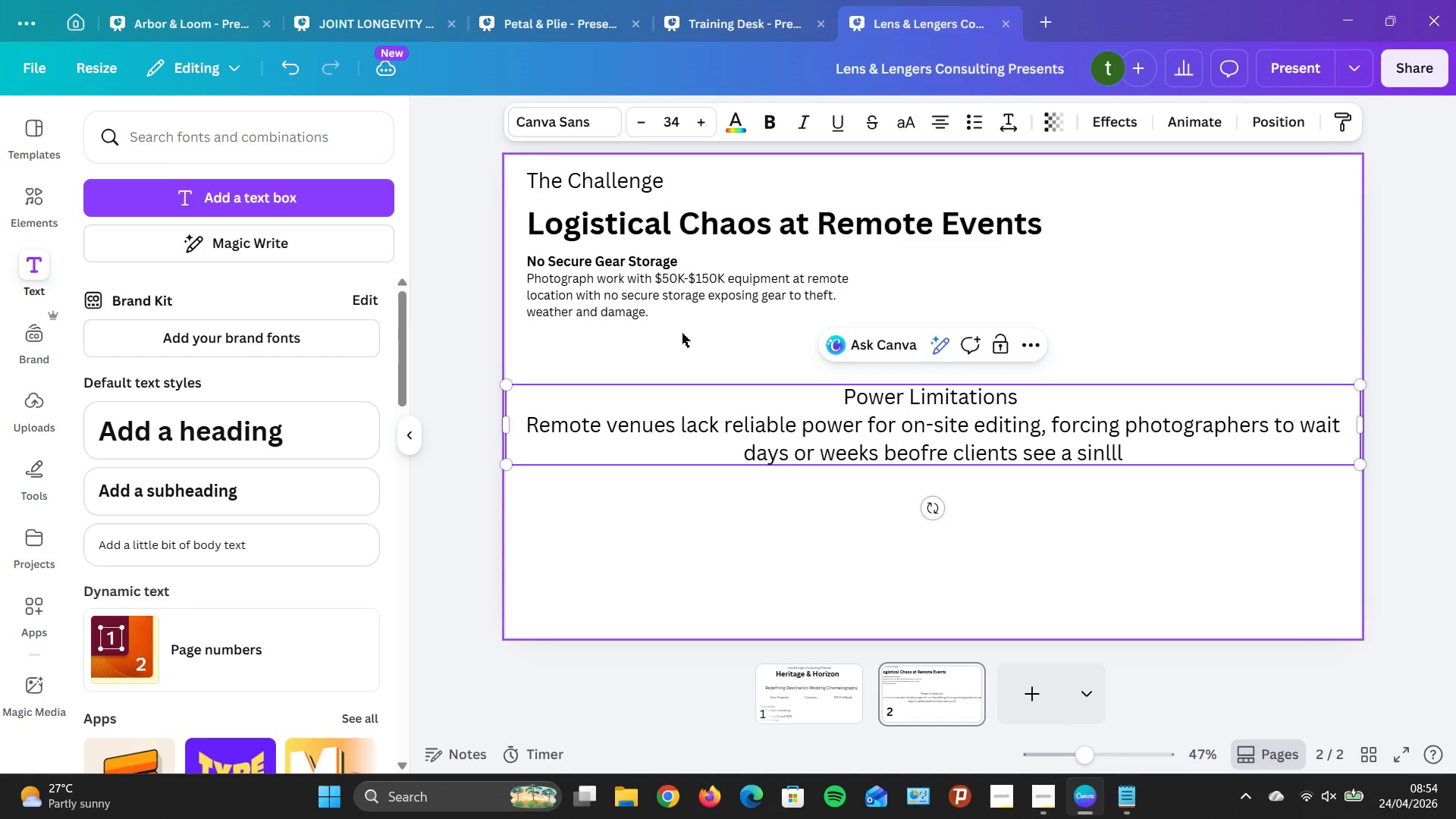 
key(Backspace)
 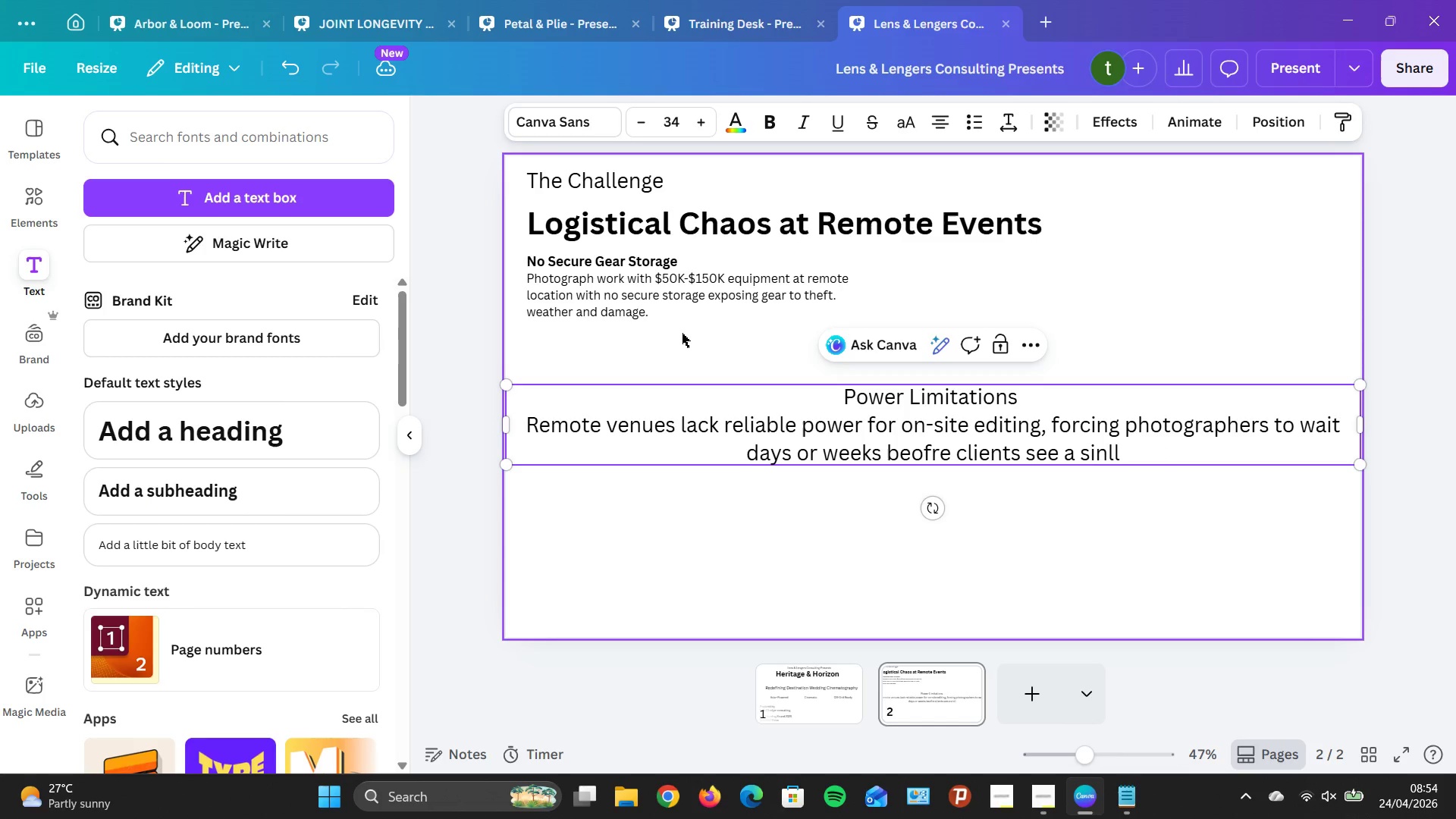 
key(Backspace)
 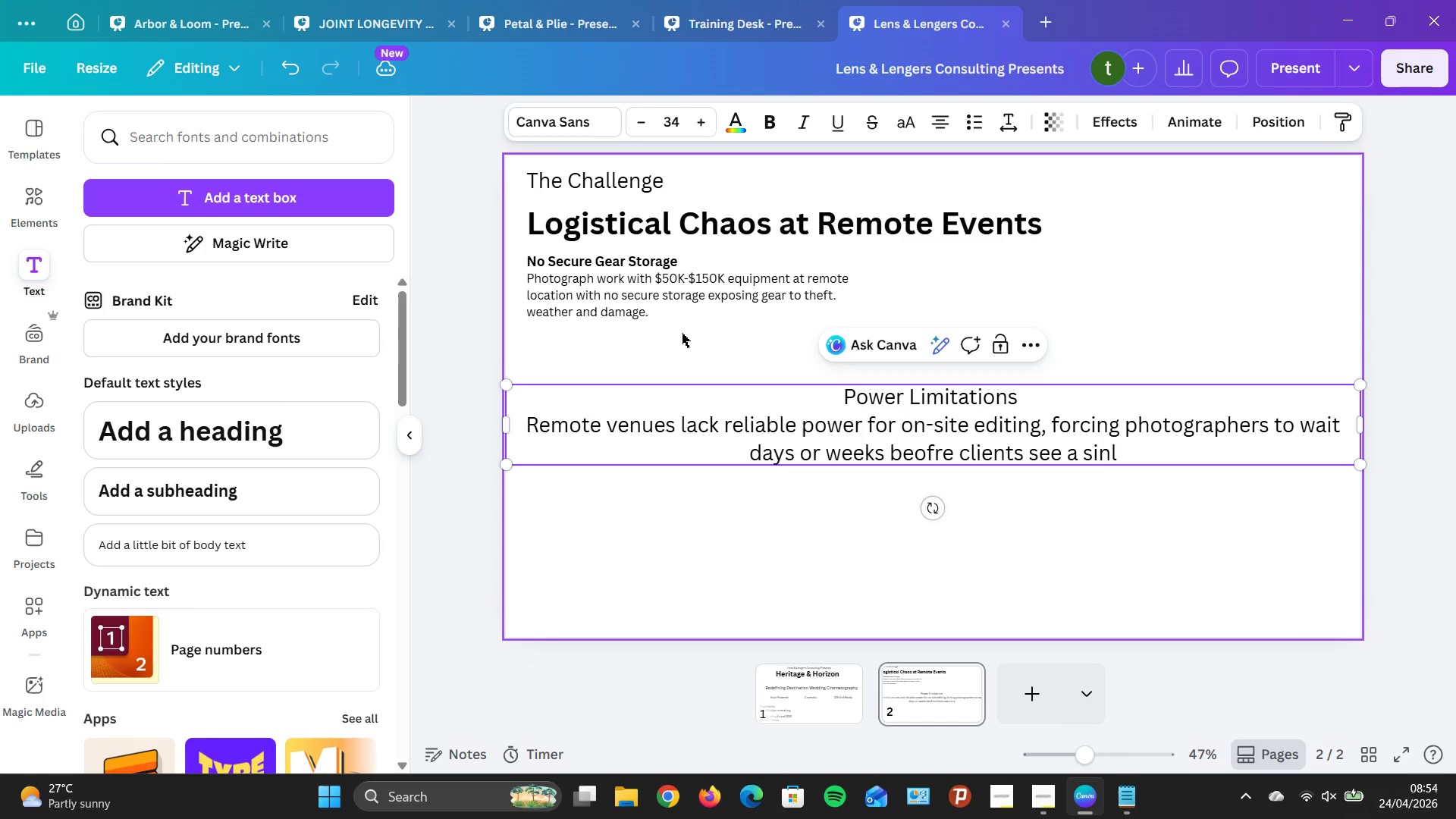 
key(Backspace)
 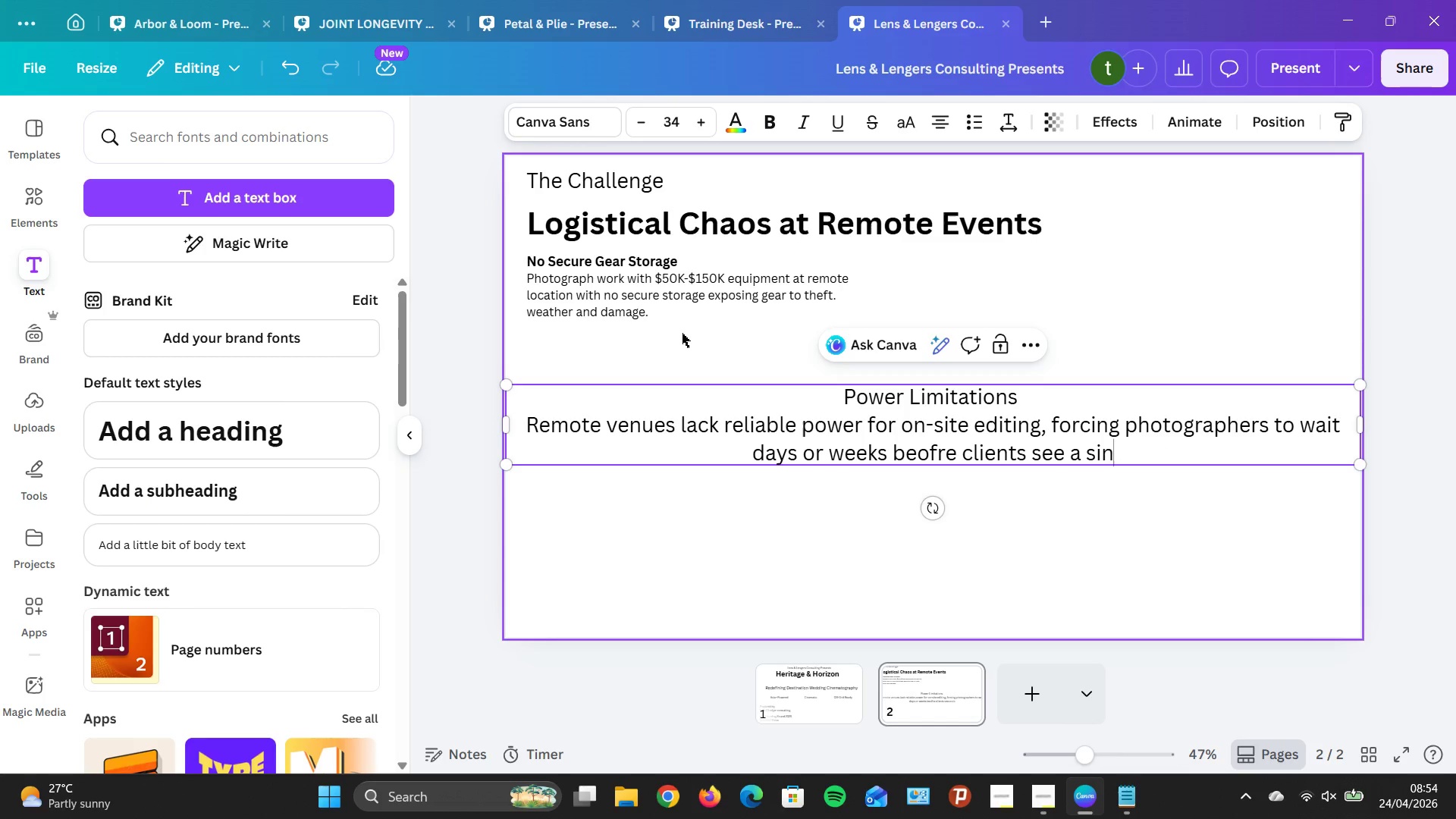 
type(e fram)
 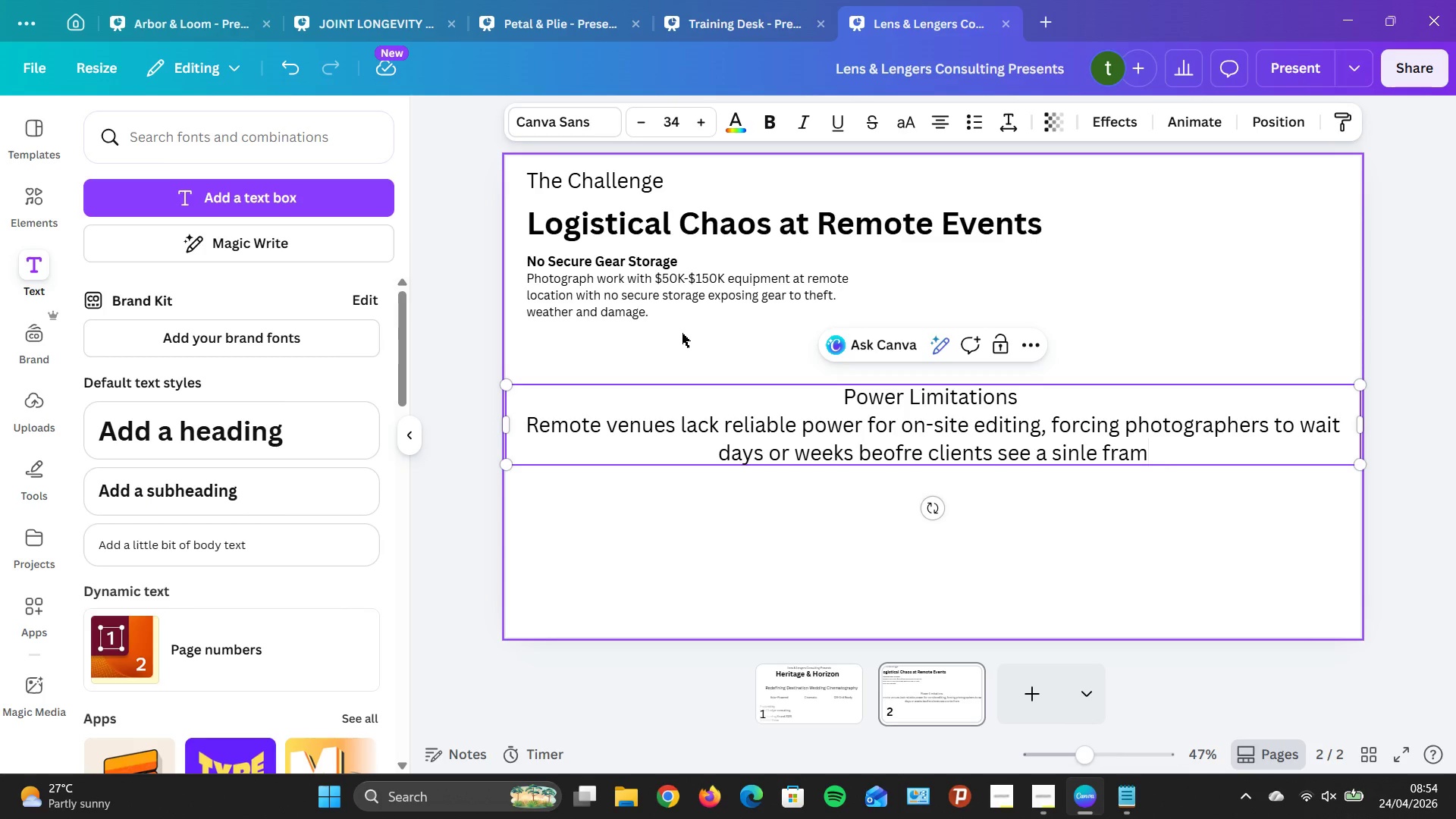 
wait(5.06)
 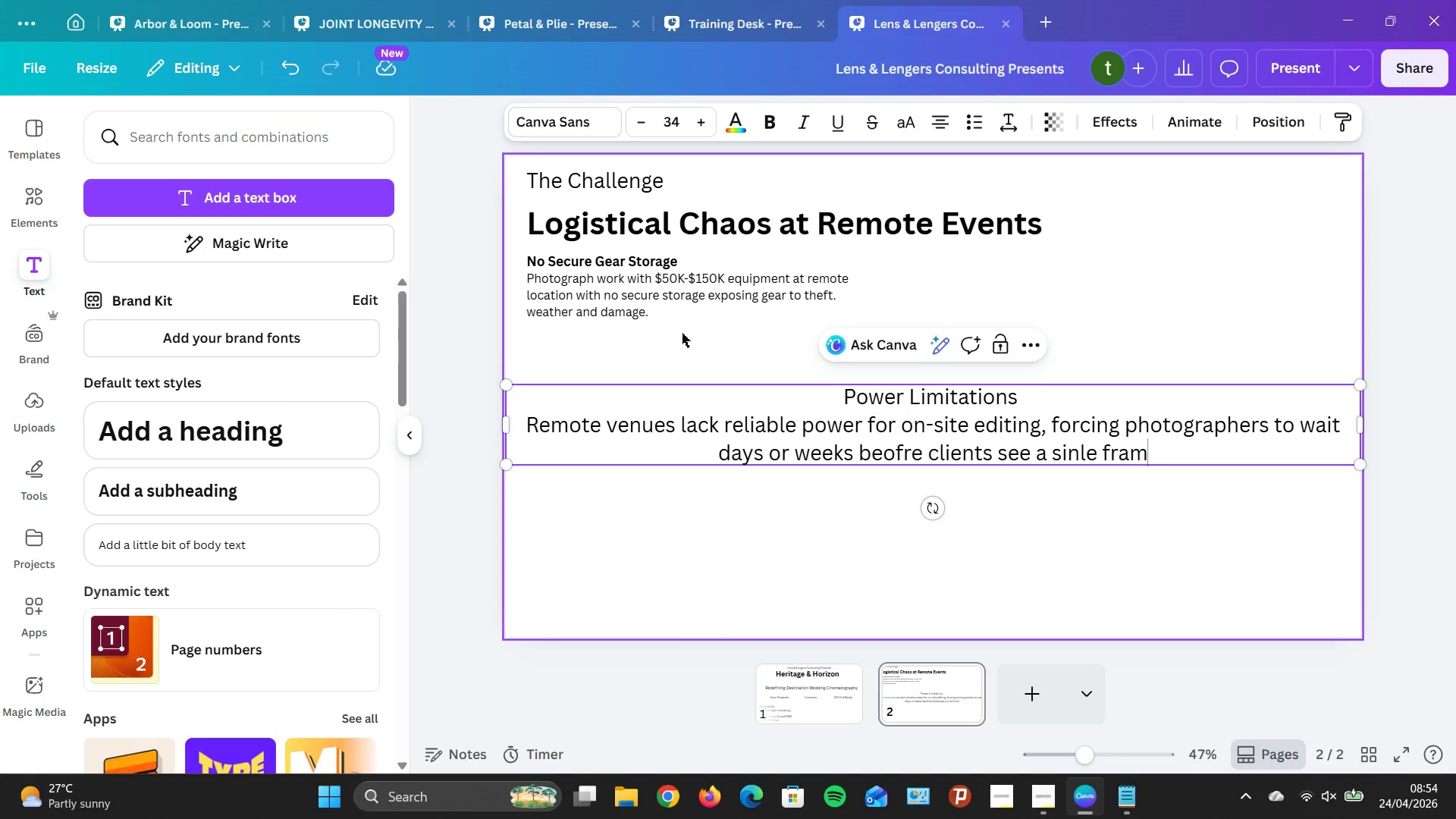 
key(Backspace)
key(Backspace)
key(Backspace)
key(Backspace)
type(image)
 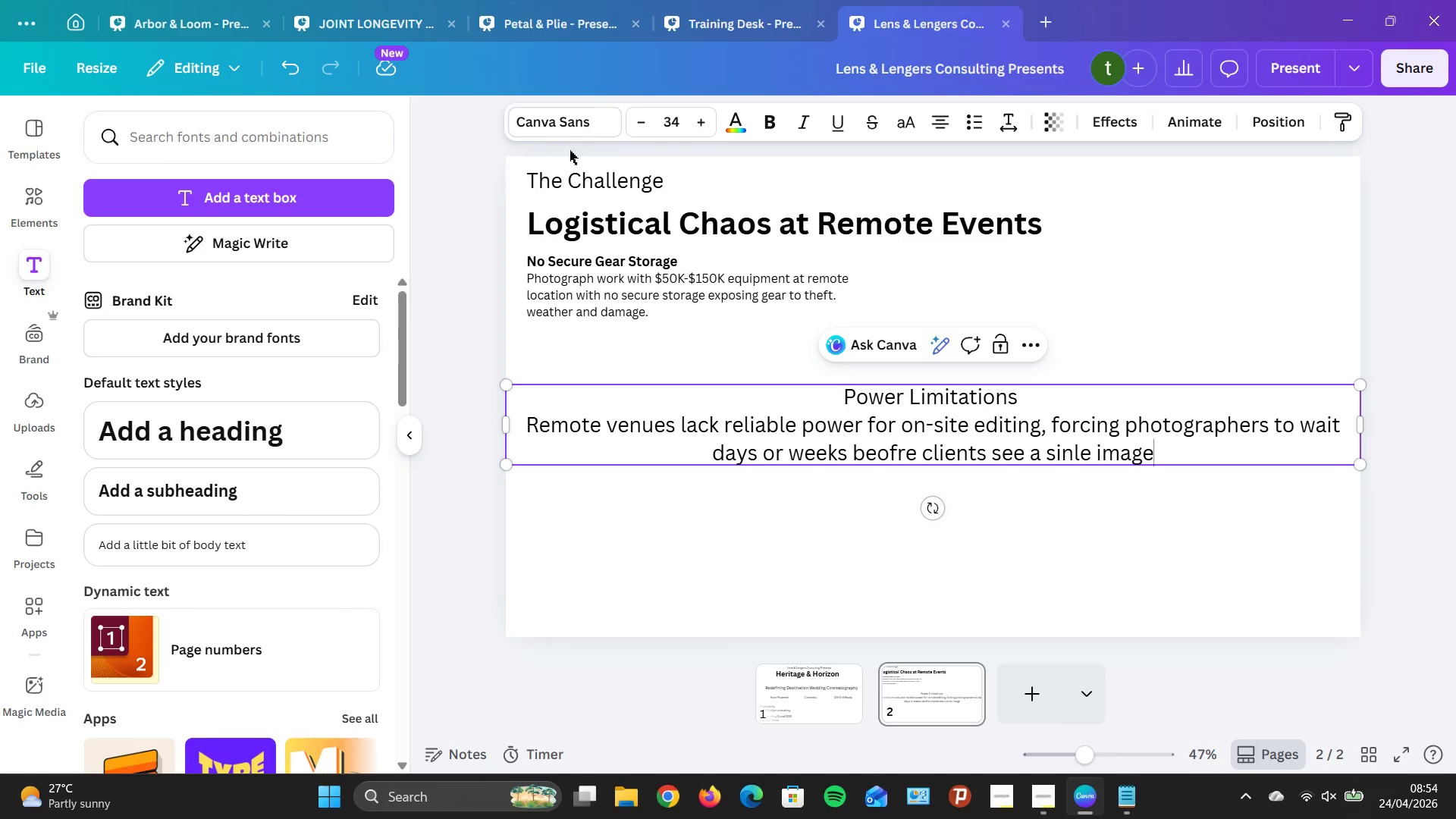 
double_click([645, 129])
 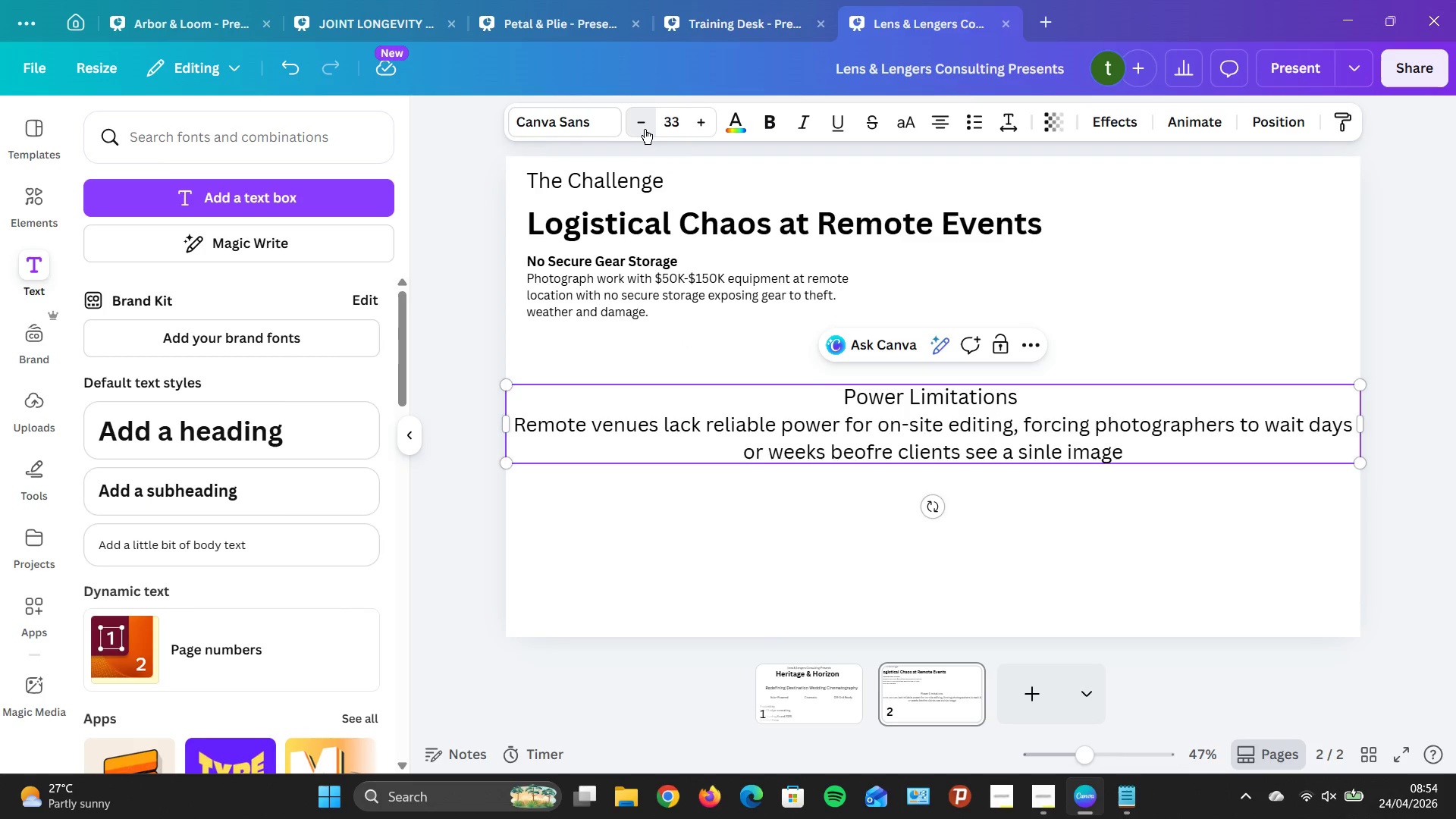 
triple_click([645, 129])
 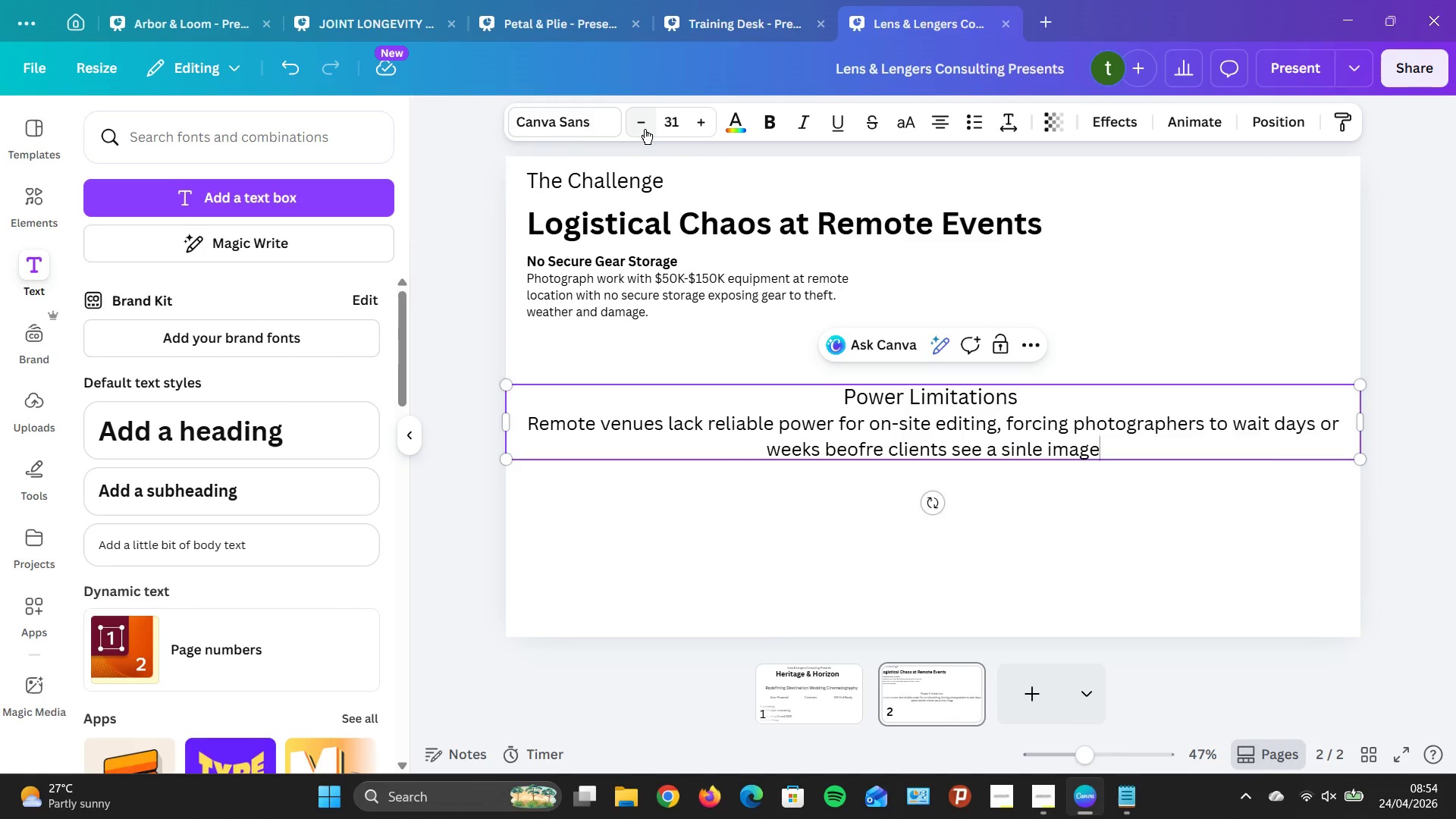 
triple_click([645, 129])
 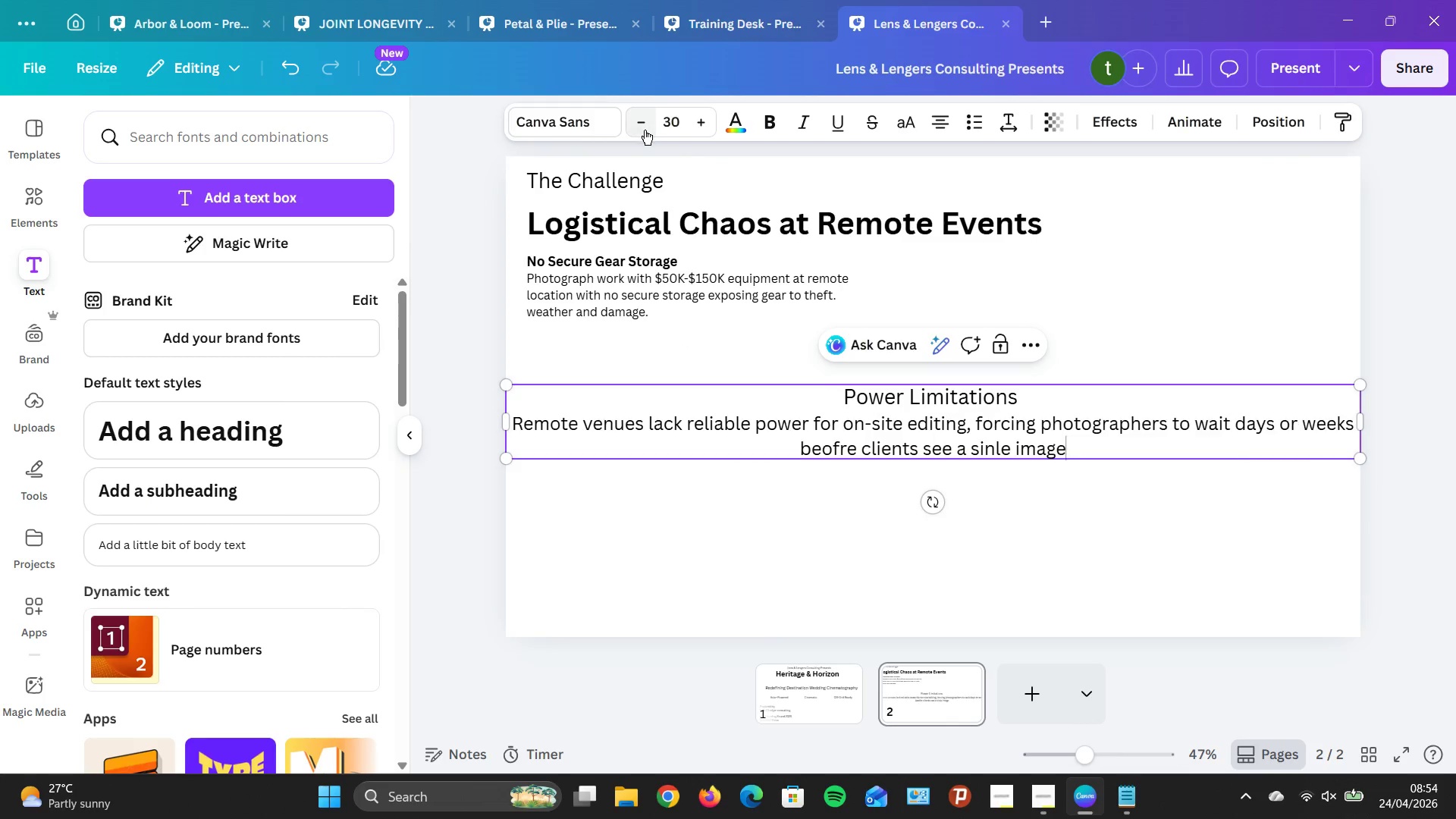 
triple_click([645, 130])
 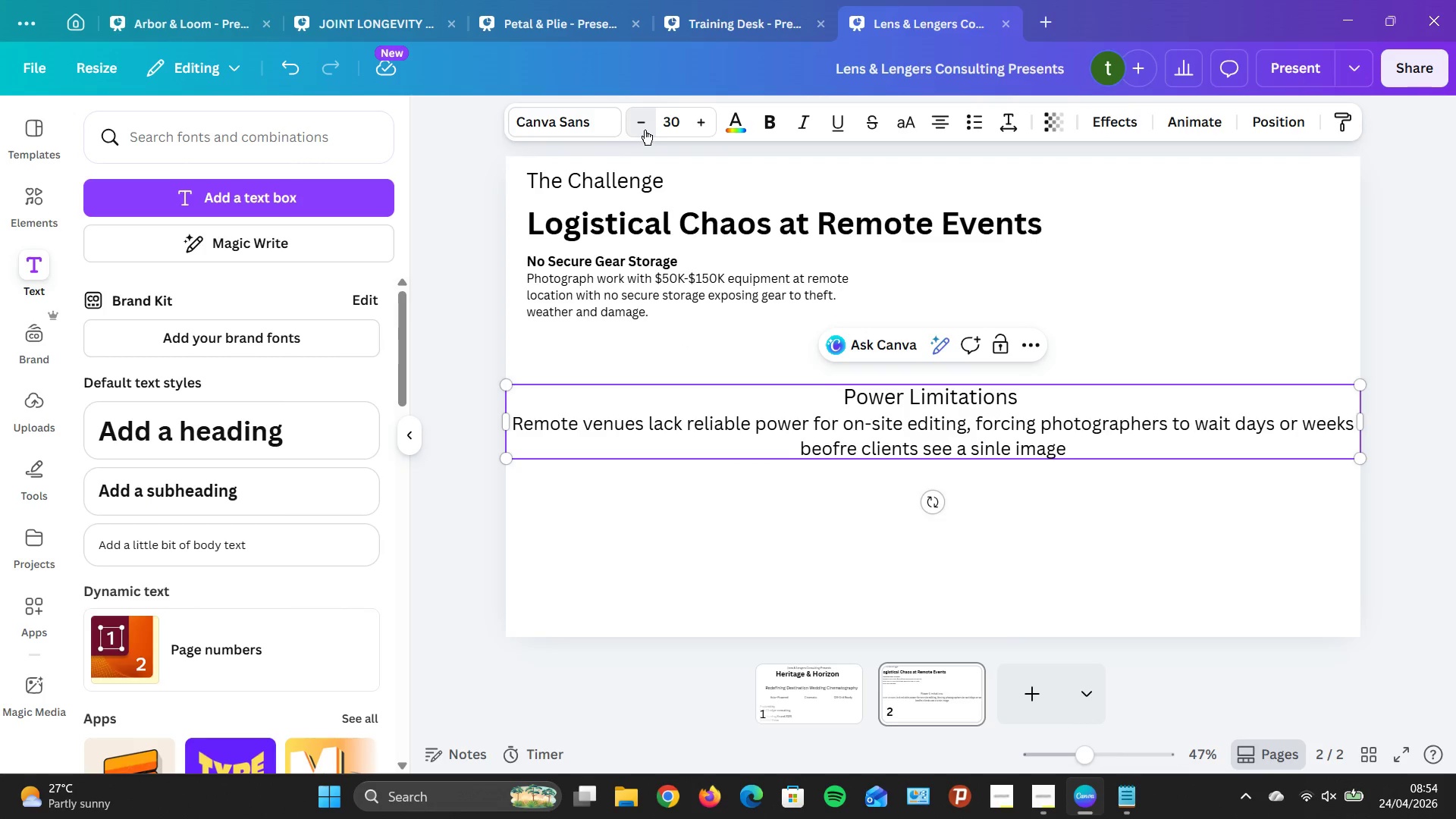 
triple_click([645, 130])
 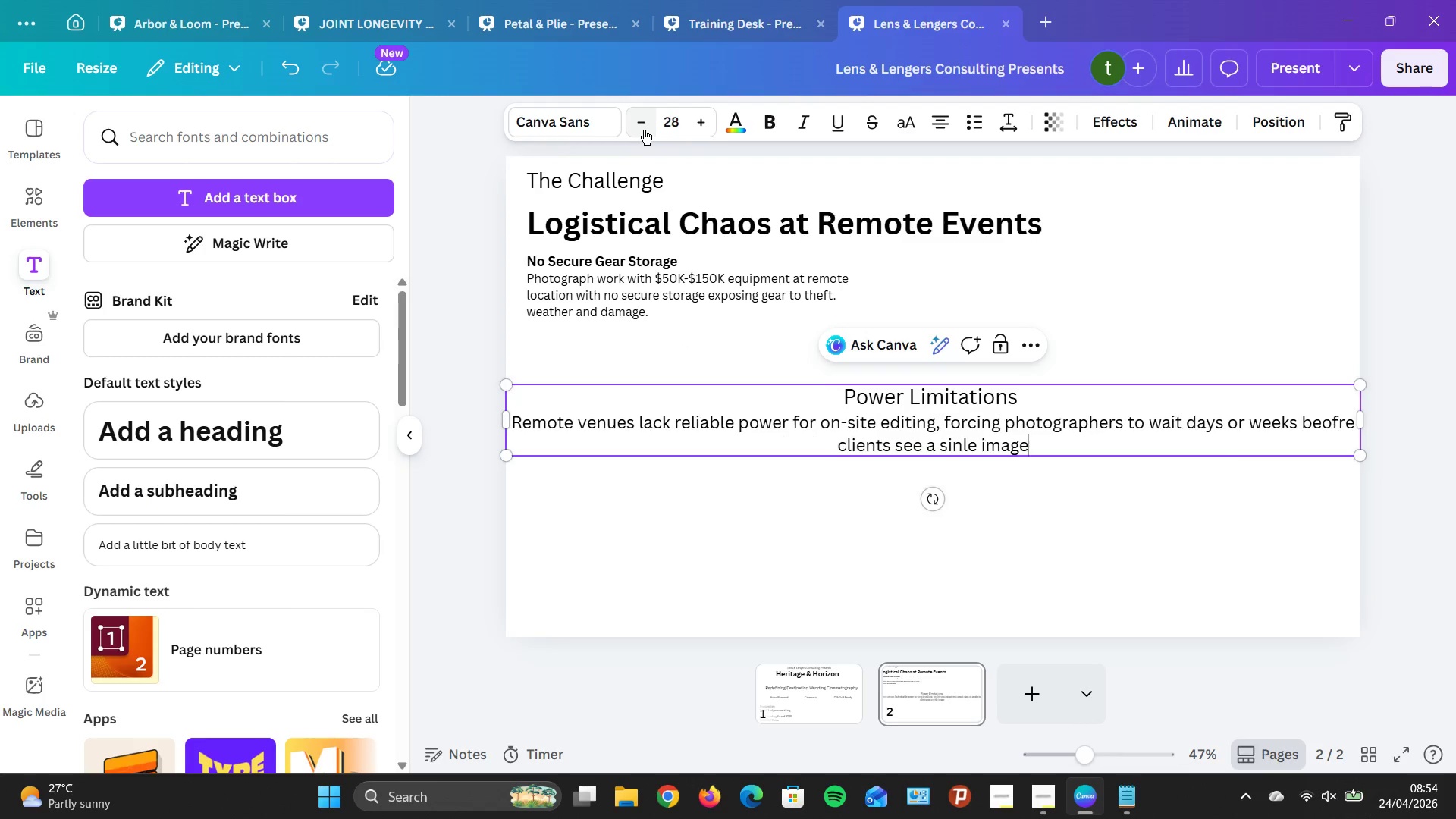 
triple_click([644, 130])
 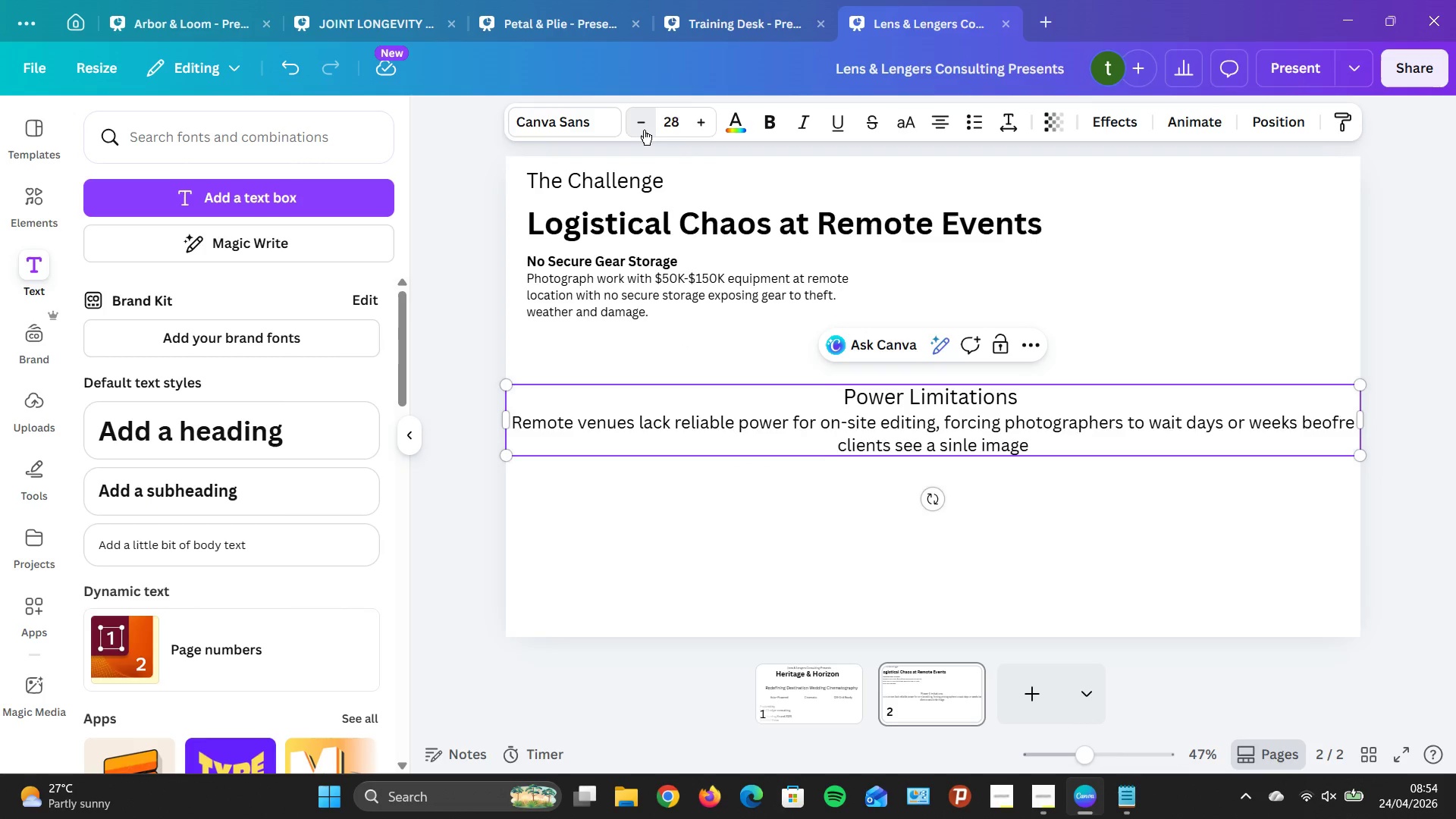 
triple_click([644, 130])
 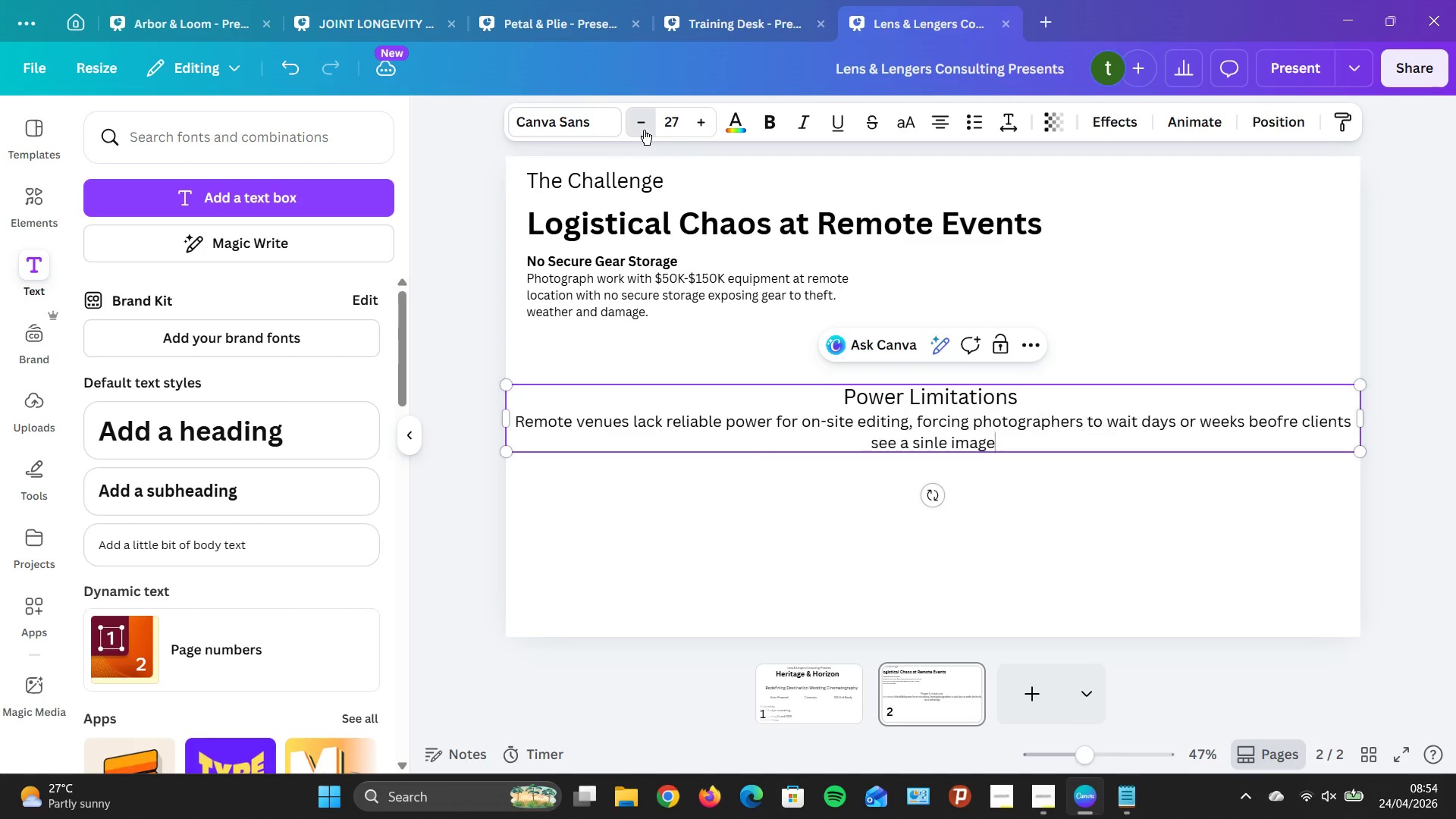 
triple_click([644, 130])
 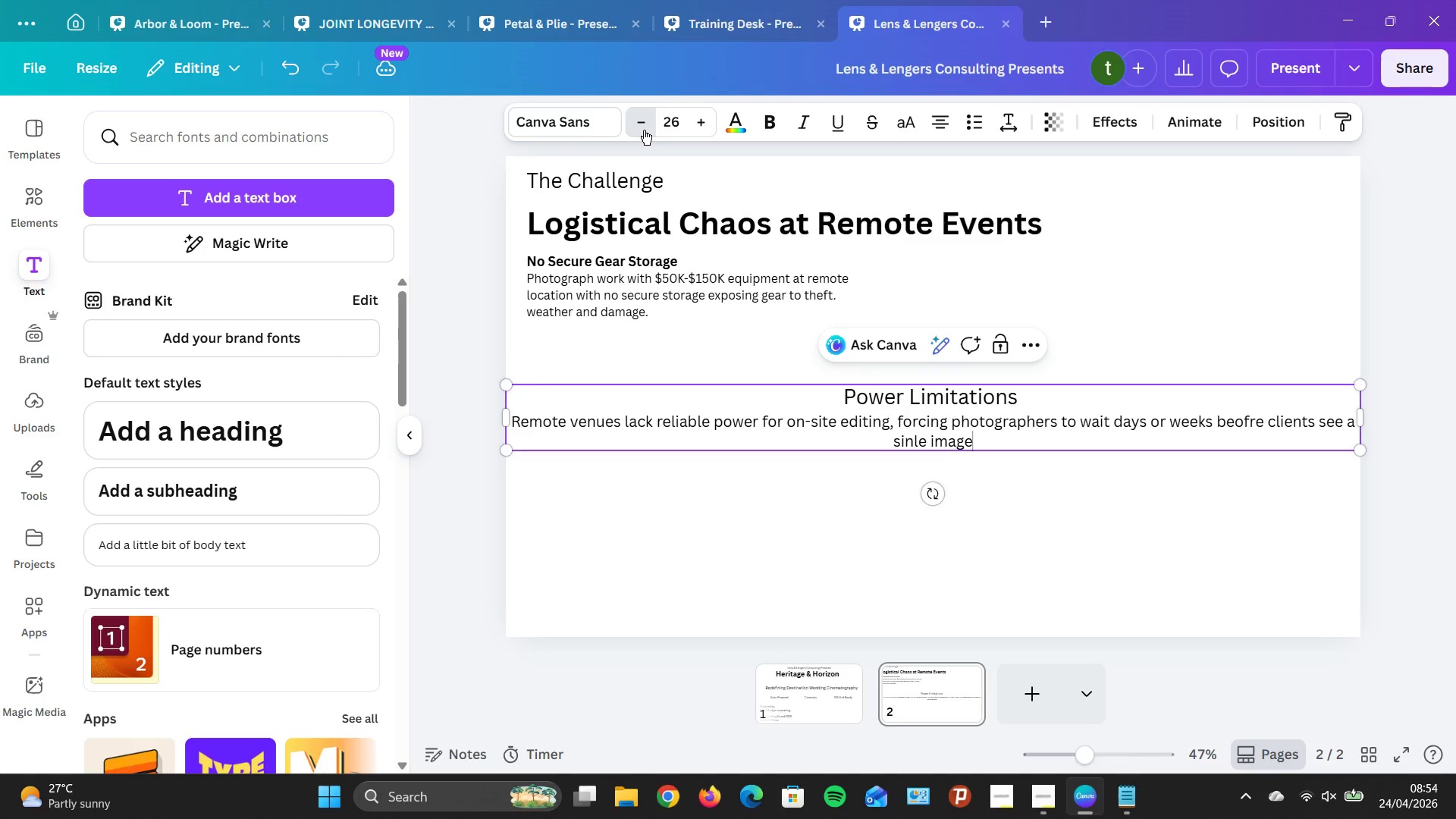 
triple_click([644, 130])
 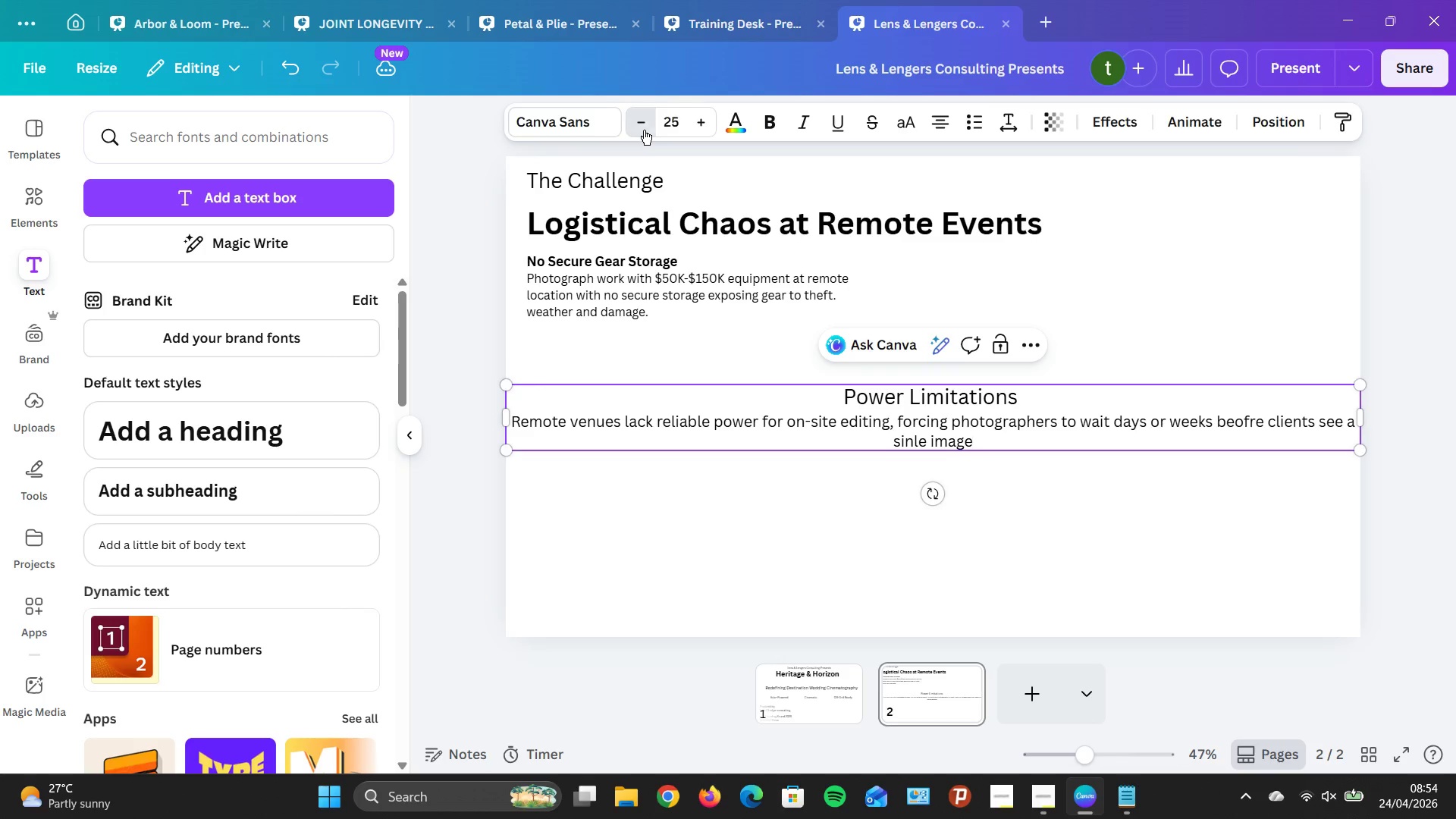 
triple_click([644, 130])
 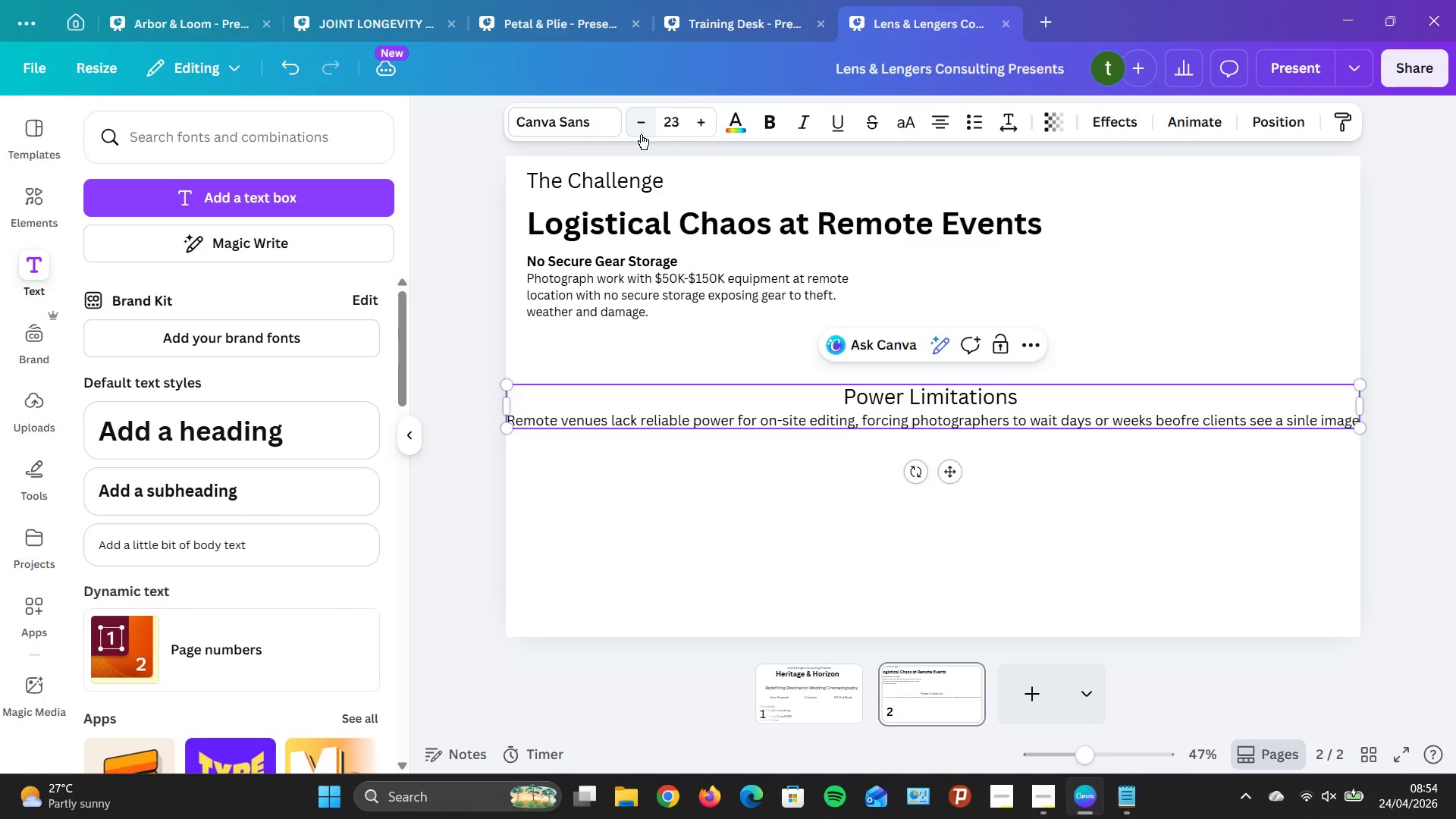 
double_click([641, 134])
 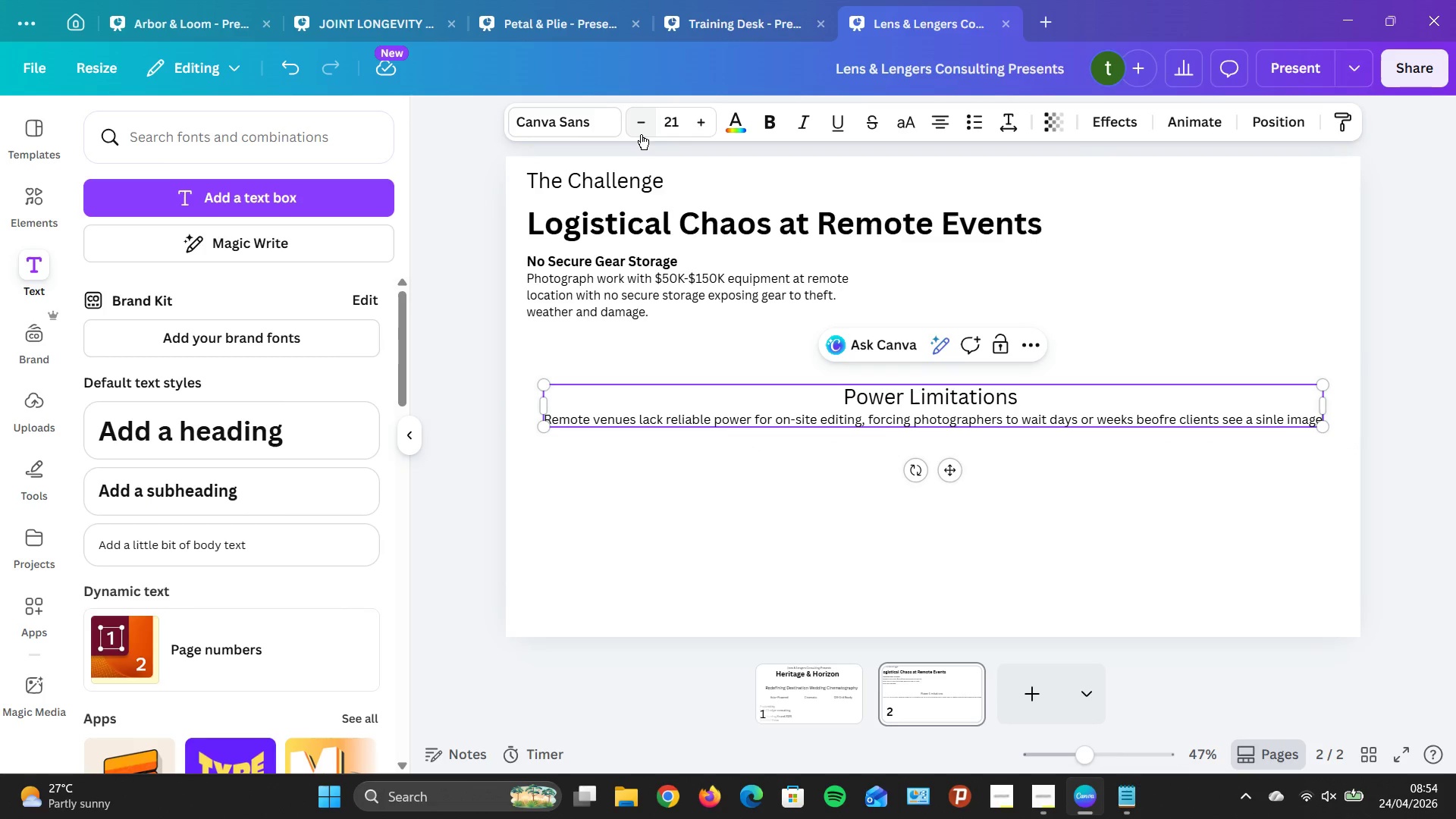 
left_click([641, 134])
 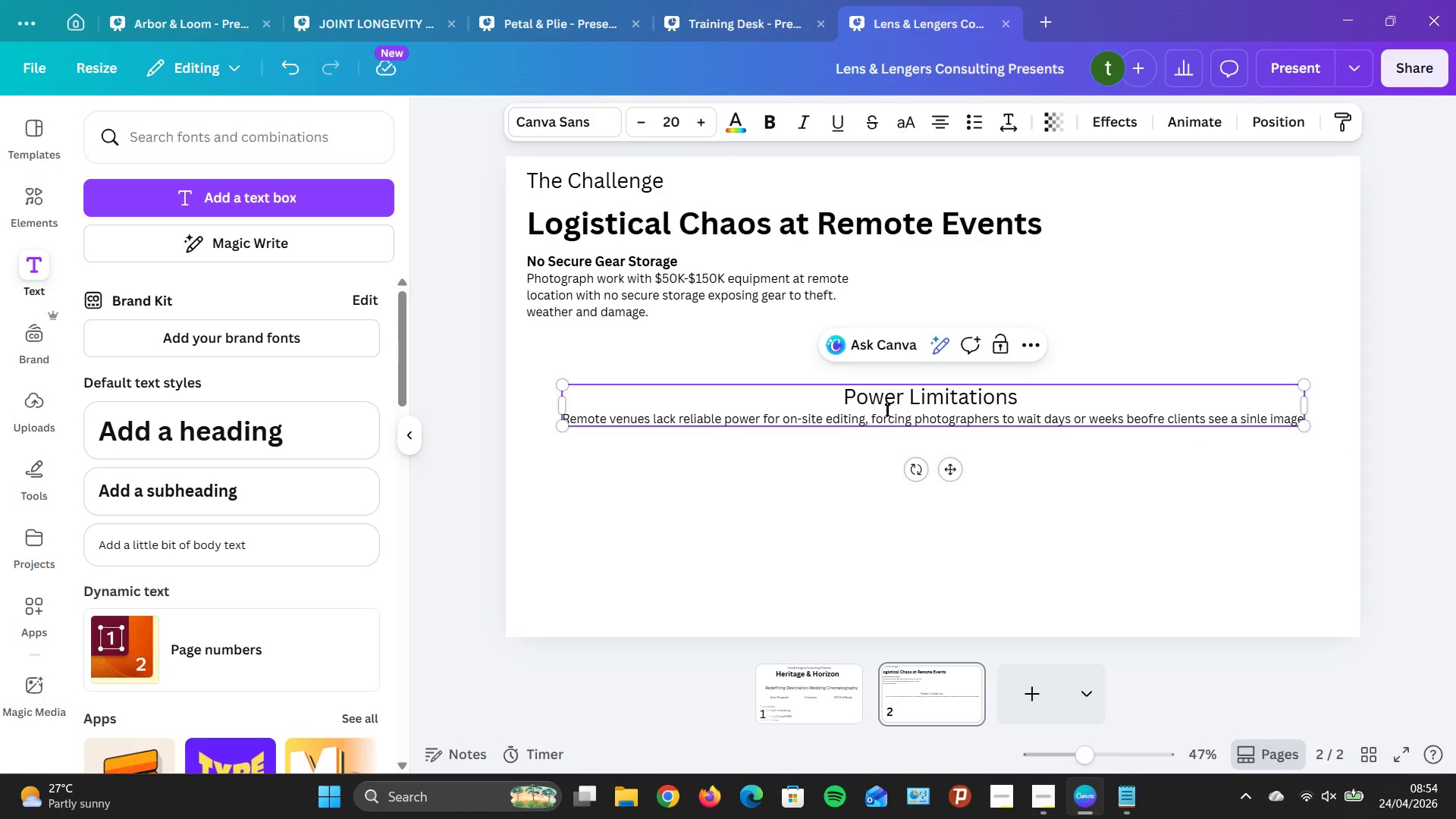 
left_click([888, 408])
 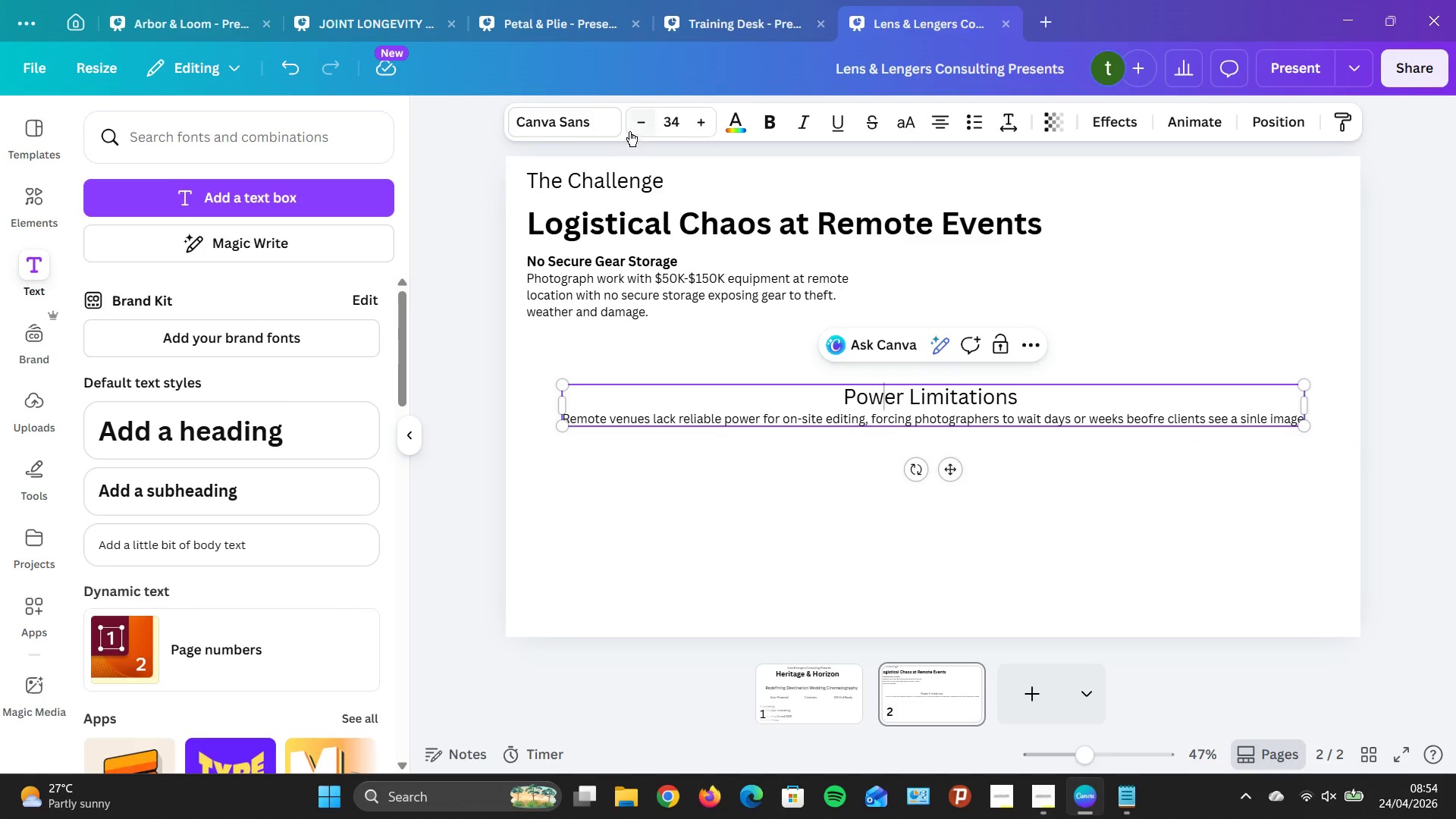 
double_click([639, 124])
 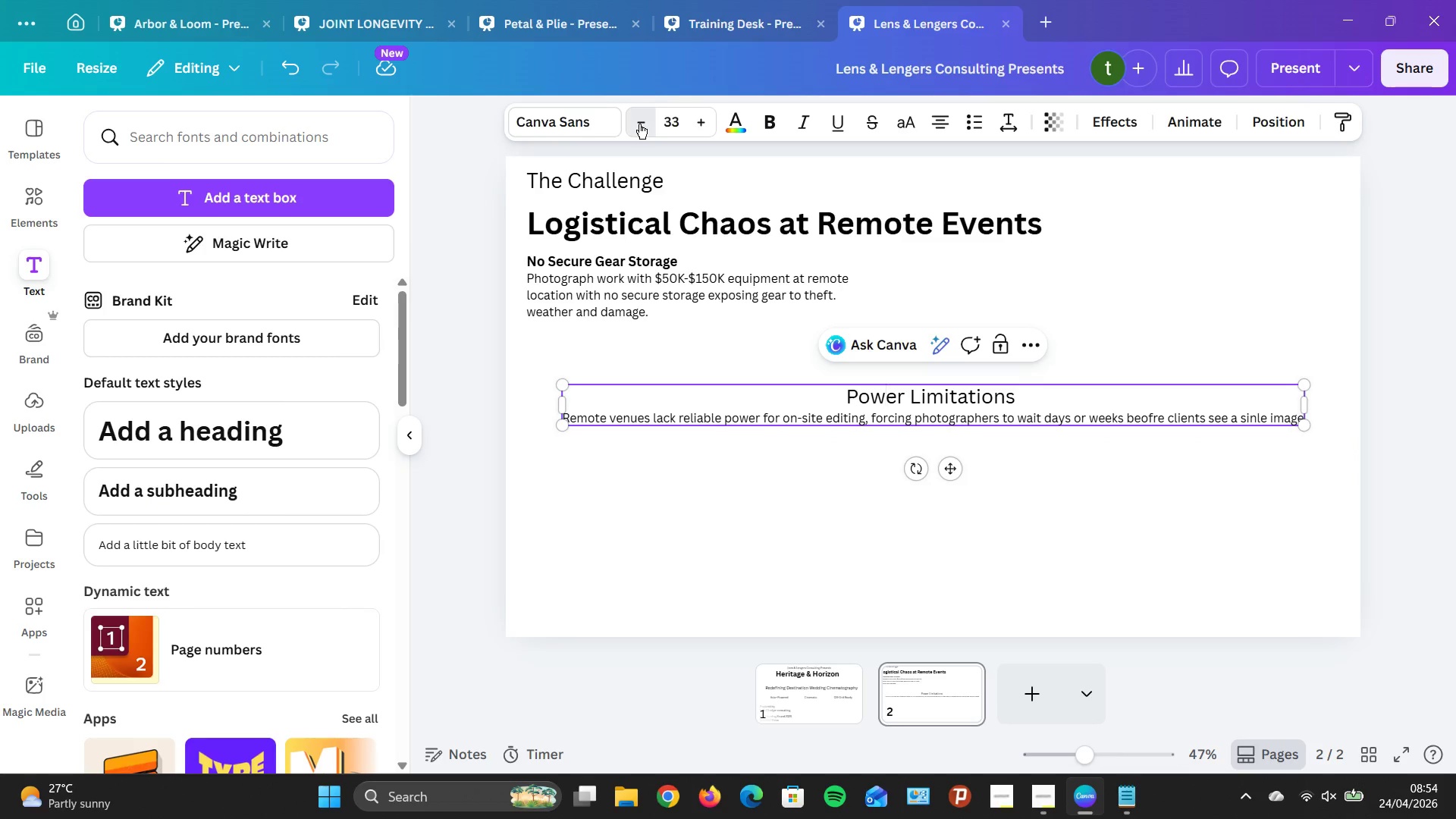 
triple_click([639, 124])
 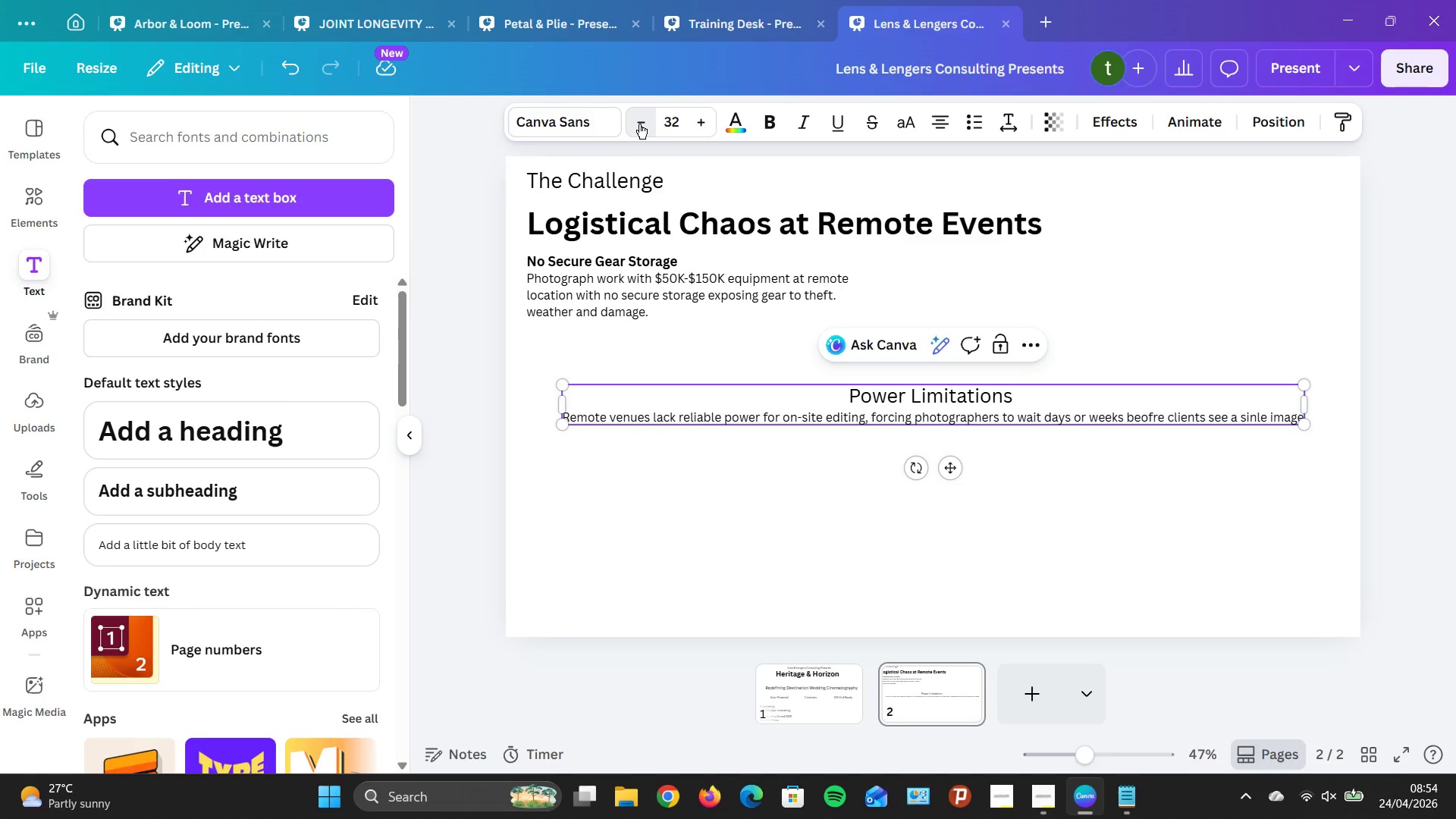 
triple_click([639, 124])
 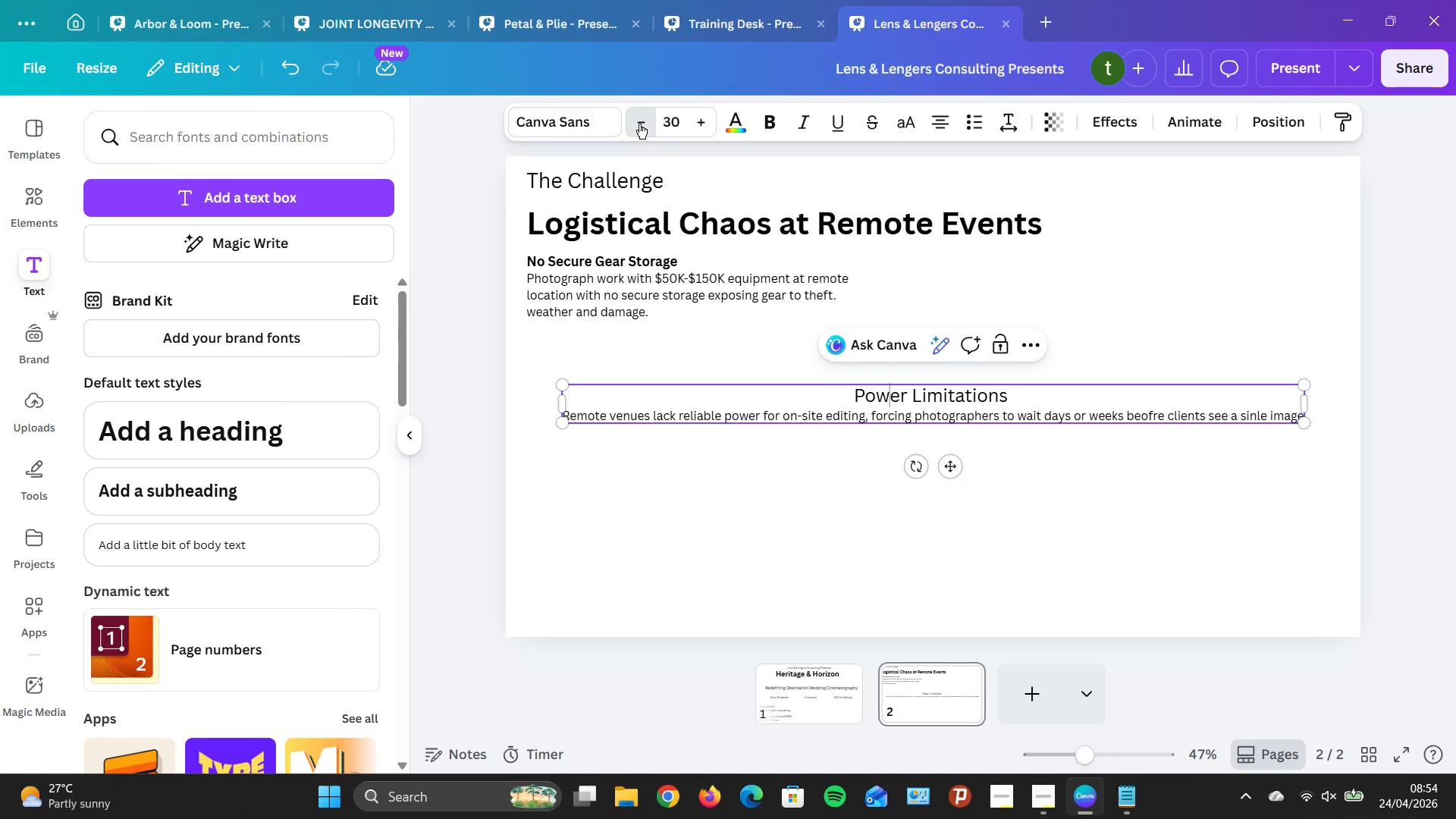 
triple_click([639, 124])
 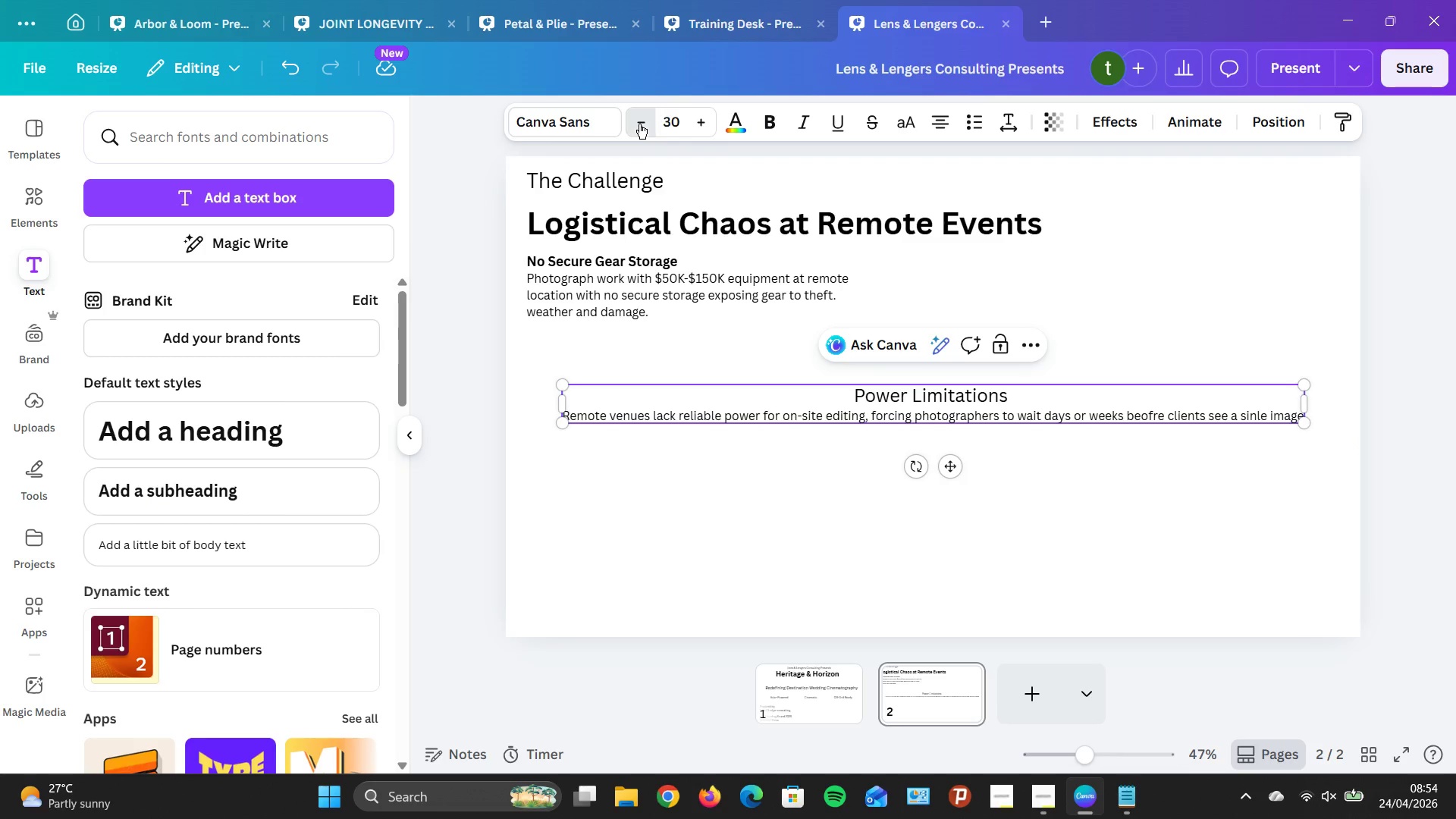 
triple_click([639, 124])
 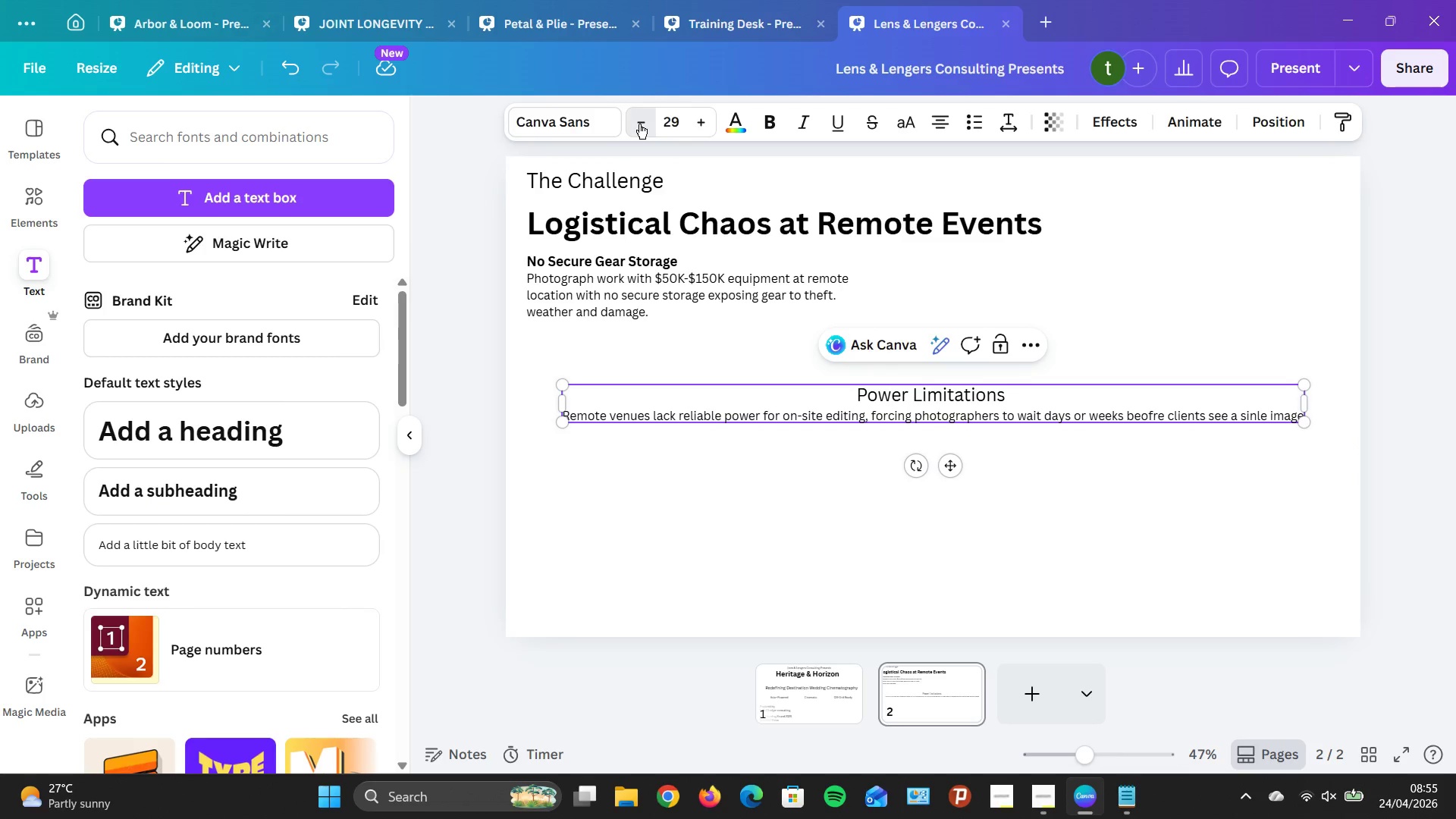 
triple_click([639, 124])
 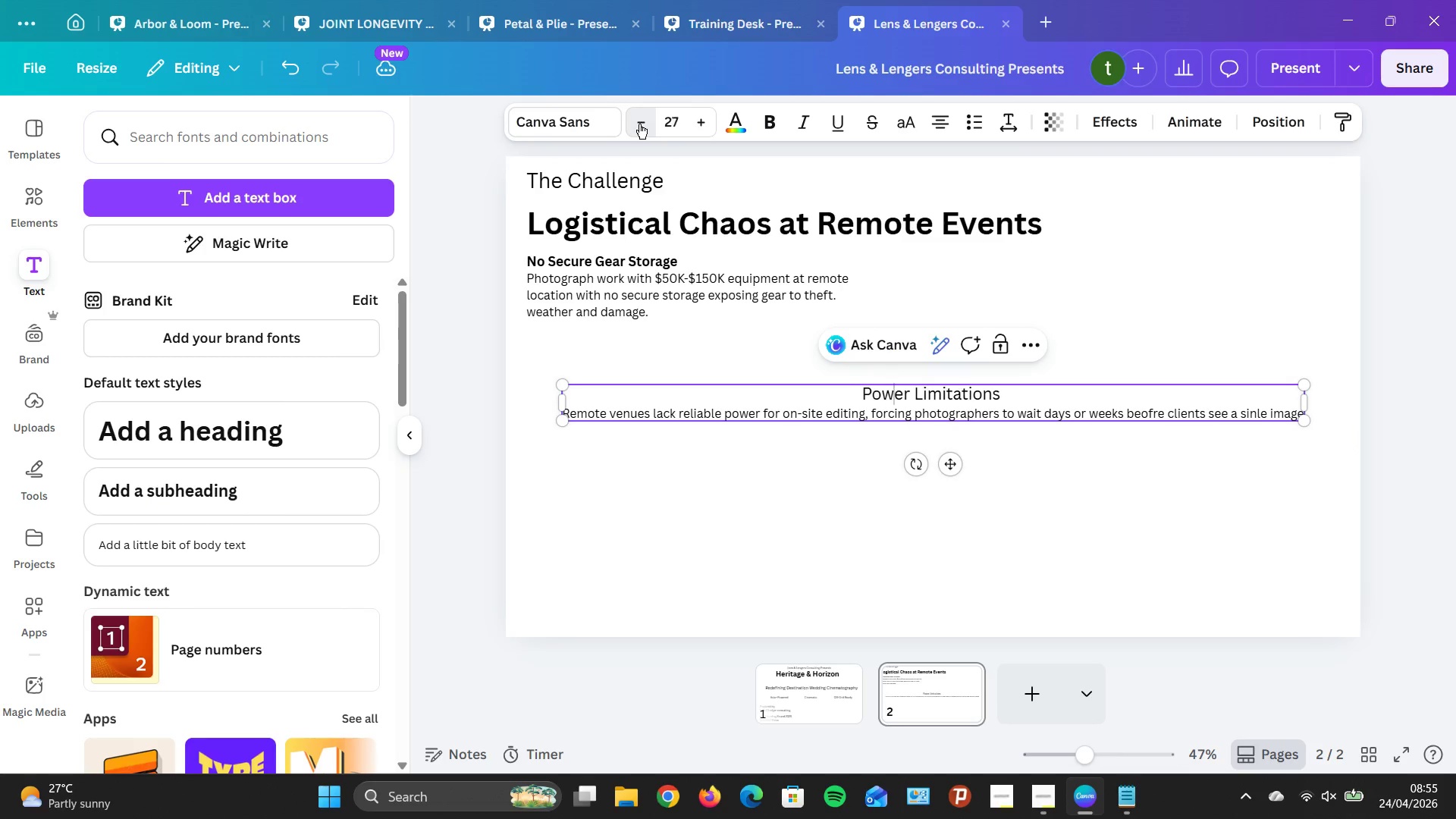 
triple_click([639, 124])
 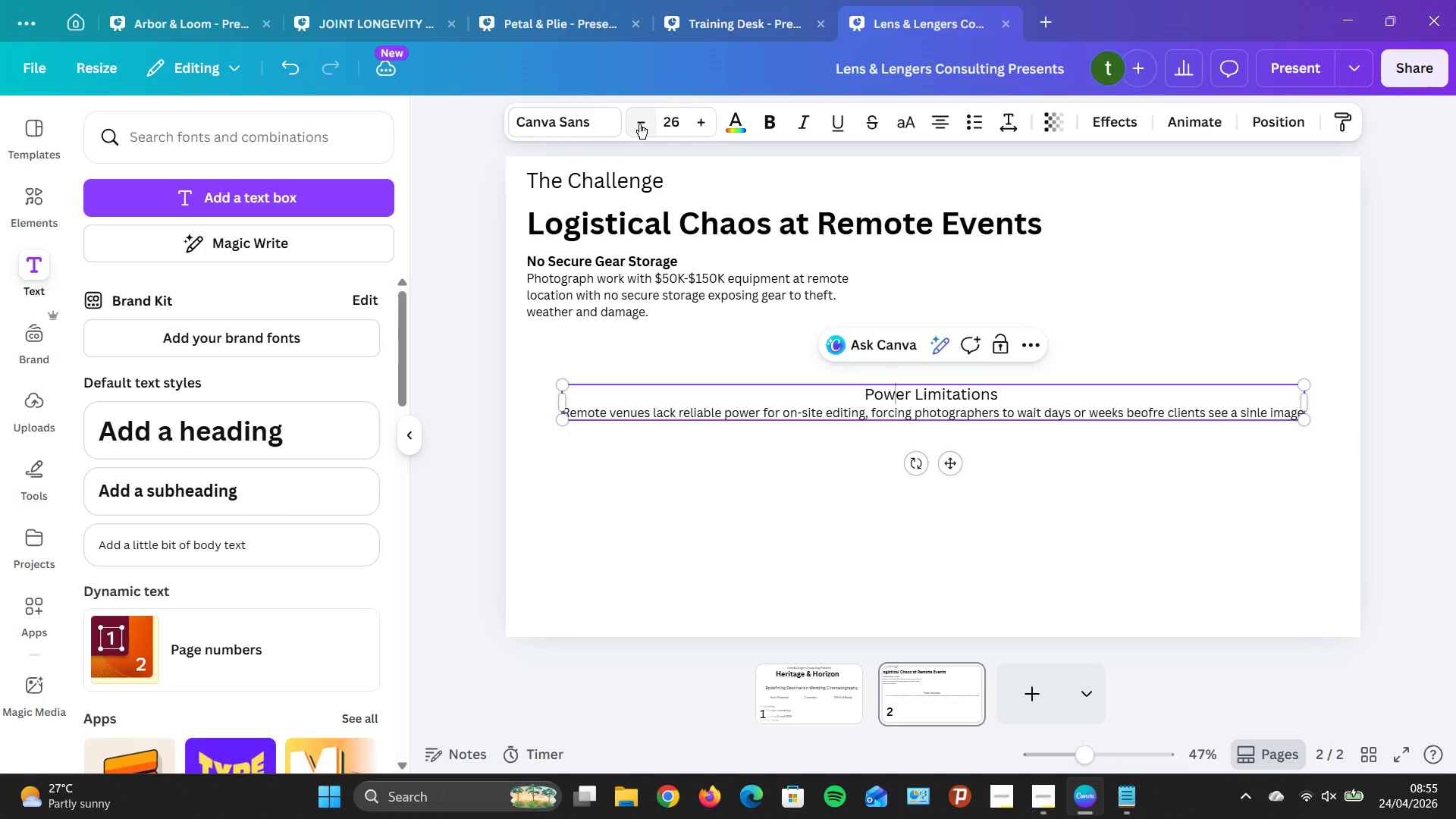 
left_click([639, 124])
 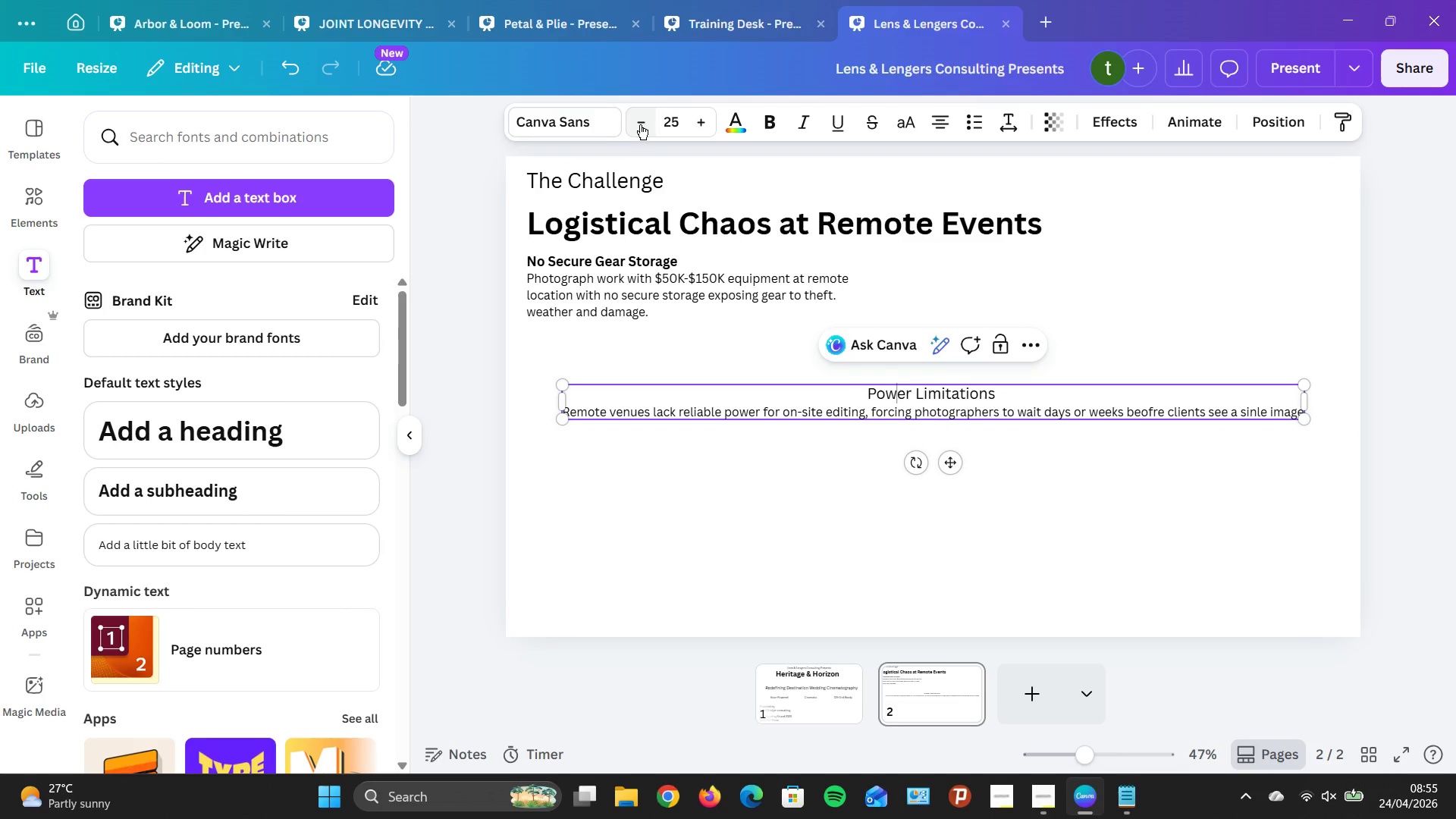 
left_click_drag(start_coordinate=[642, 124], to_coordinate=[647, 124])
 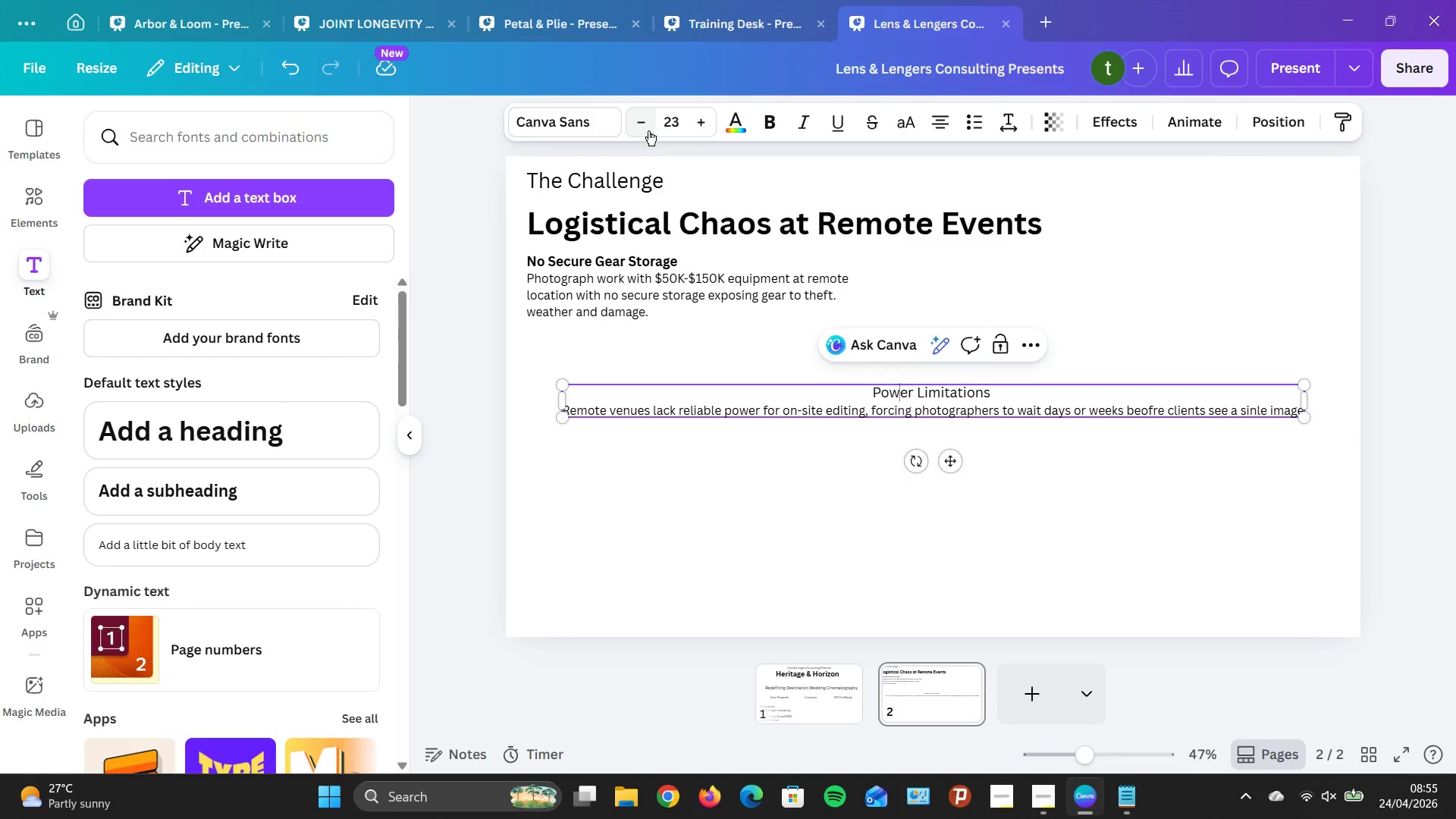 
triple_click([648, 130])
 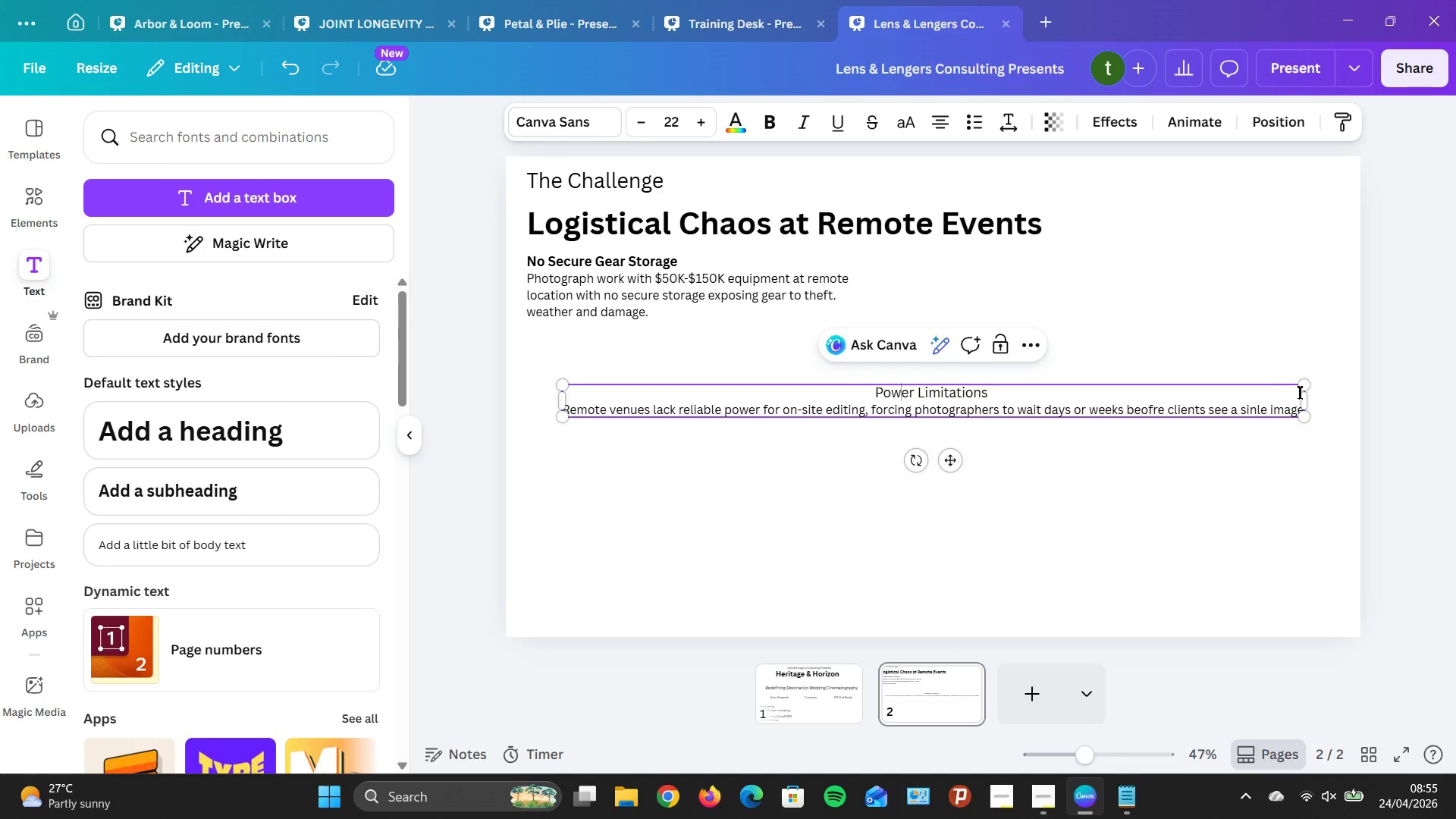 
left_click_drag(start_coordinate=[1308, 403], to_coordinate=[866, 426])
 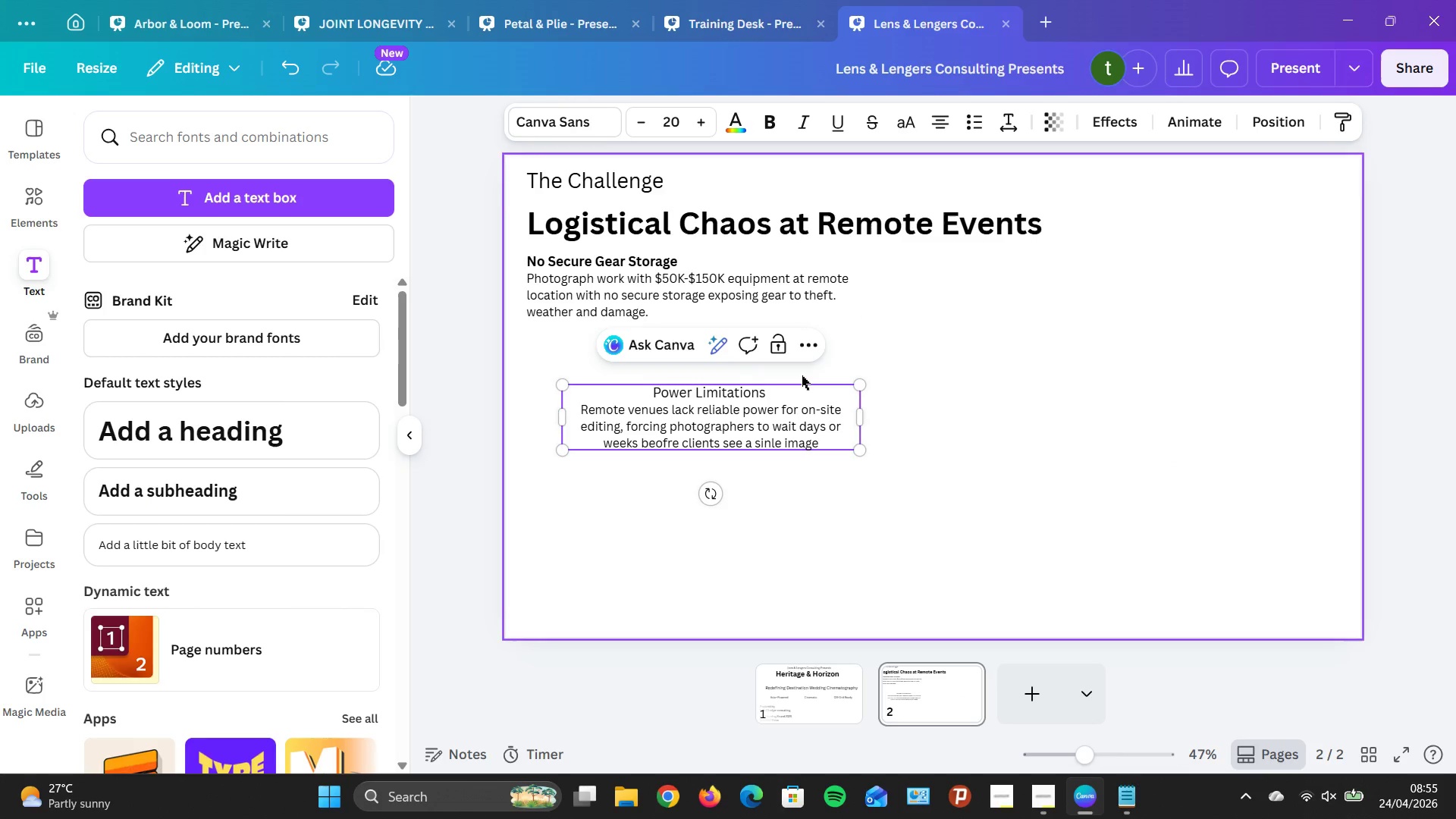 
left_click([756, 397])
 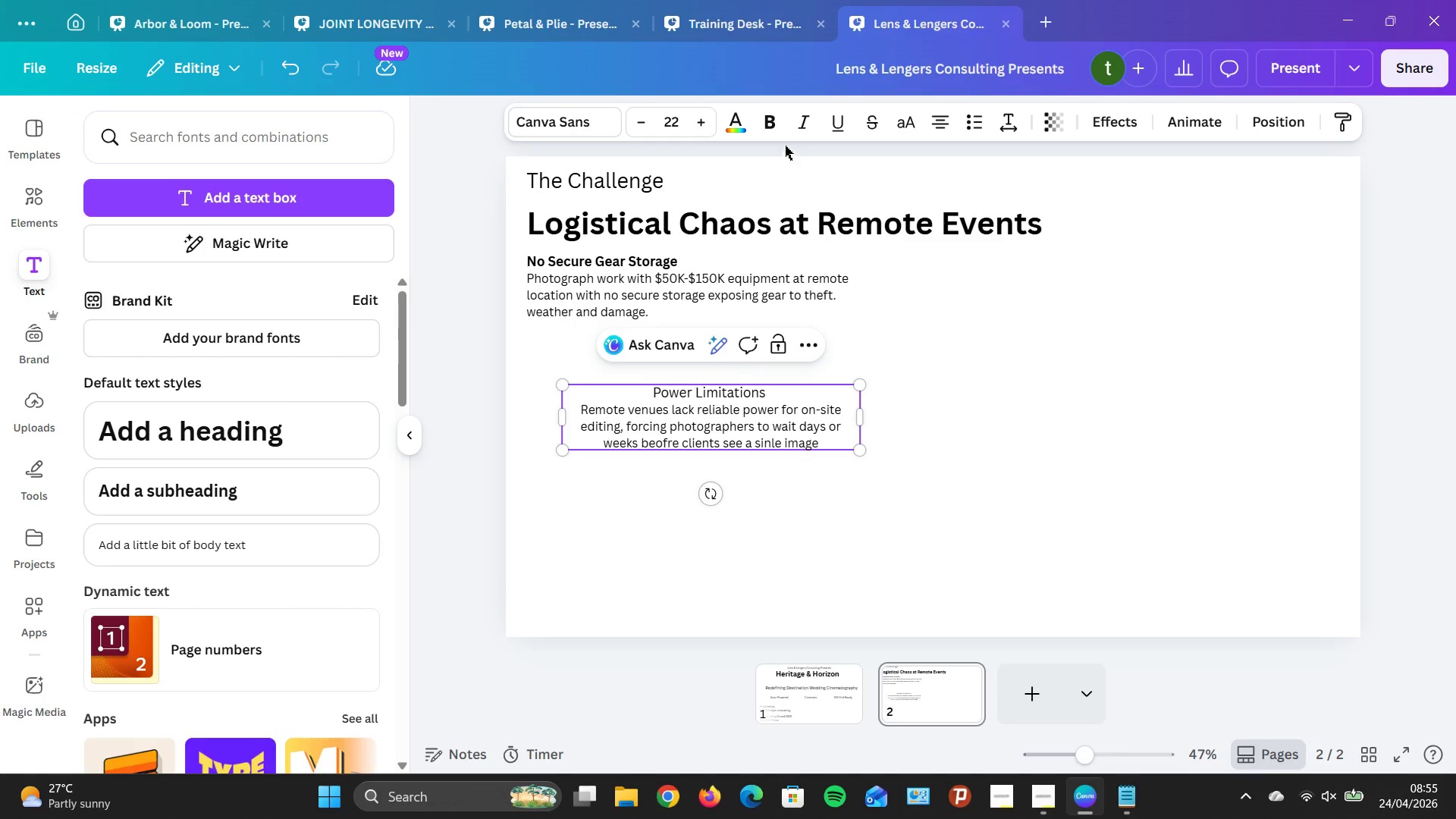 
left_click([949, 127])
 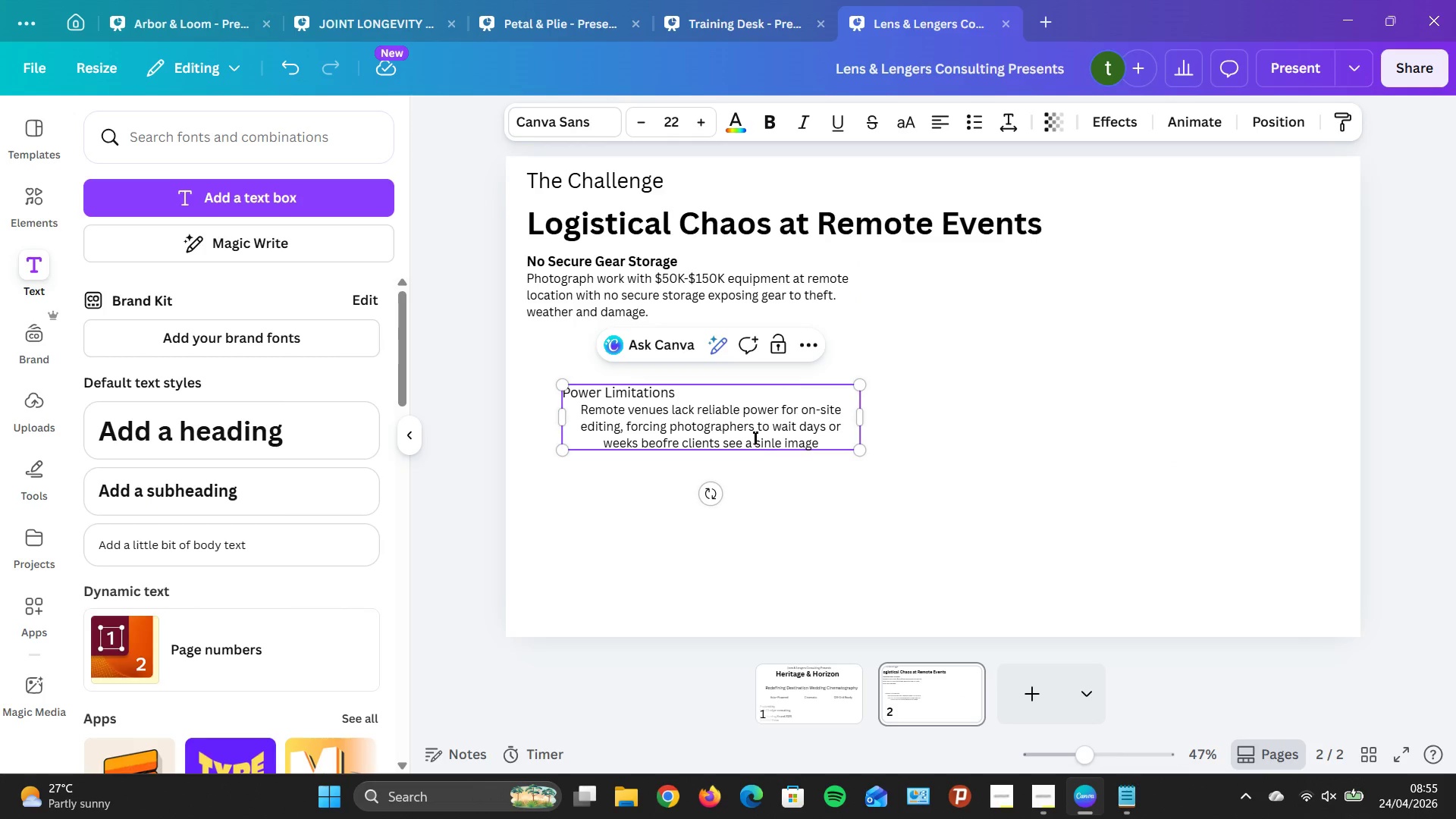 
left_click([756, 438])
 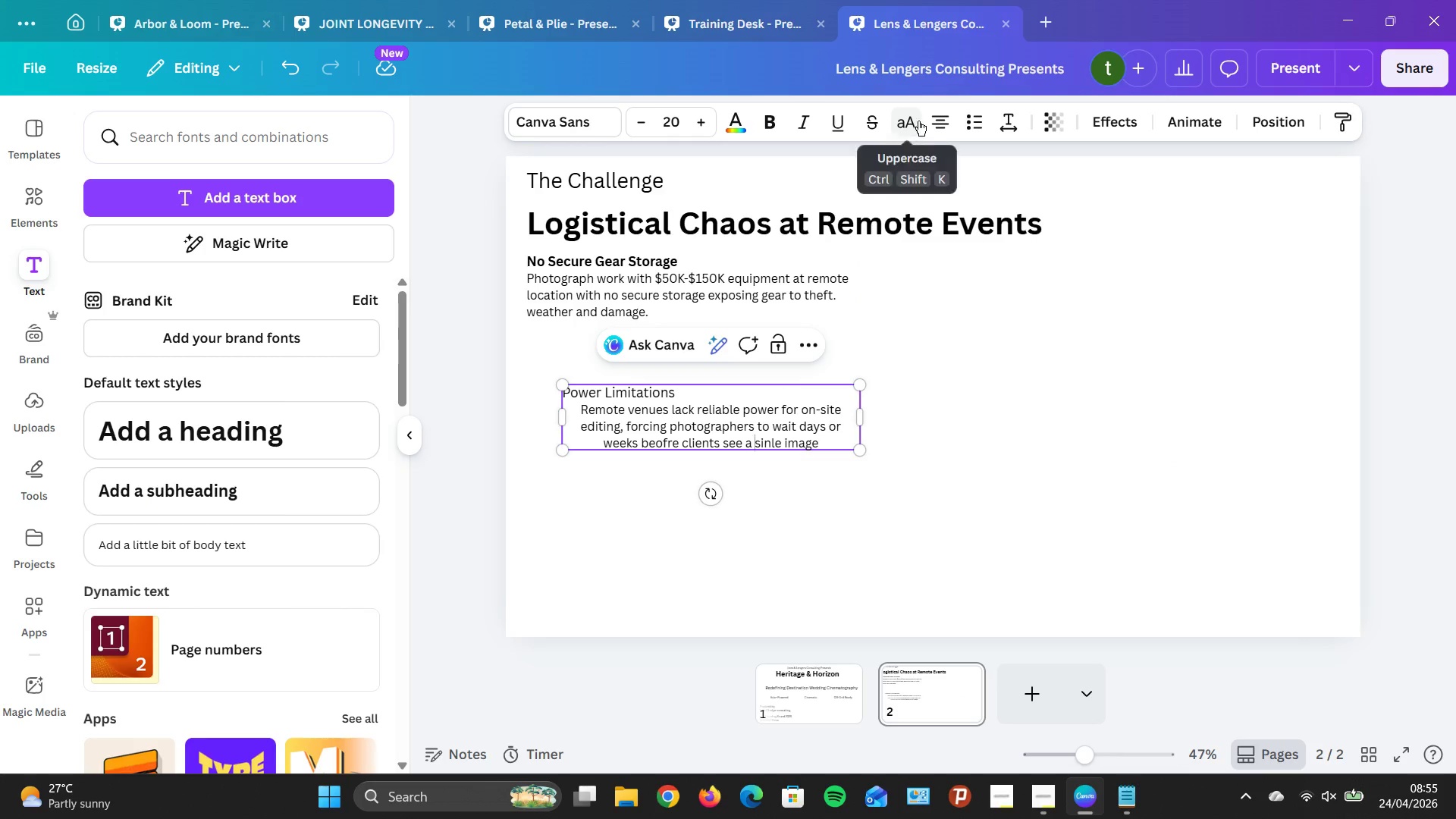 
left_click([943, 121])
 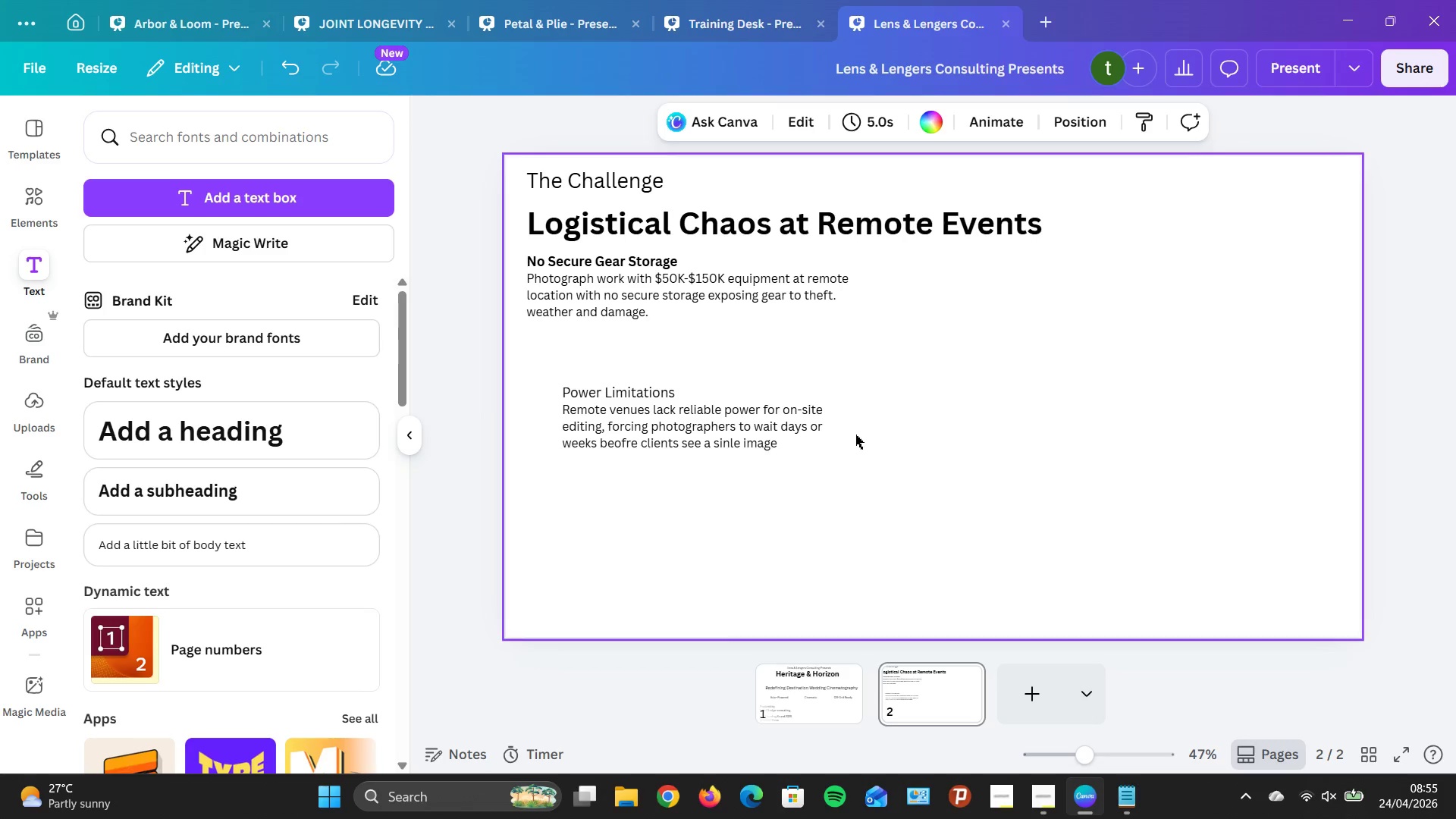 
left_click([833, 424])
 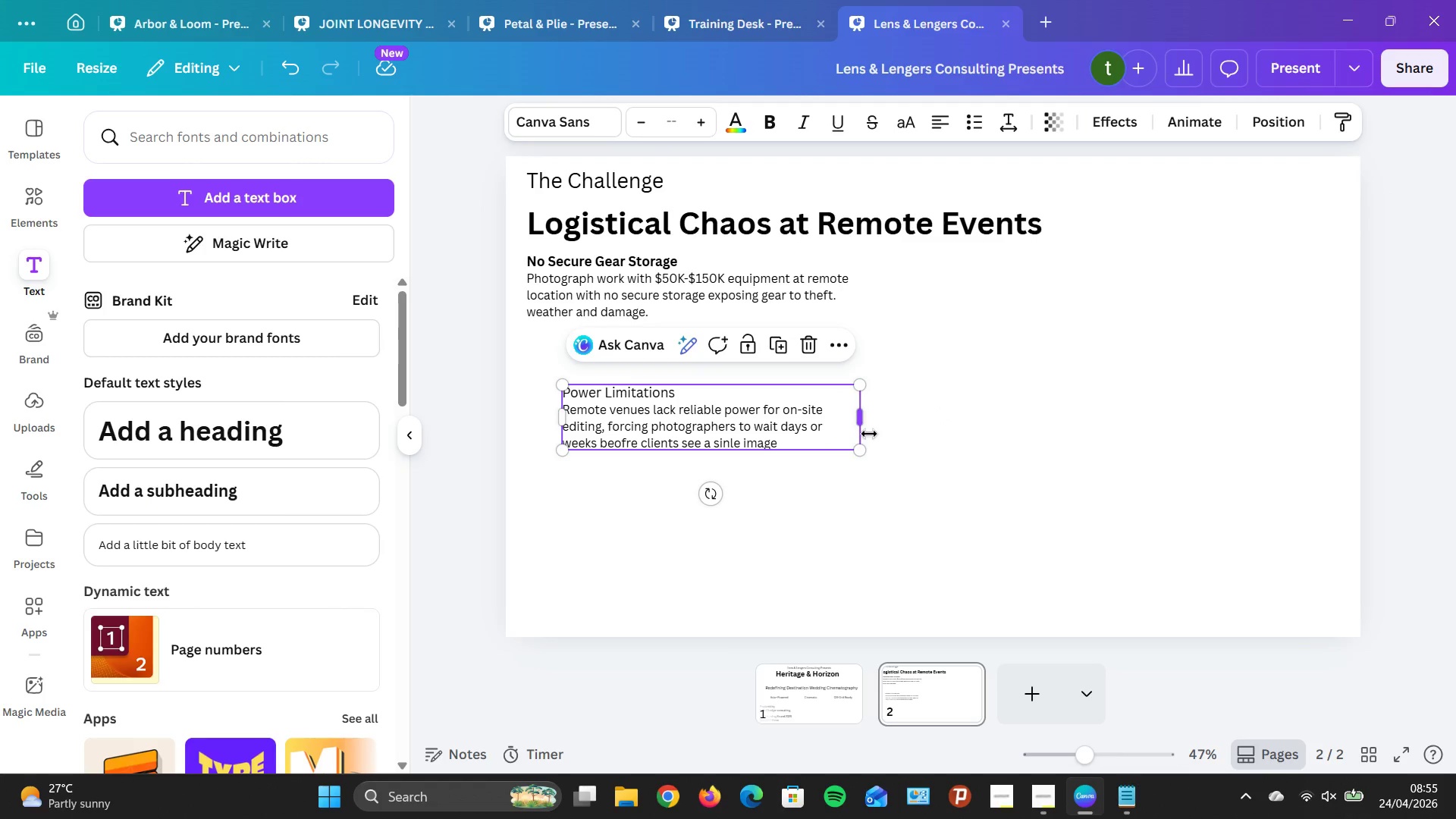 
left_click_drag(start_coordinate=[858, 424], to_coordinate=[877, 420])
 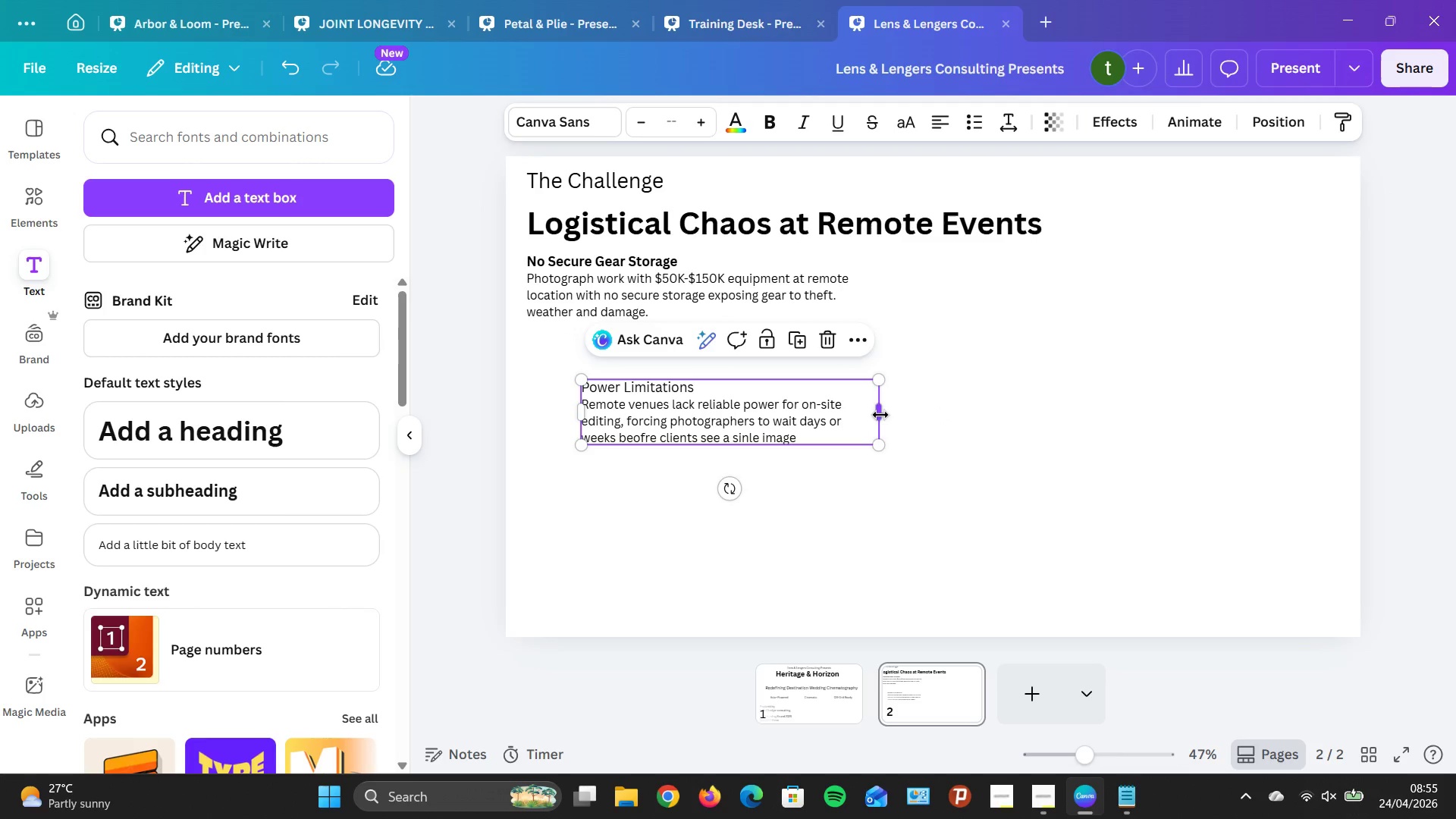 
left_click_drag(start_coordinate=[880, 415], to_coordinate=[981, 400])
 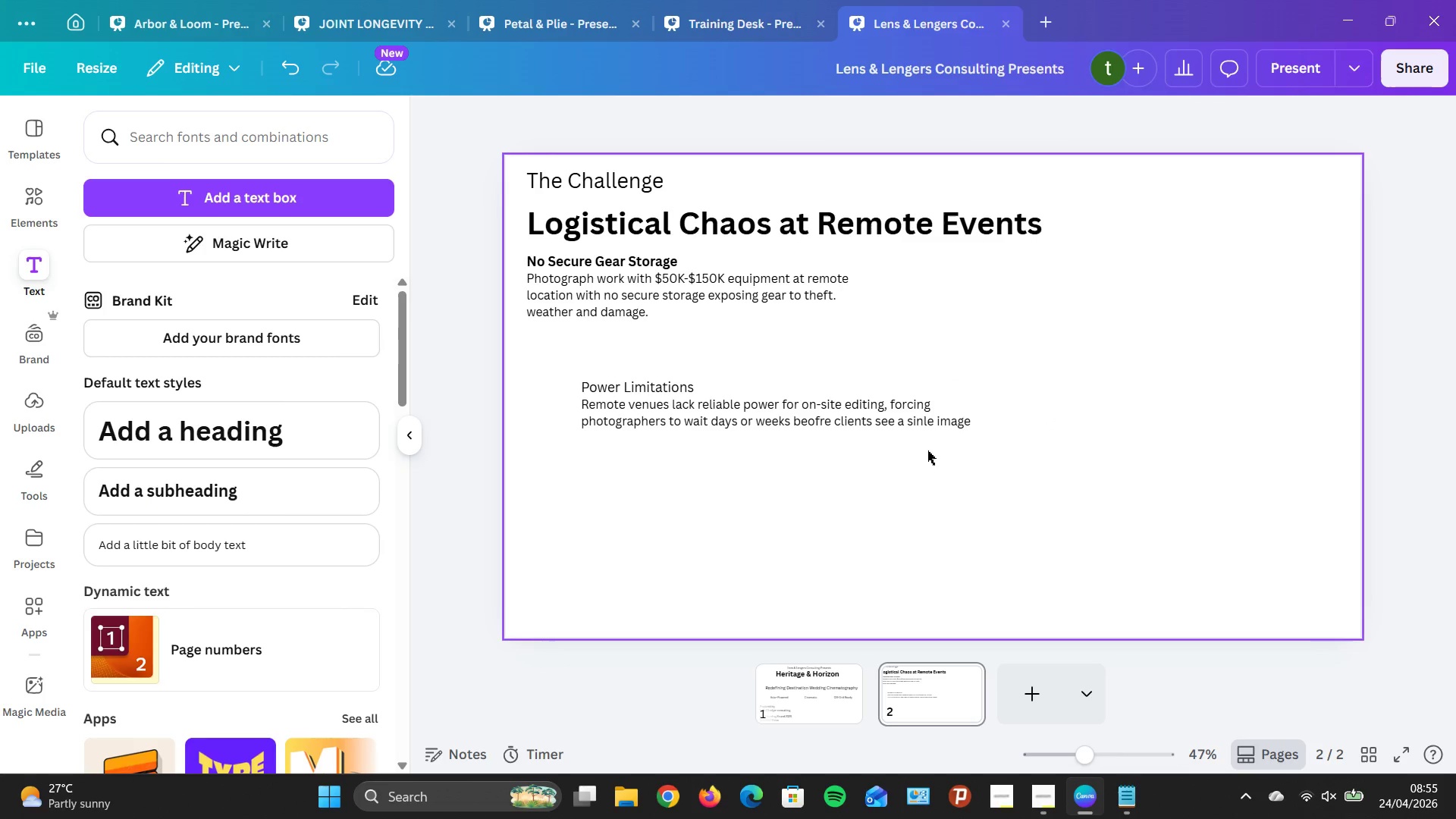 
left_click_drag(start_coordinate=[927, 444], to_coordinate=[927, 436])
 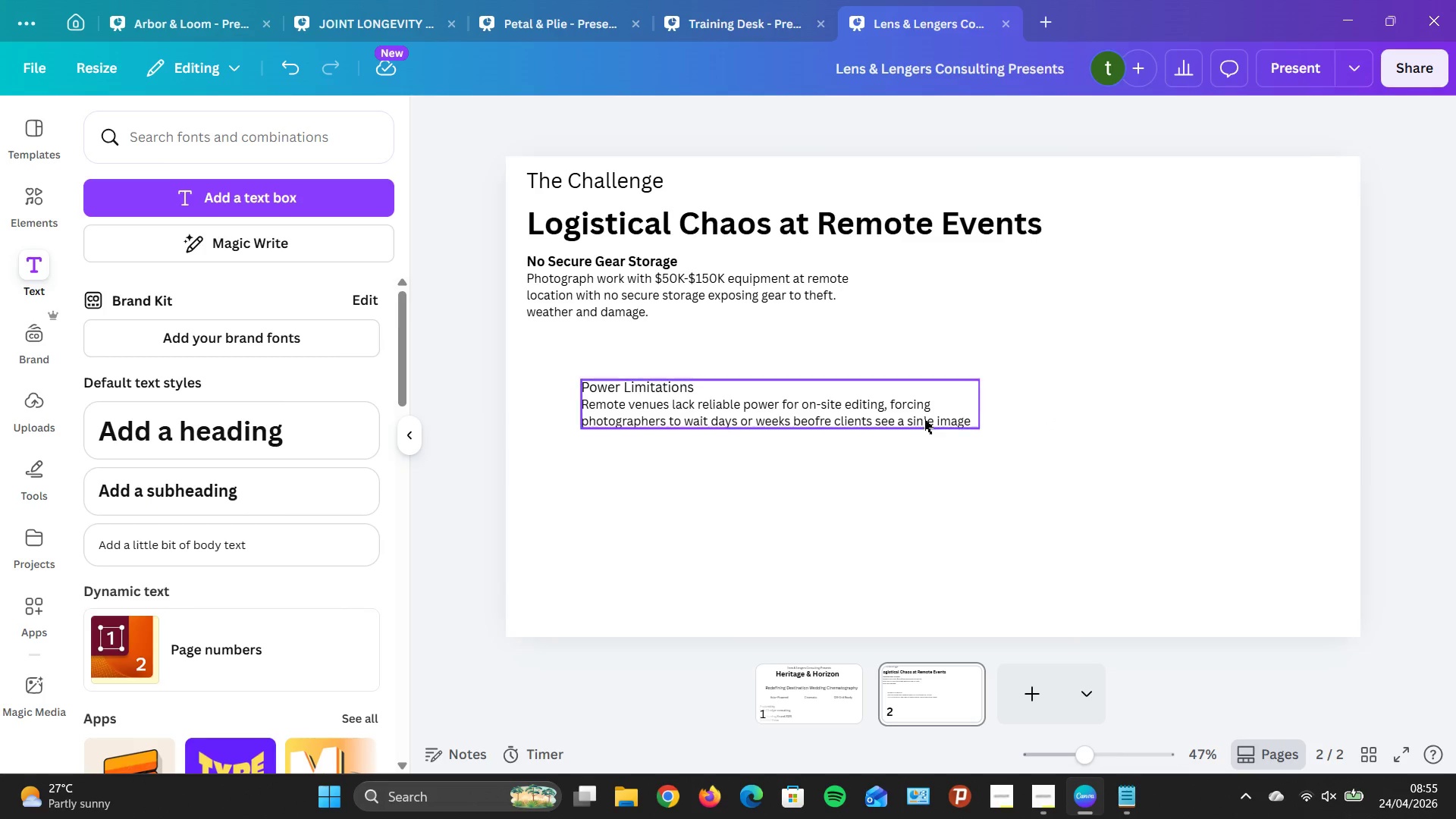 
left_click_drag(start_coordinate=[924, 419], to_coordinate=[868, 393])
 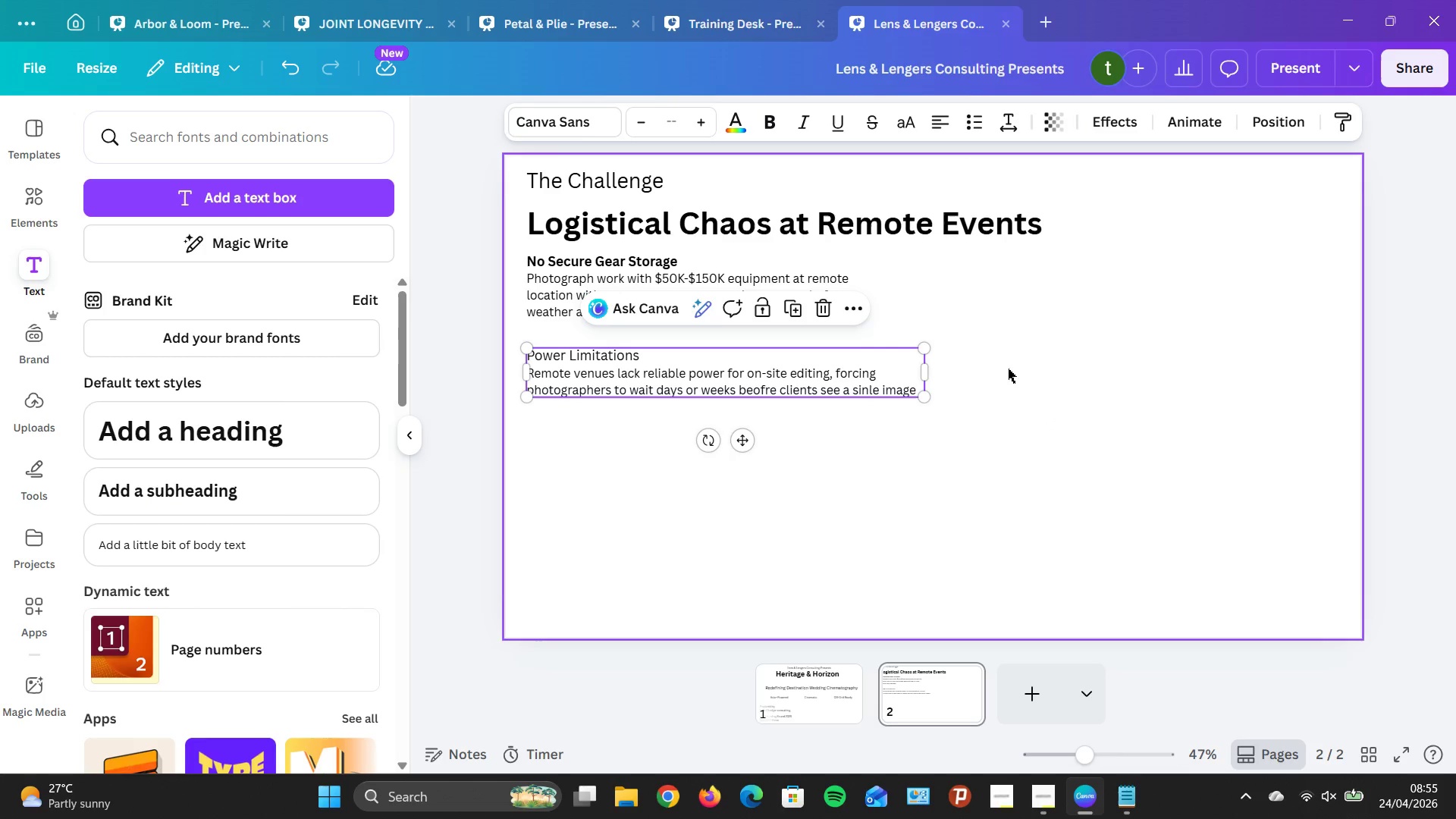 
left_click([1024, 356])
 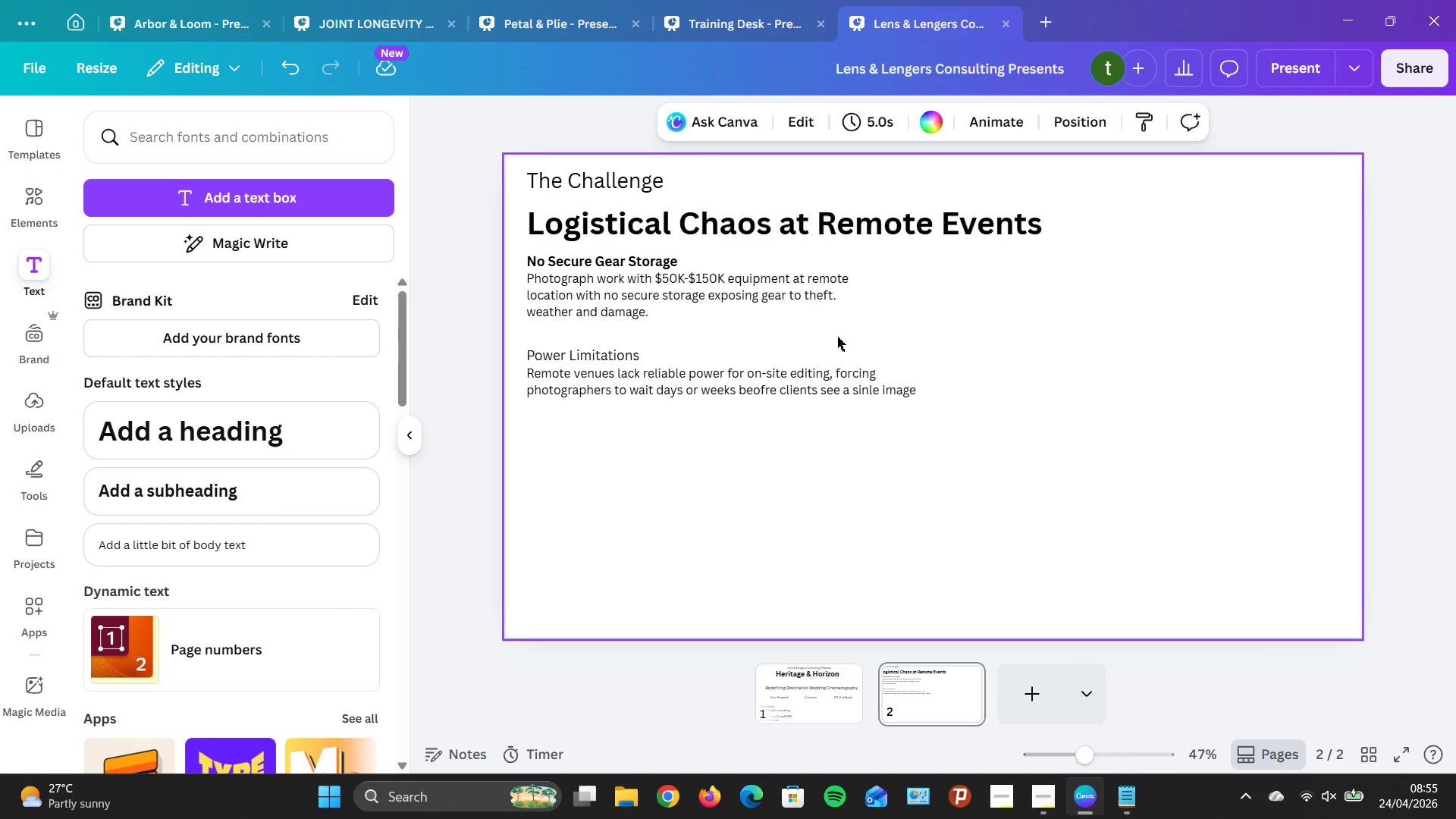 
left_click([778, 303])
 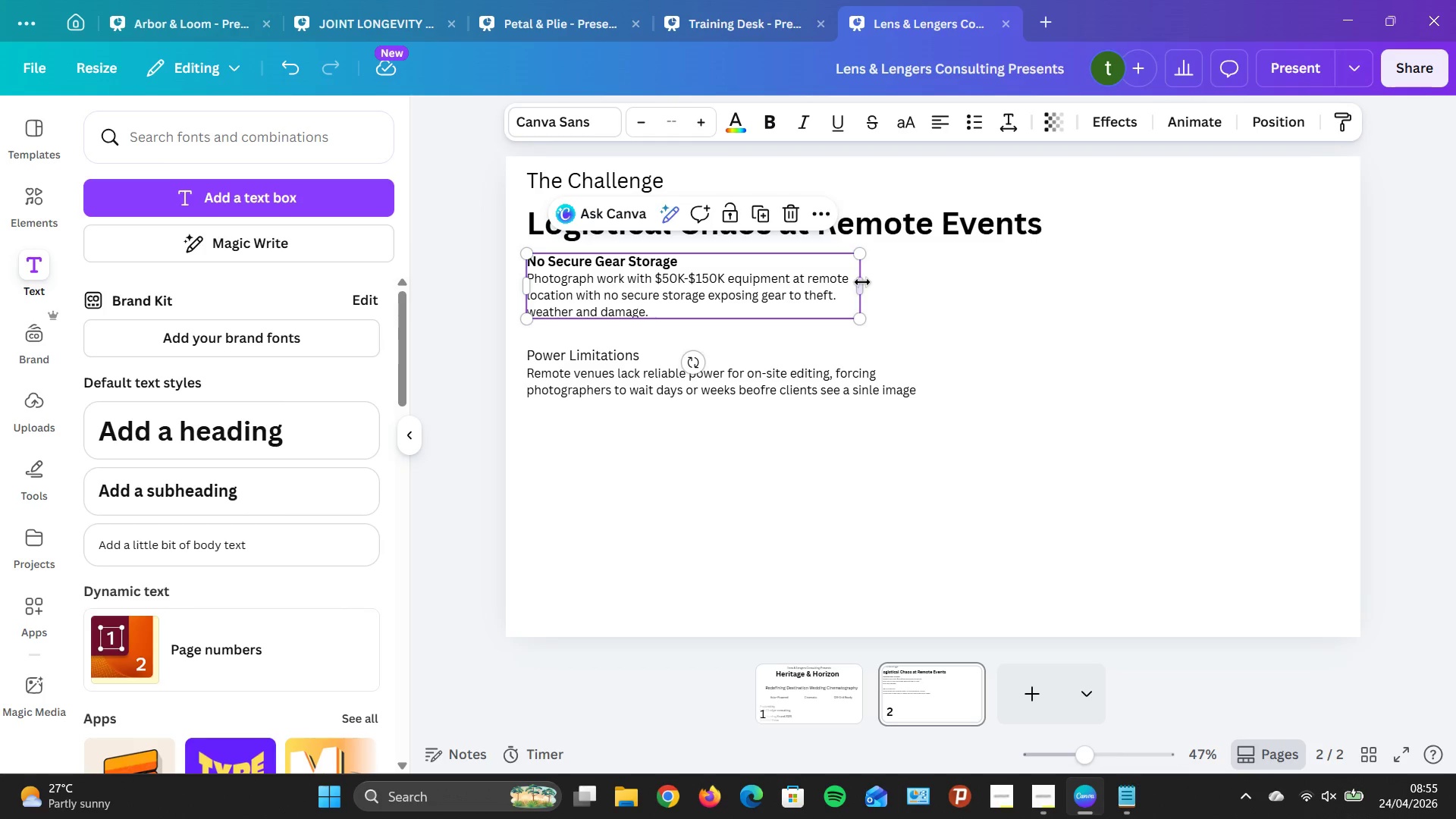 
left_click_drag(start_coordinate=[864, 282], to_coordinate=[923, 280])
 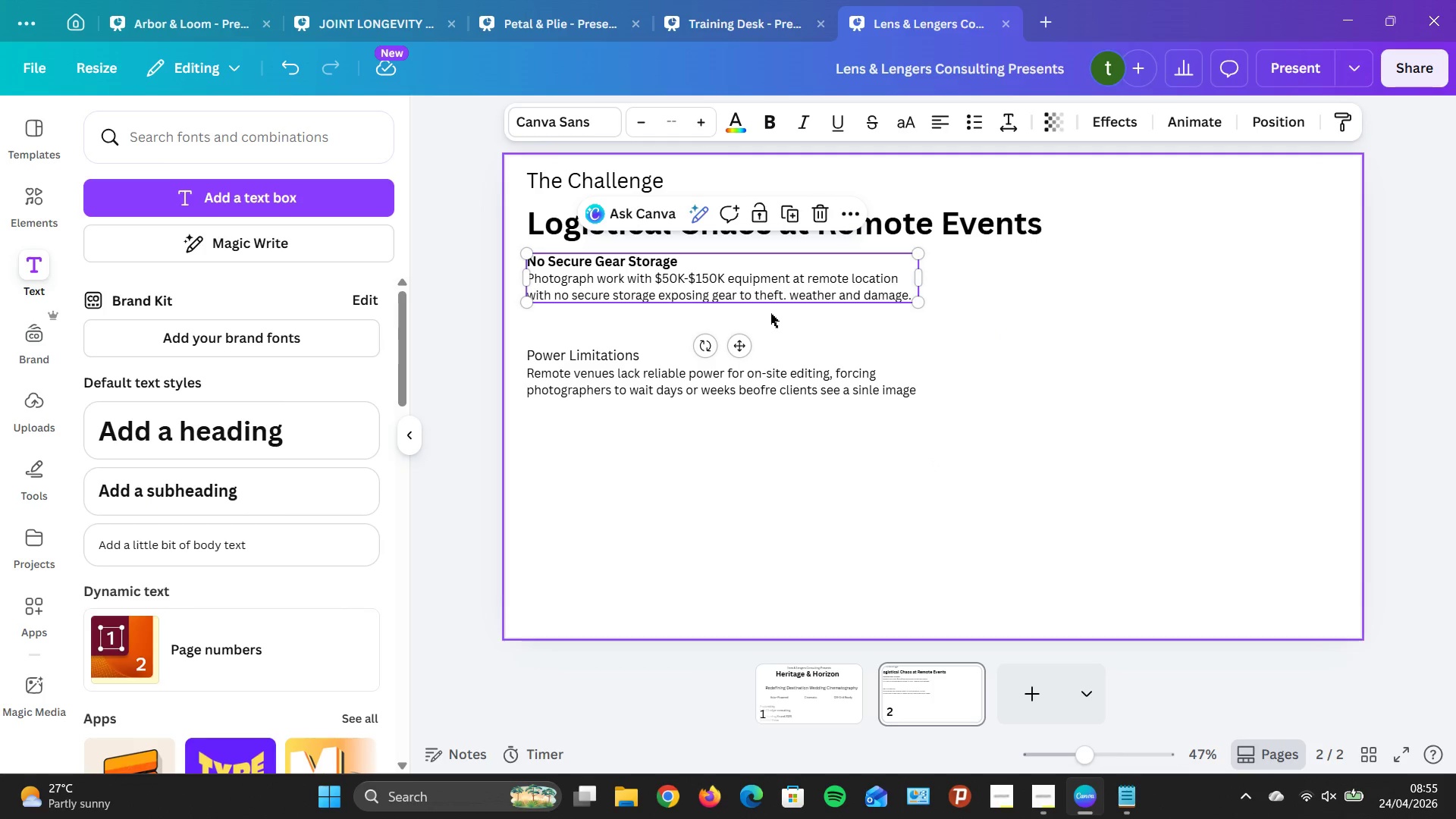 
left_click_drag(start_coordinate=[924, 278], to_coordinate=[883, 293])
 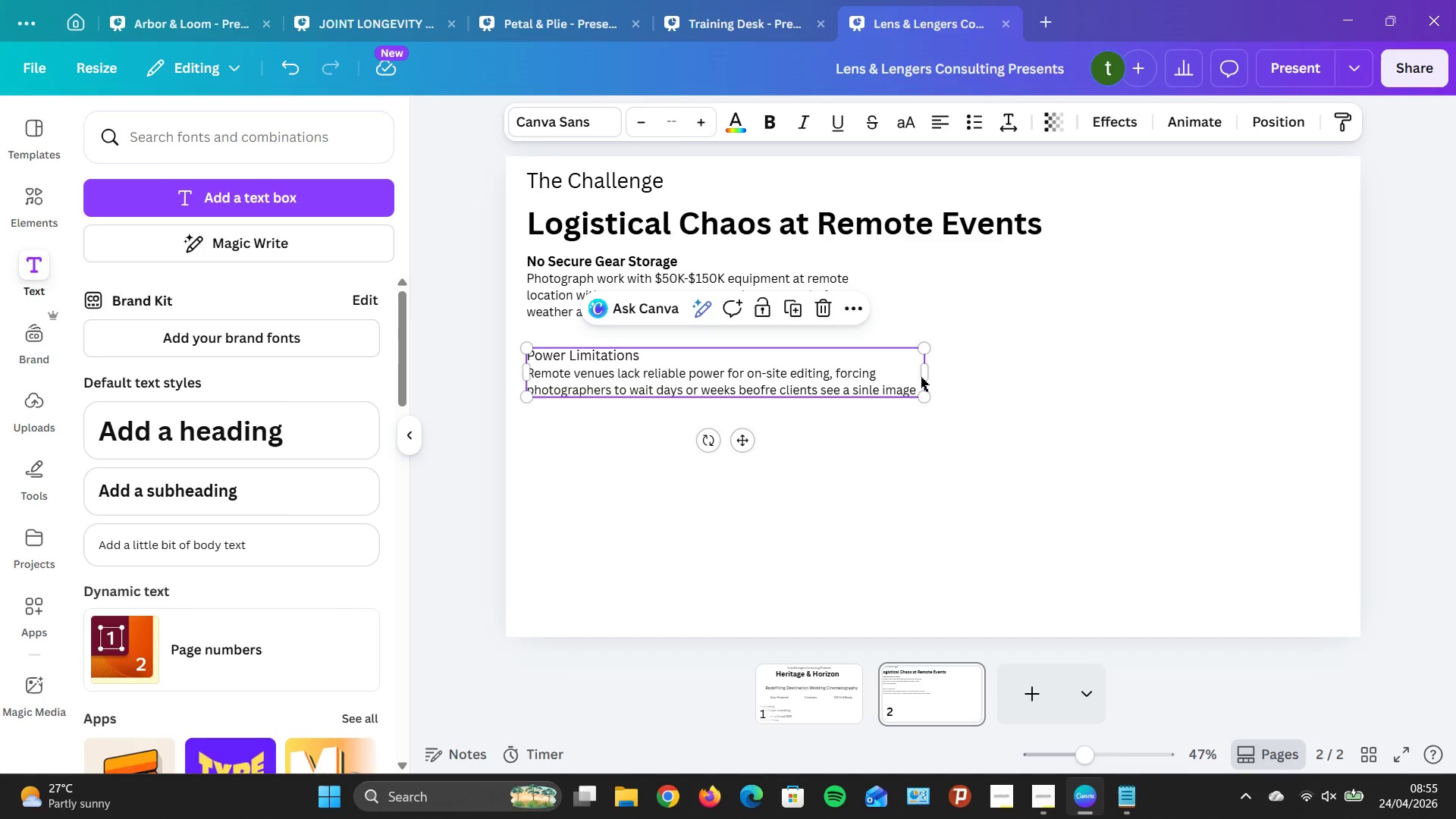 
left_click_drag(start_coordinate=[928, 371], to_coordinate=[880, 389])
 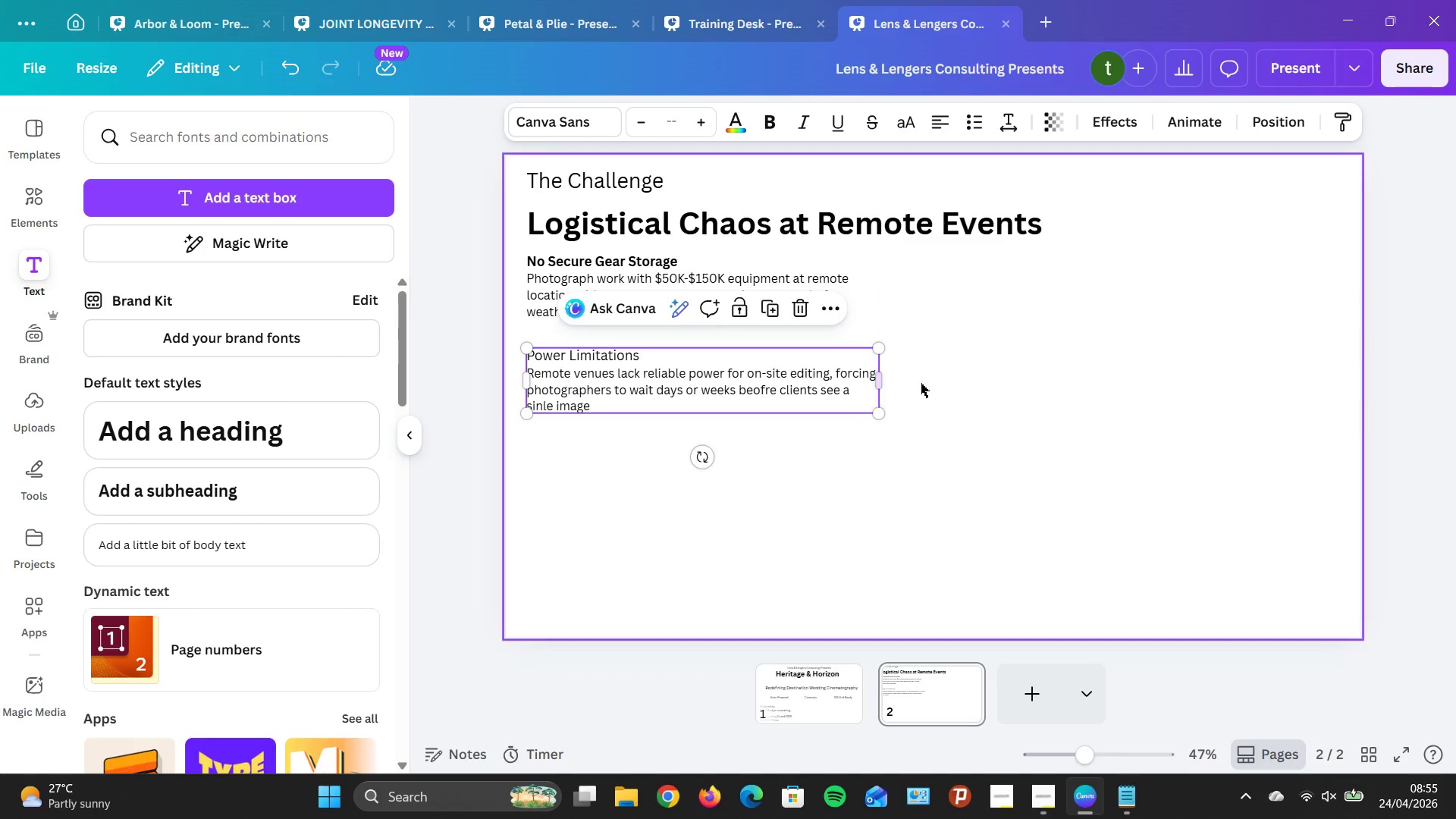 
left_click_drag(start_coordinate=[952, 378], to_coordinate=[956, 378])
 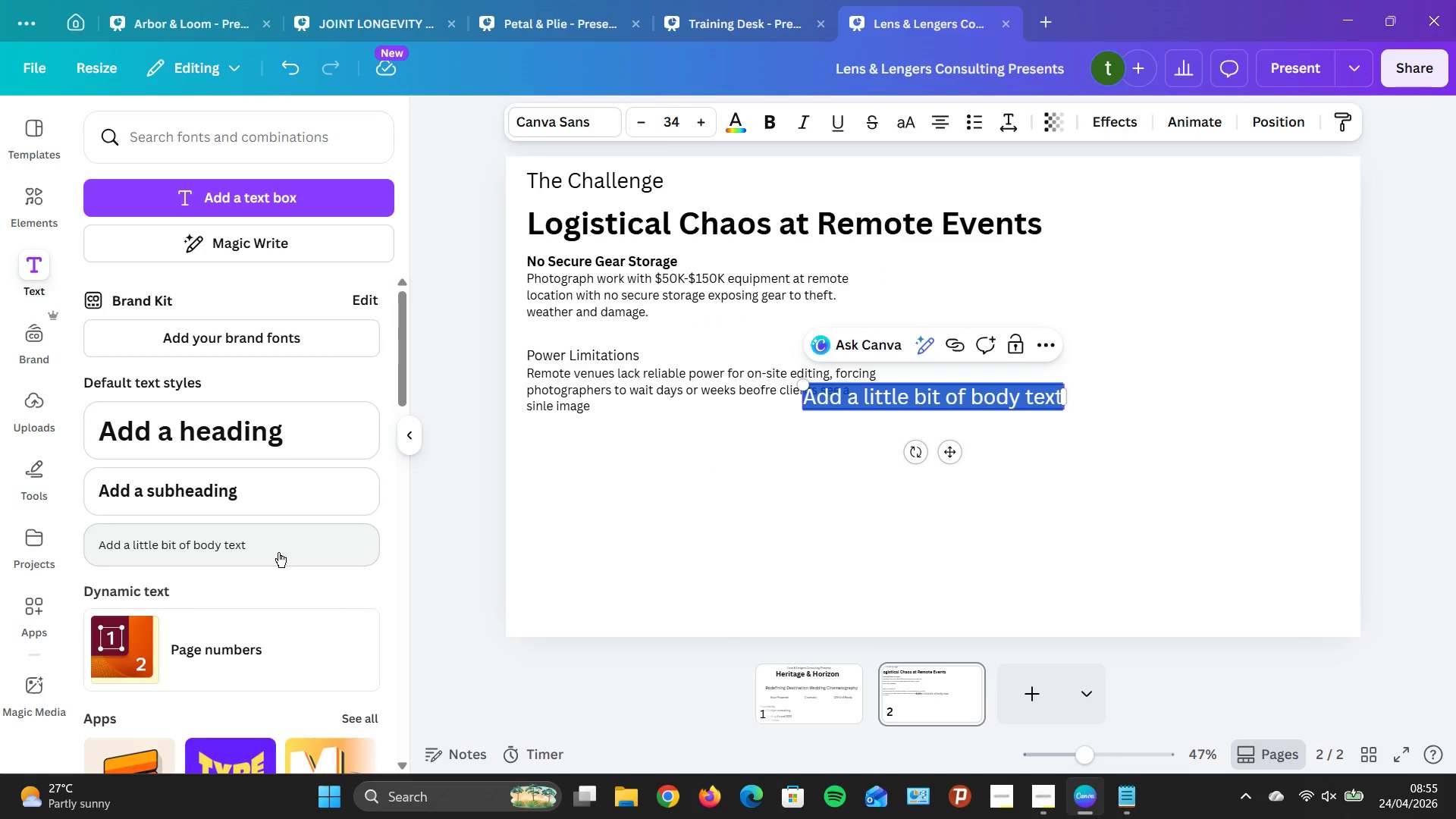 
wait(6.22)
 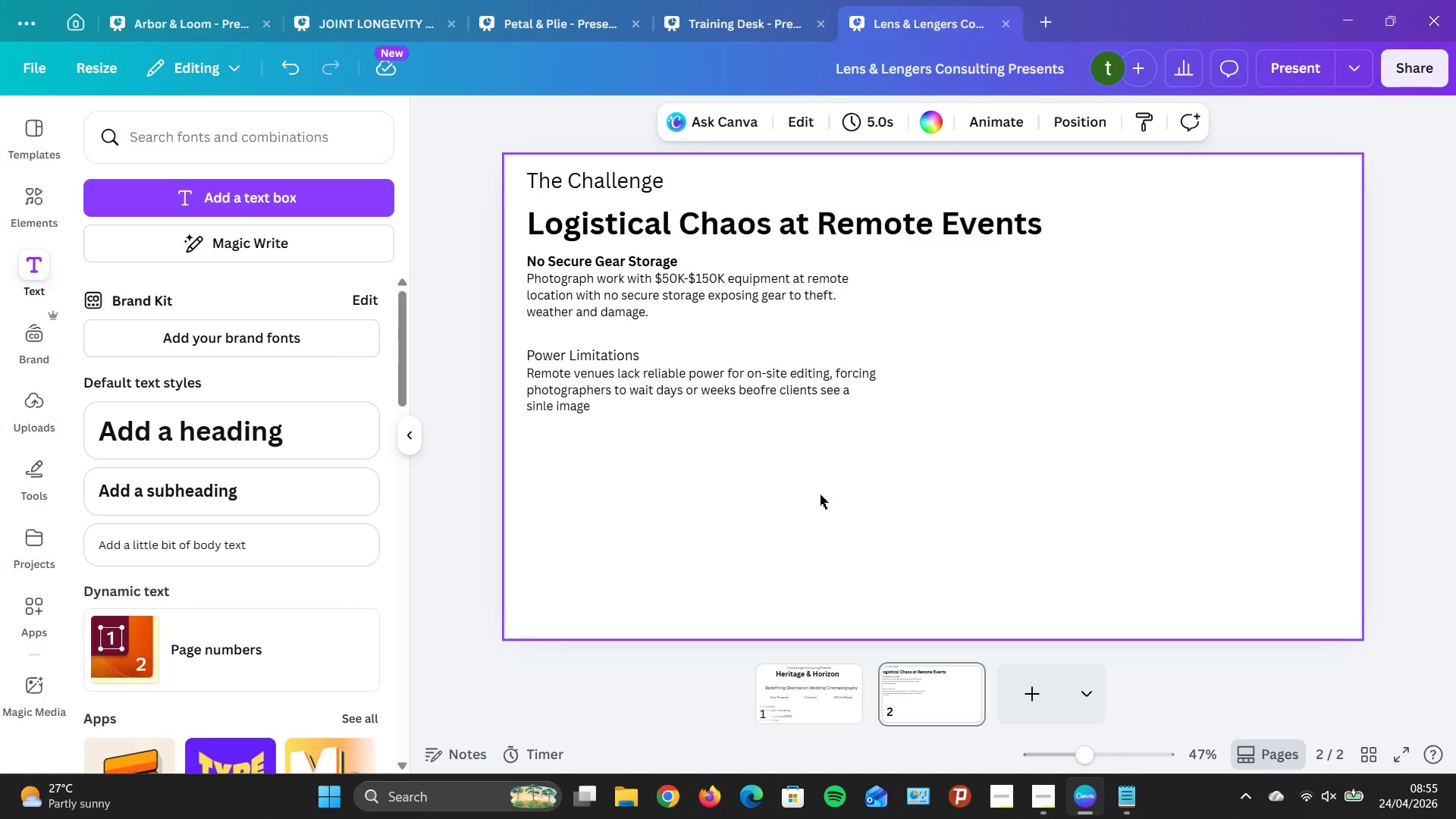 
type(Delayed delive)
 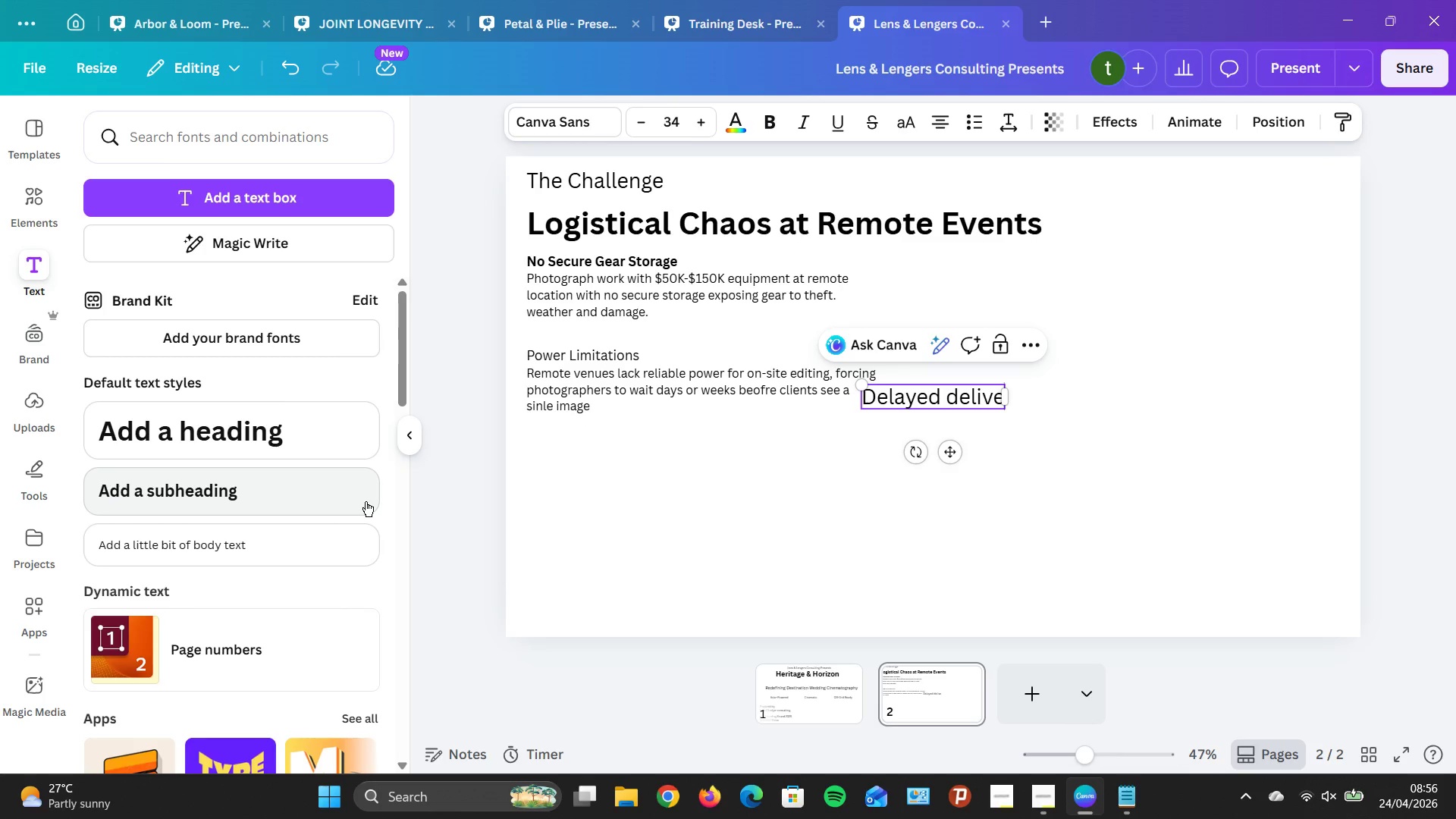 
key(R)
 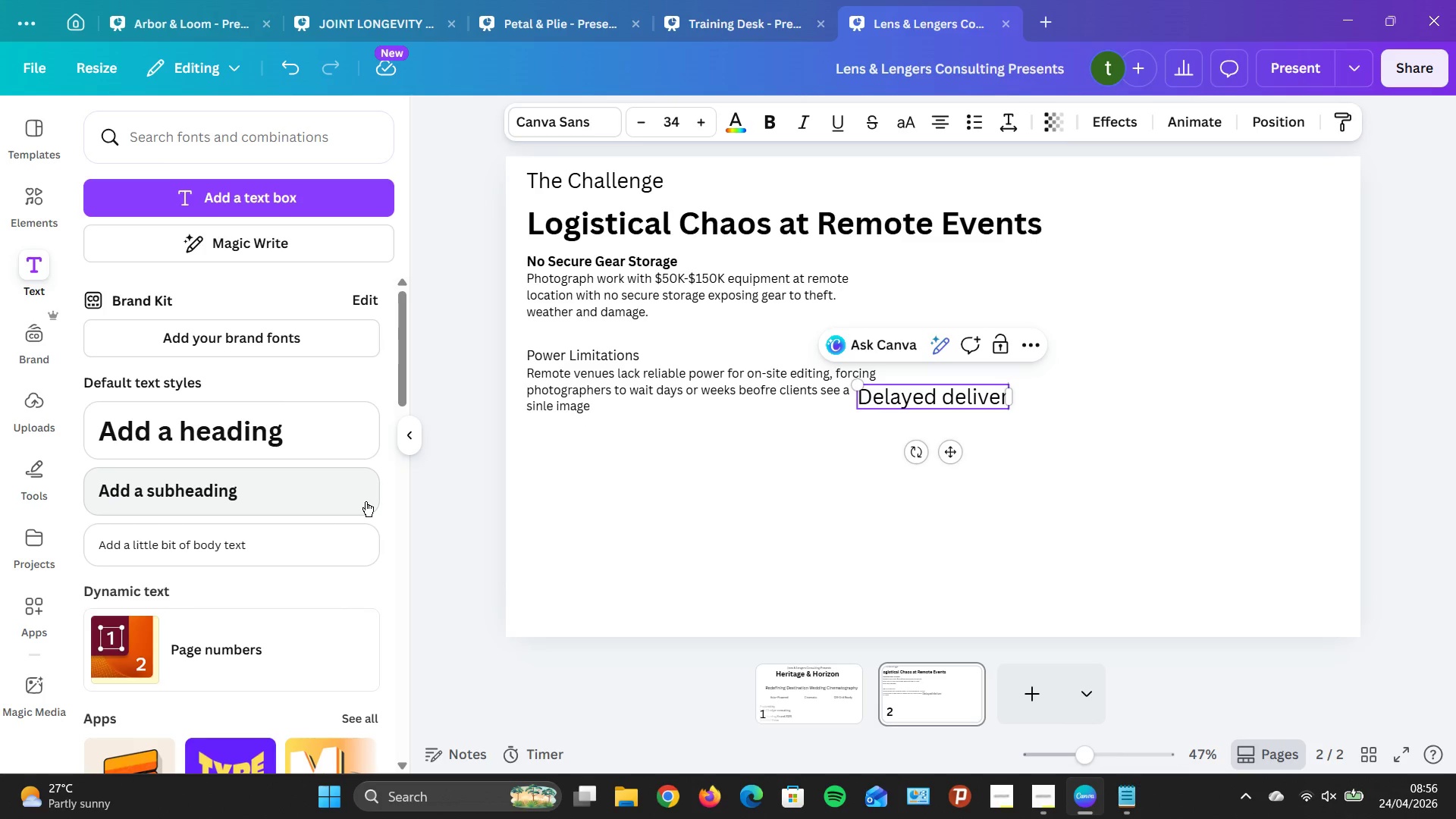 
type(ables)
 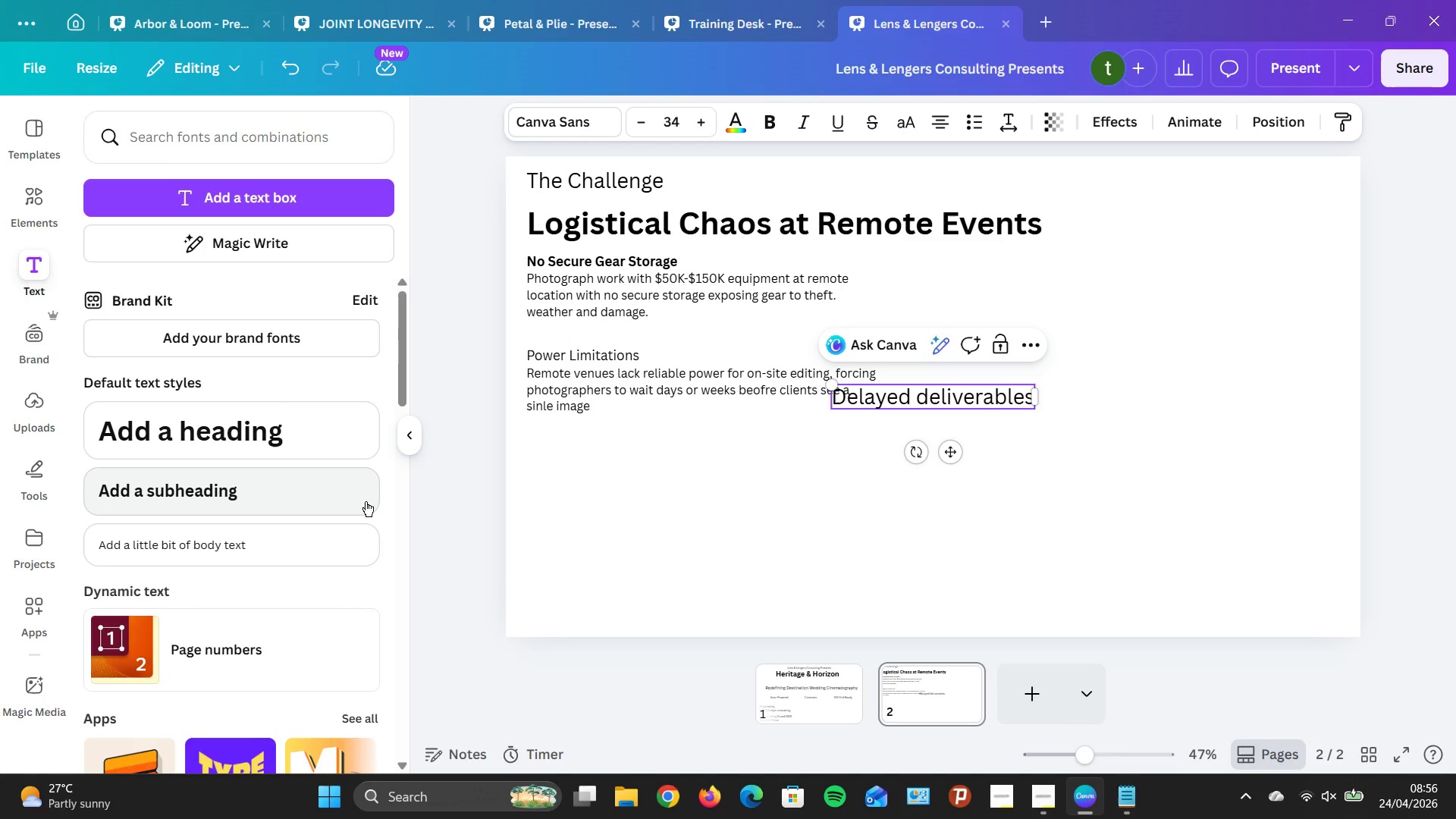 
left_click([965, 545])
 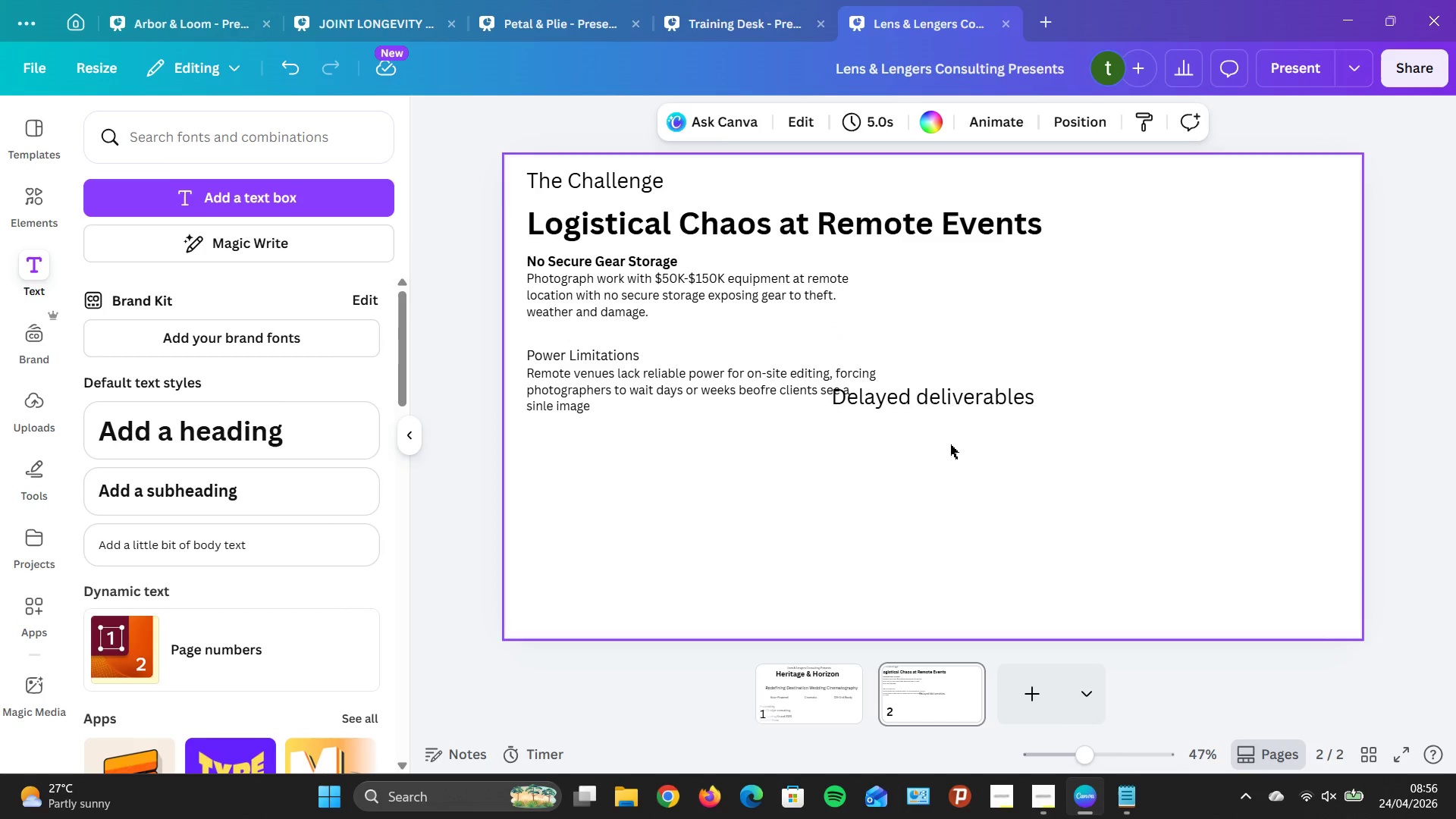 
left_click([921, 395])
 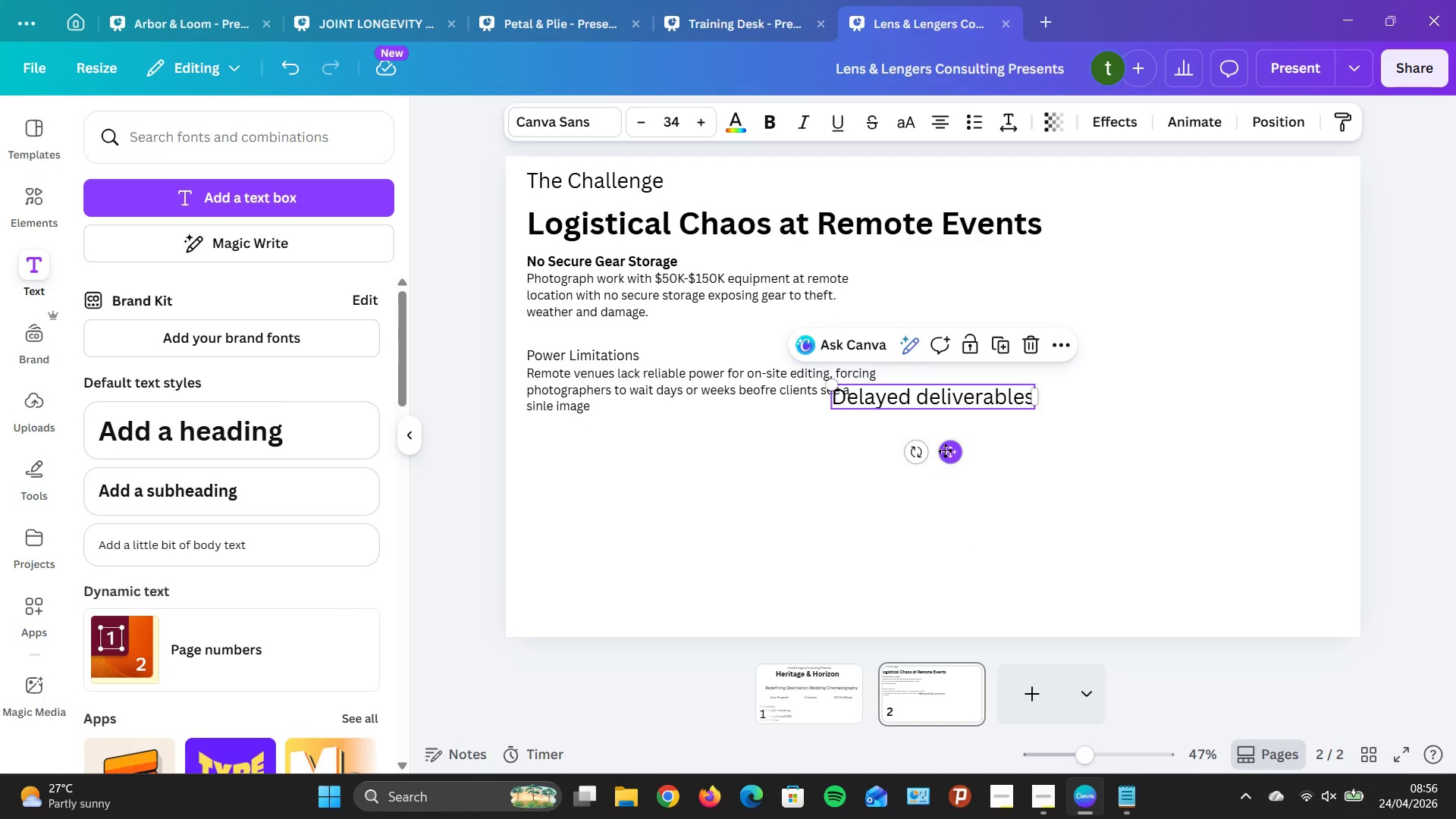 
left_click_drag(start_coordinate=[947, 447], to_coordinate=[921, 515])
 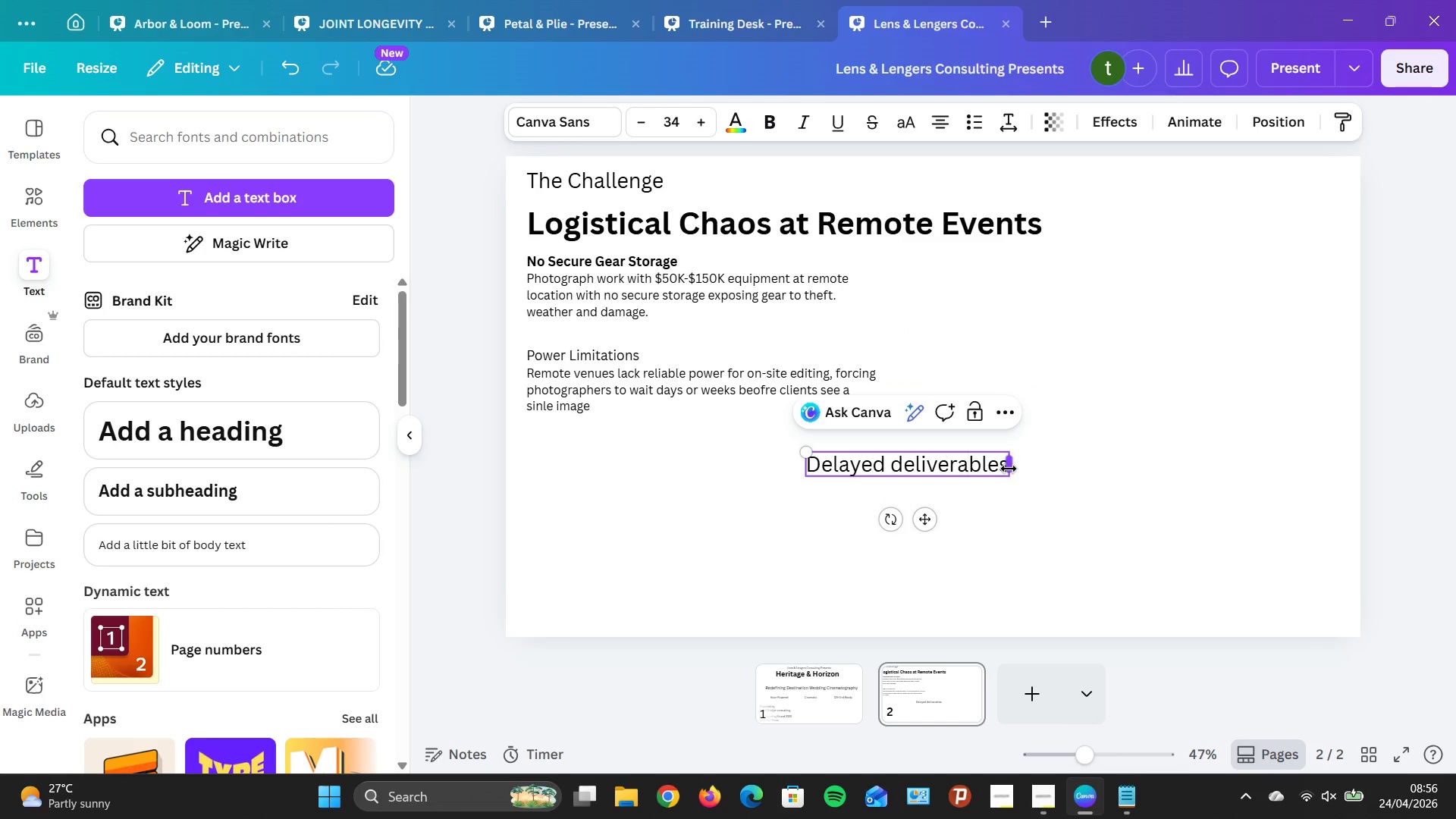 
double_click([997, 472])
 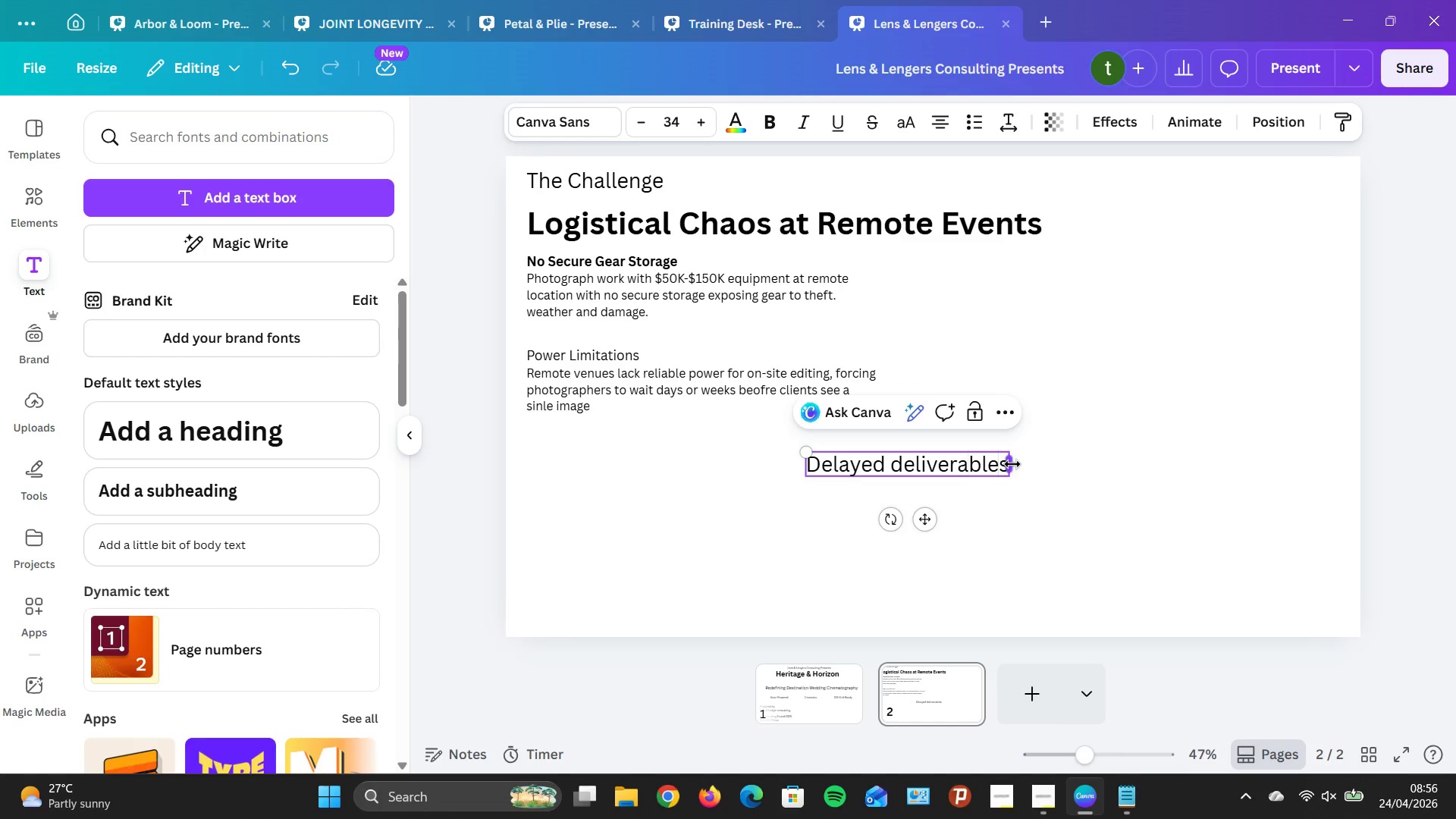 
key(ArrowRight)
 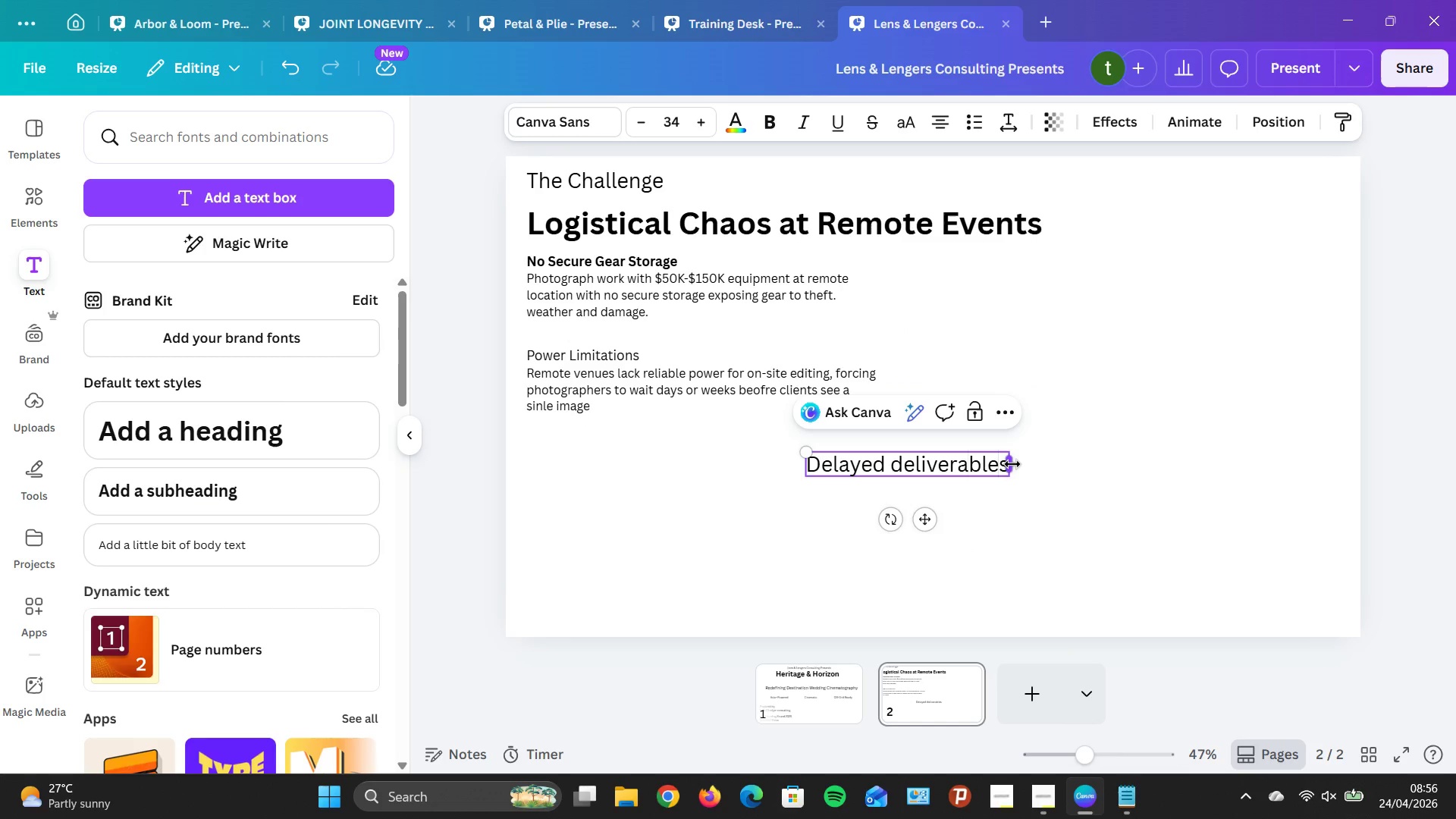 
key(Enter)
 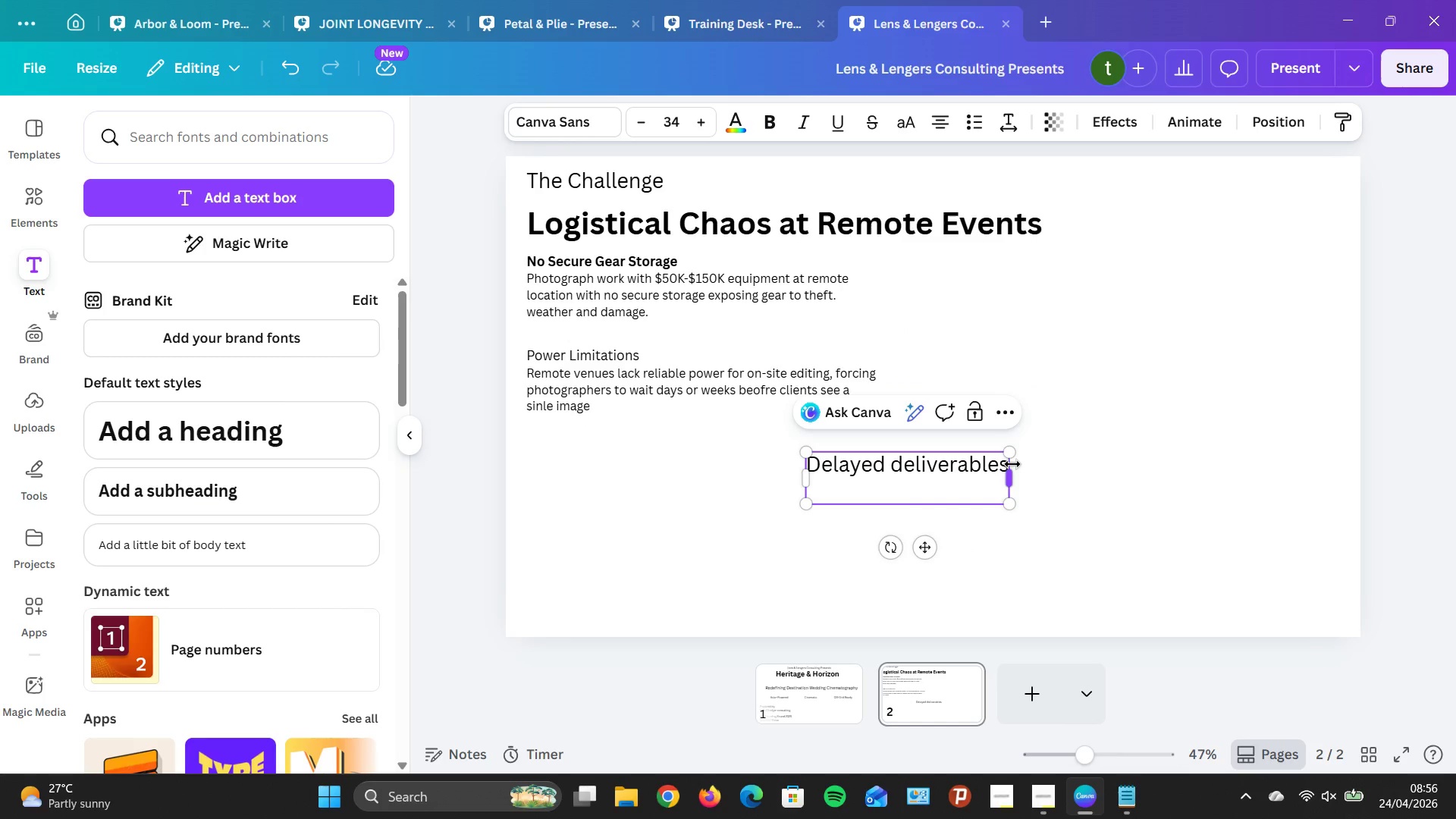 
type(Industry standard deliv)
 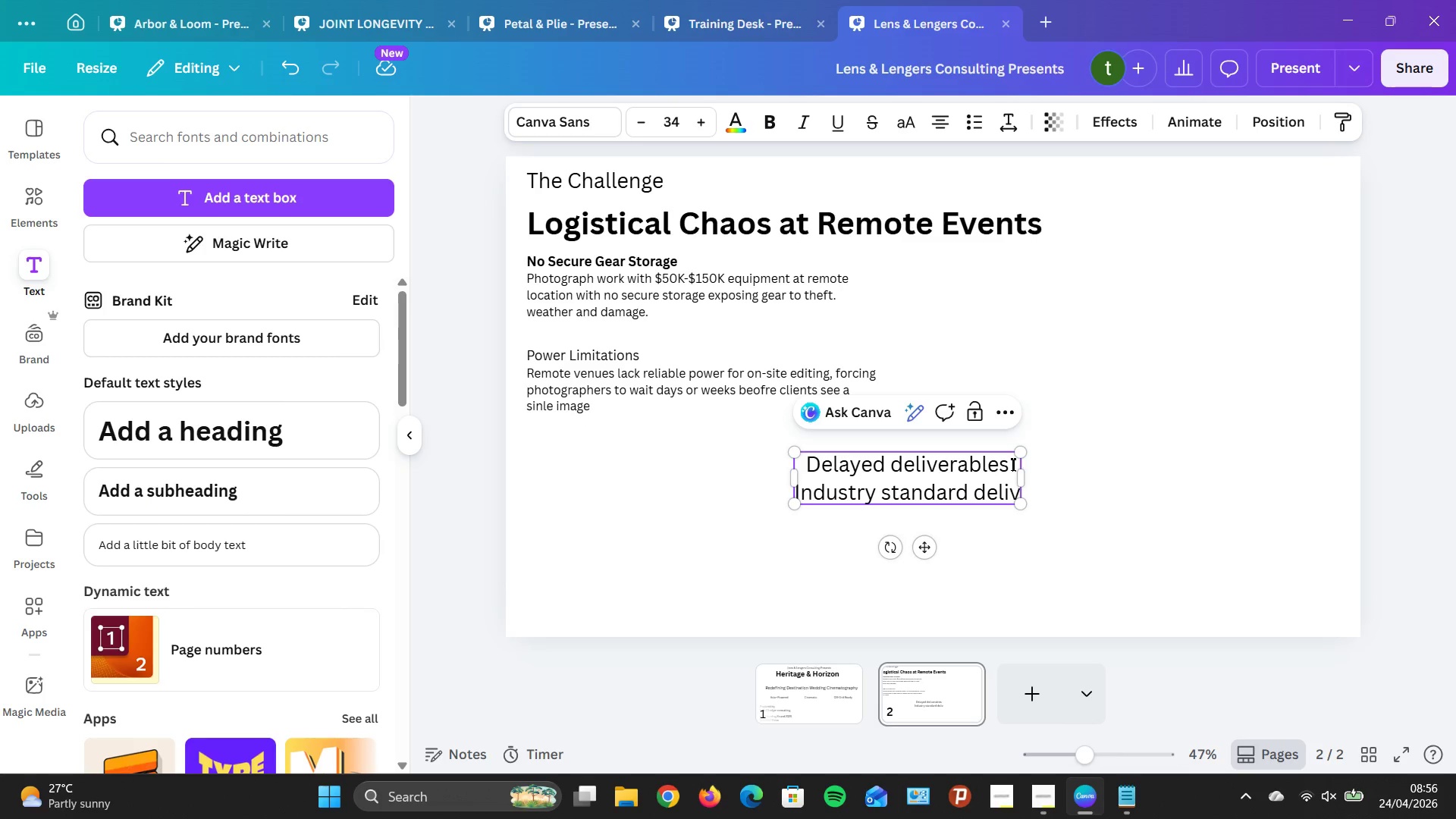 
wait(6.36)
 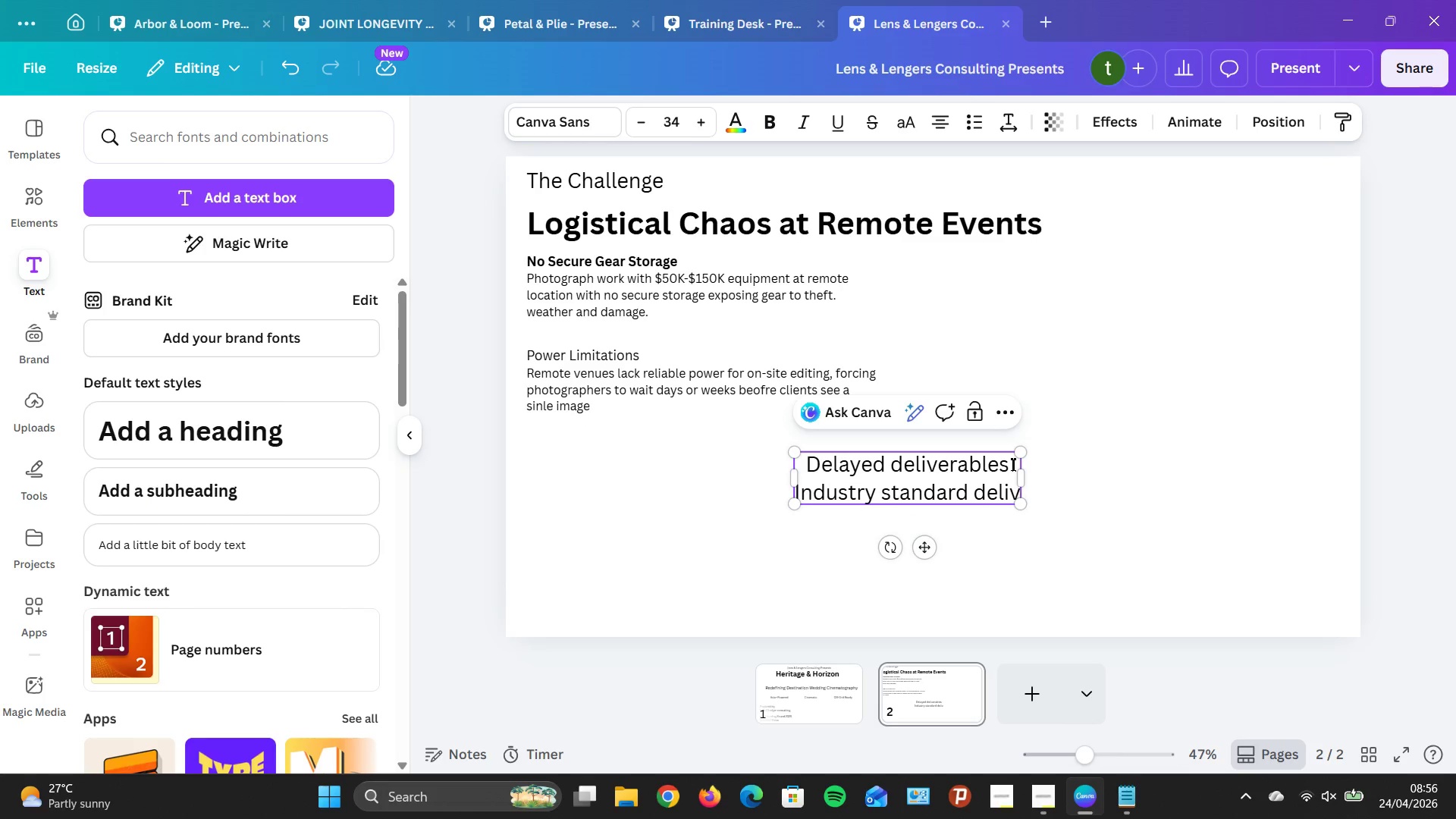 
type(ery is 4-8 wea)
key(Backspace)
type(eks. in the social media age coupl)
 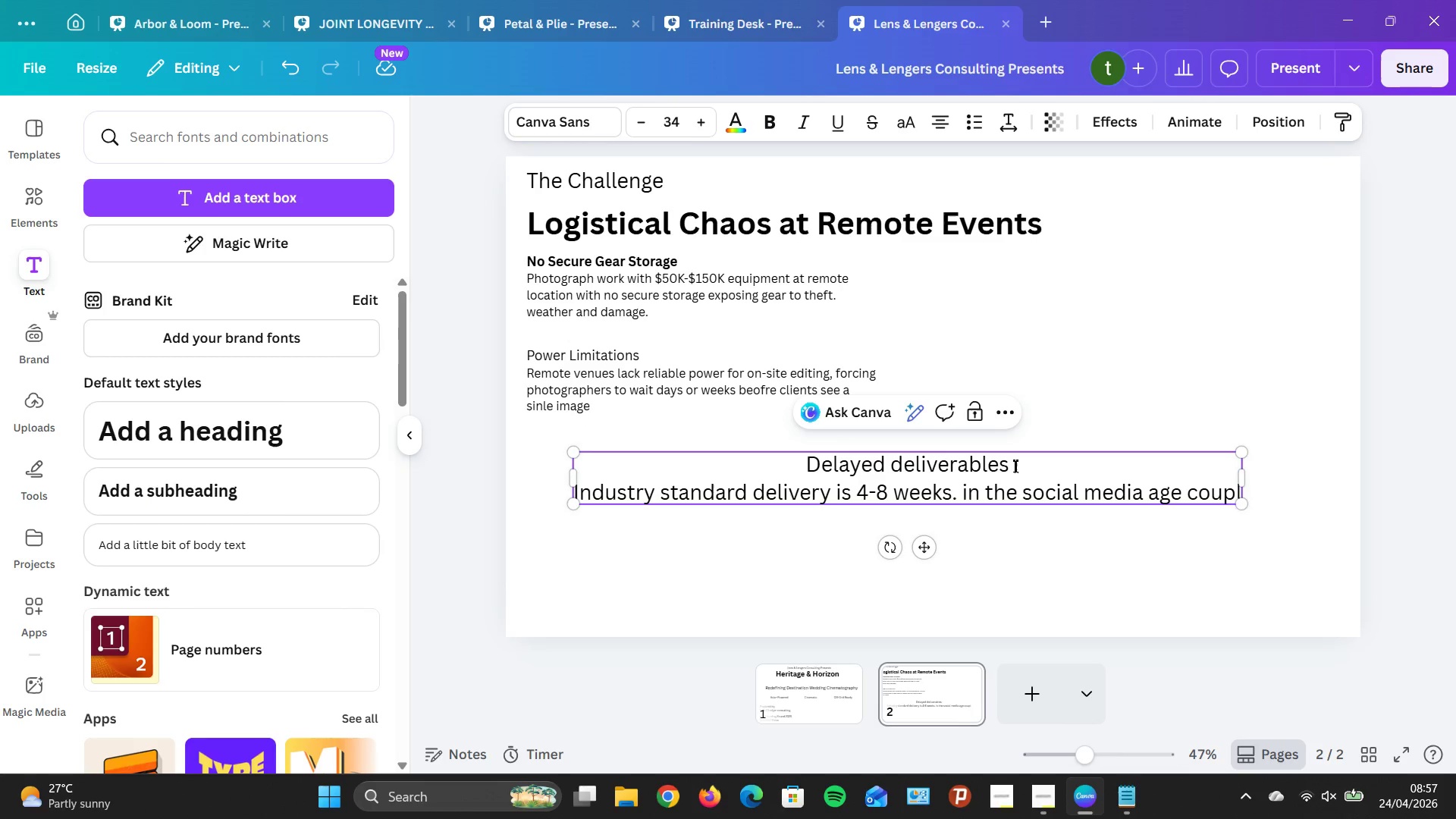 
type(es expect expact)
 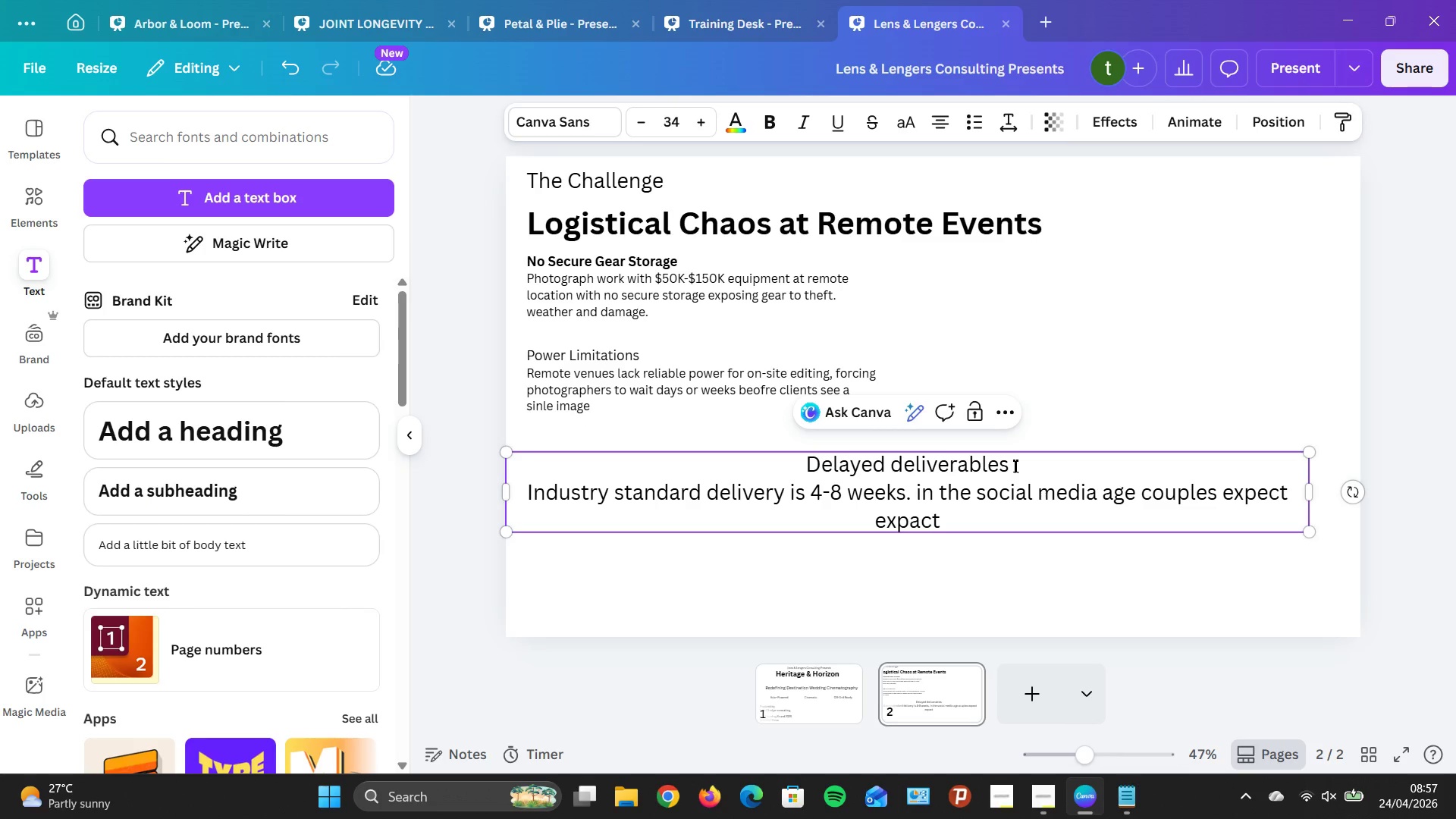 
wait(8.91)
 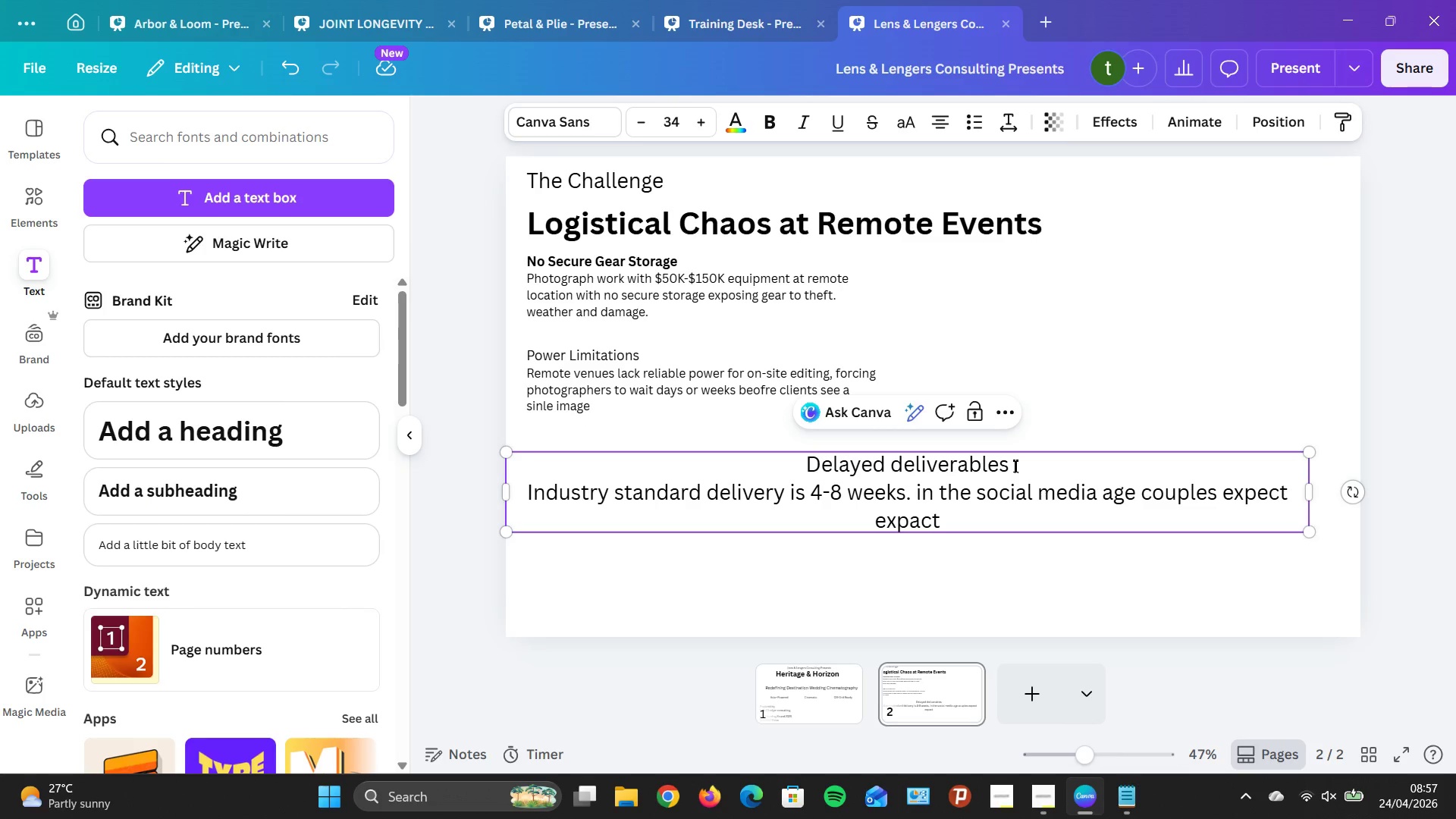 
key(Backspace)
key(Backspace)
key(Backspace)
type(ect )
 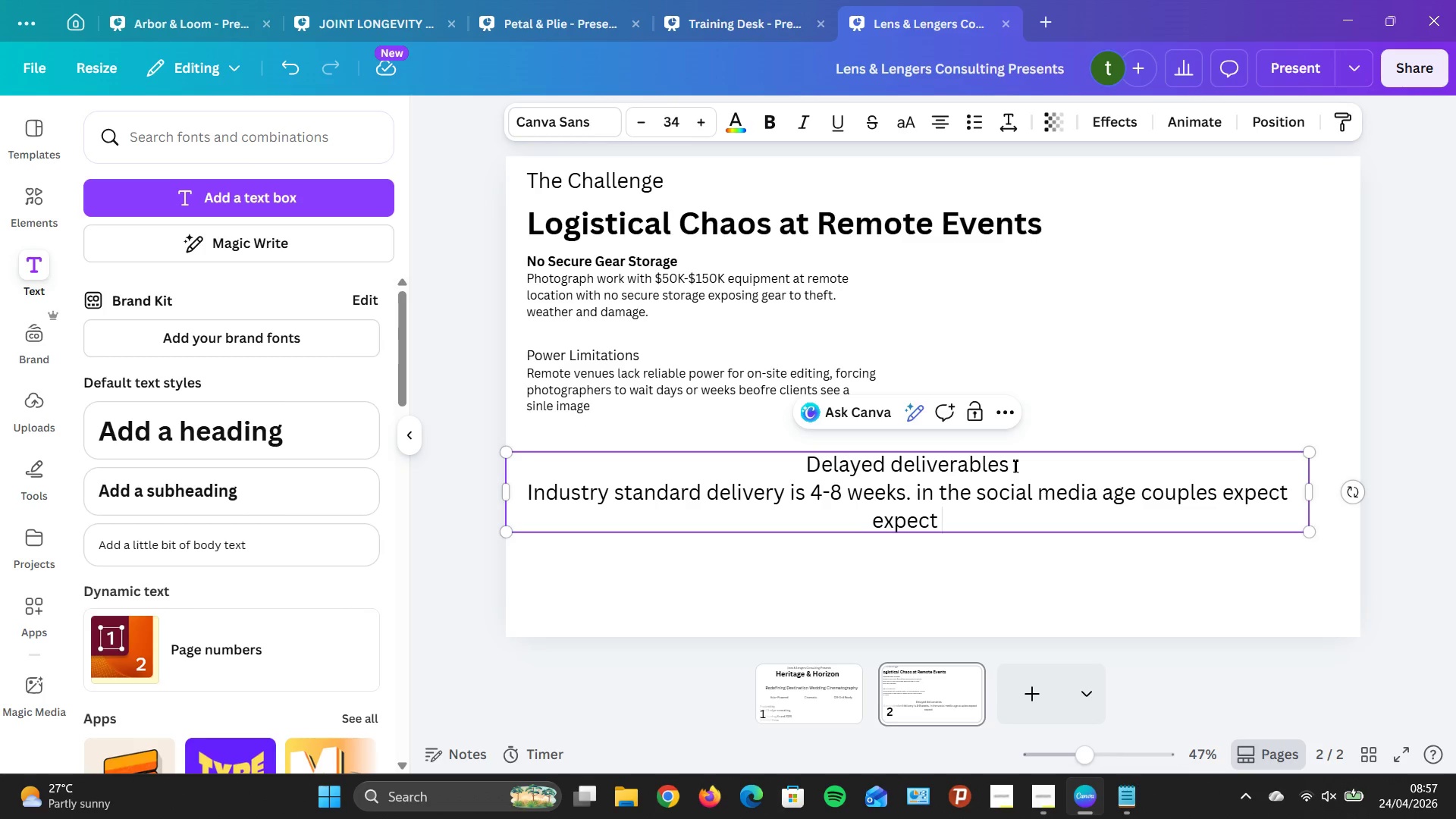 
type(instant sharing, but remote workflowmake)
 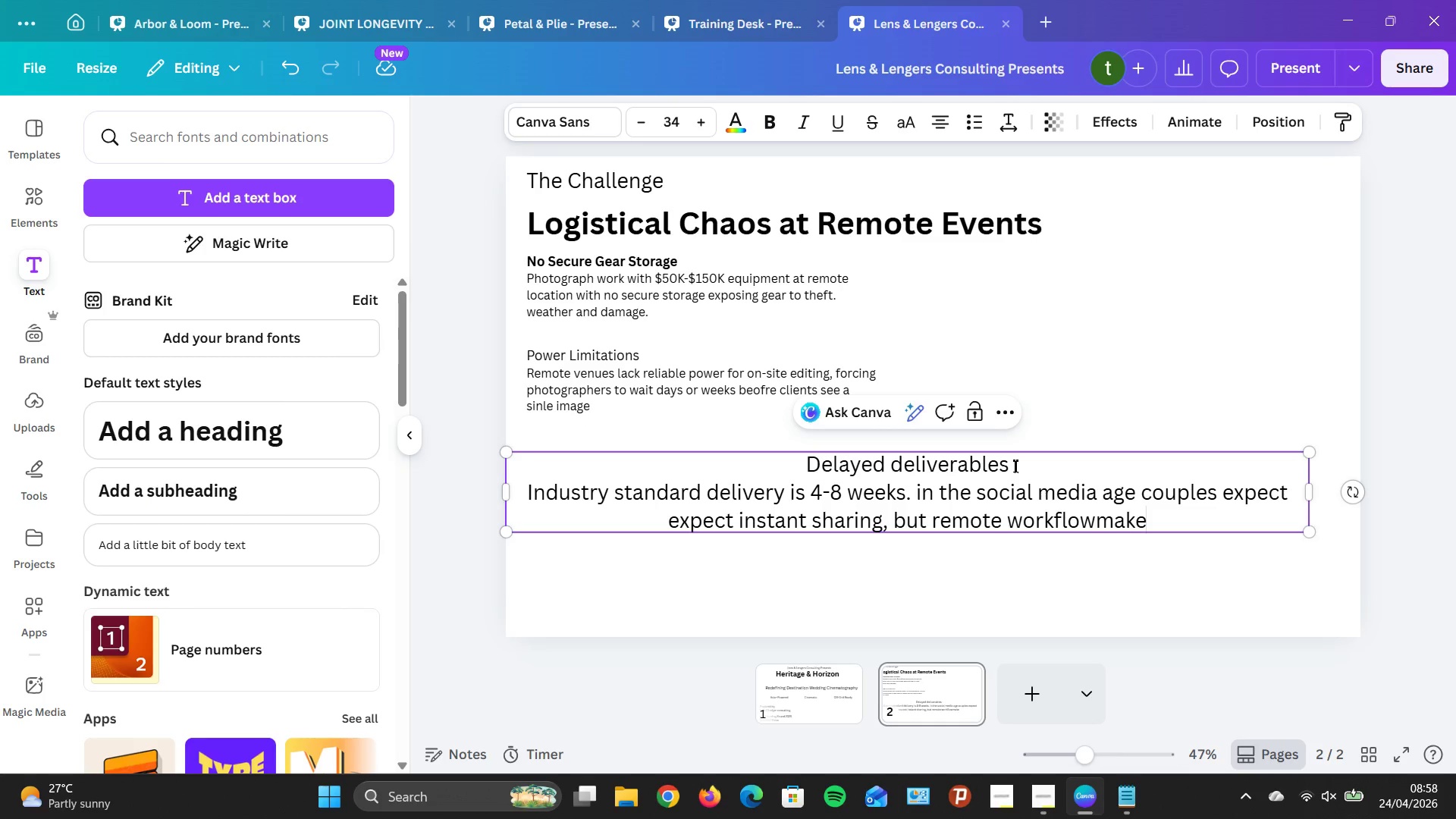 
wait(8.8)
 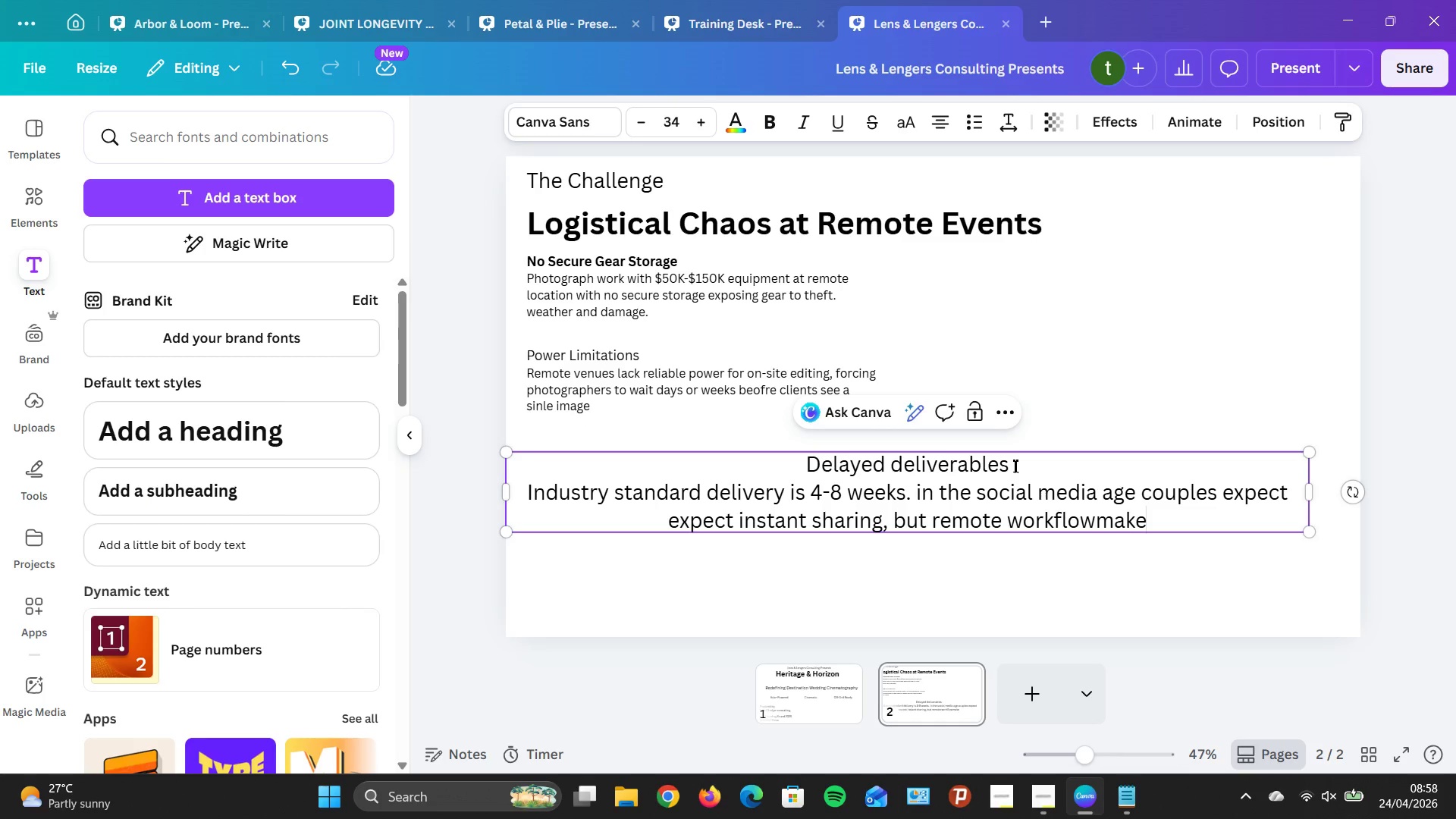 
key(Backspace)
key(Backspace)
key(Backspace)
key(Backspace)
type( make )
 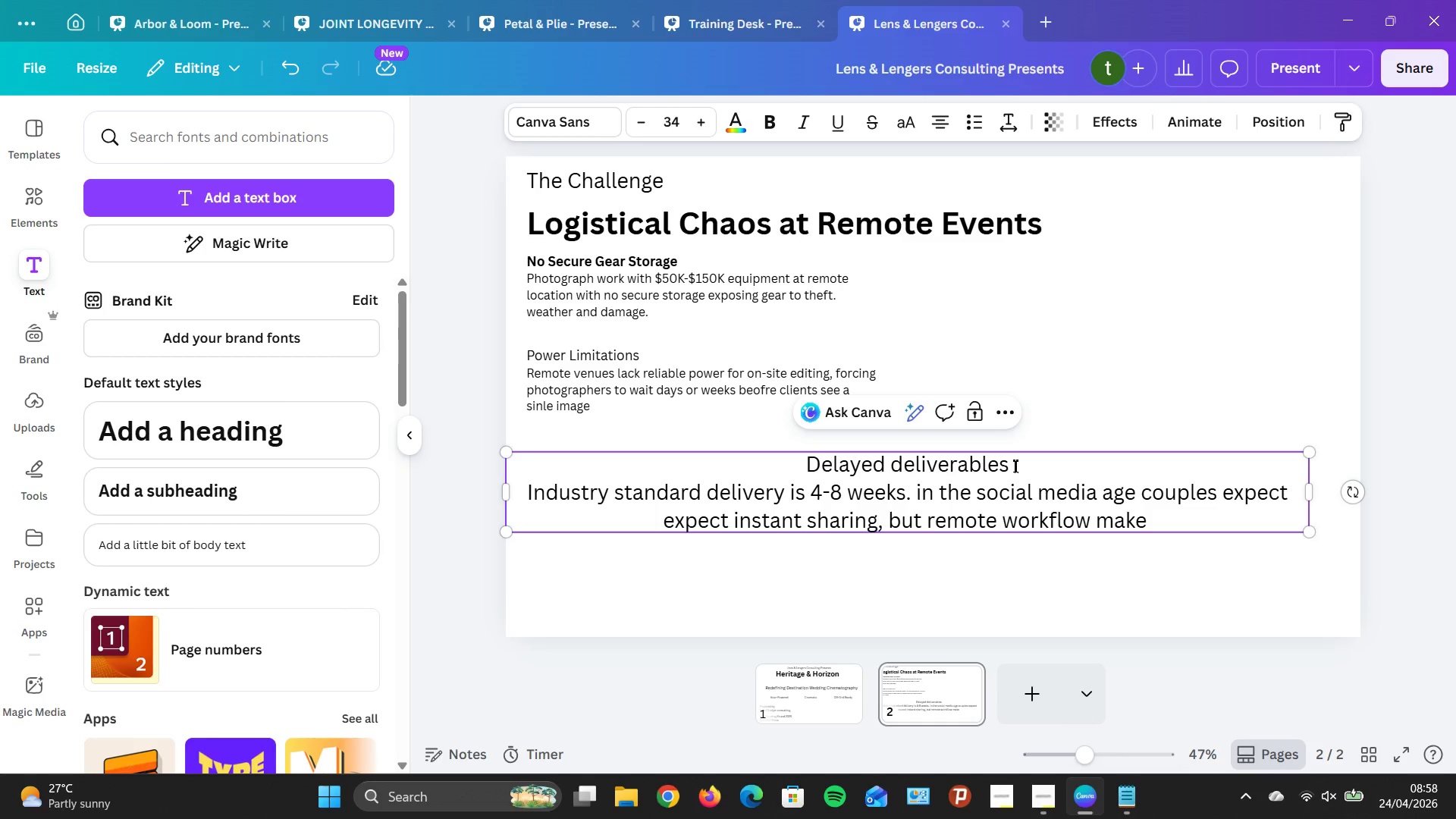 
wait(5.17)
 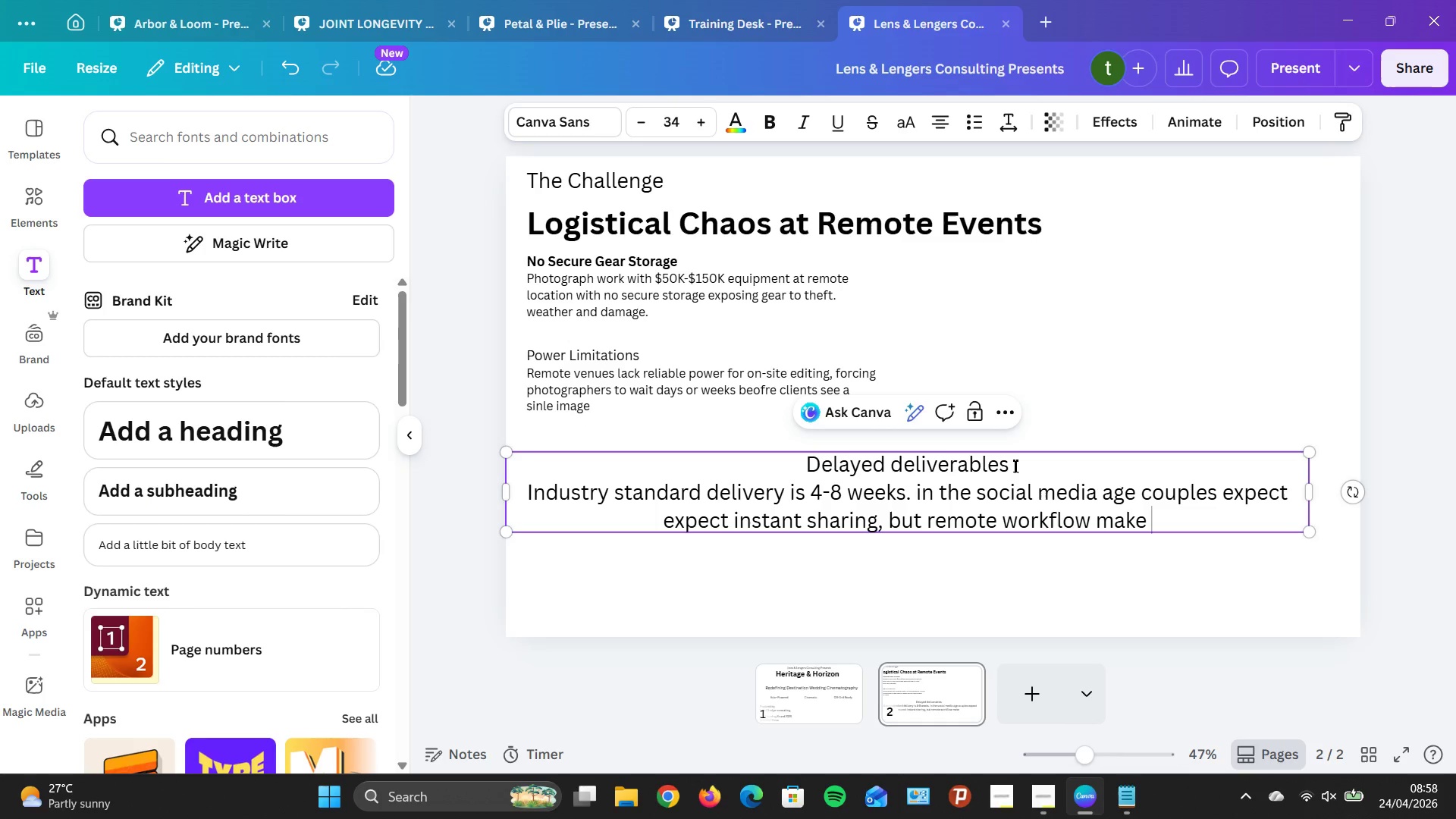 
type(this impposible)
 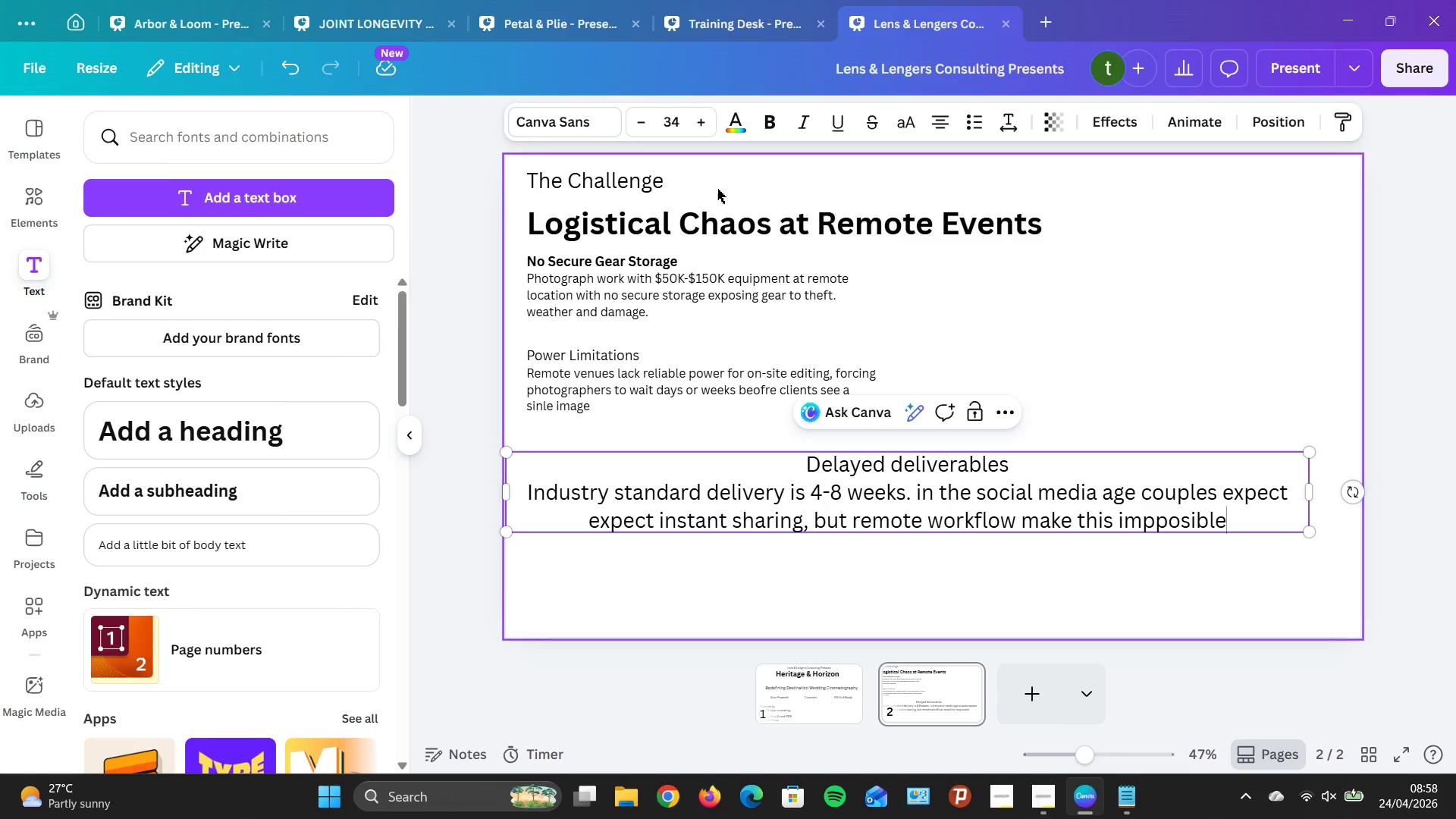 
left_click([645, 110])
 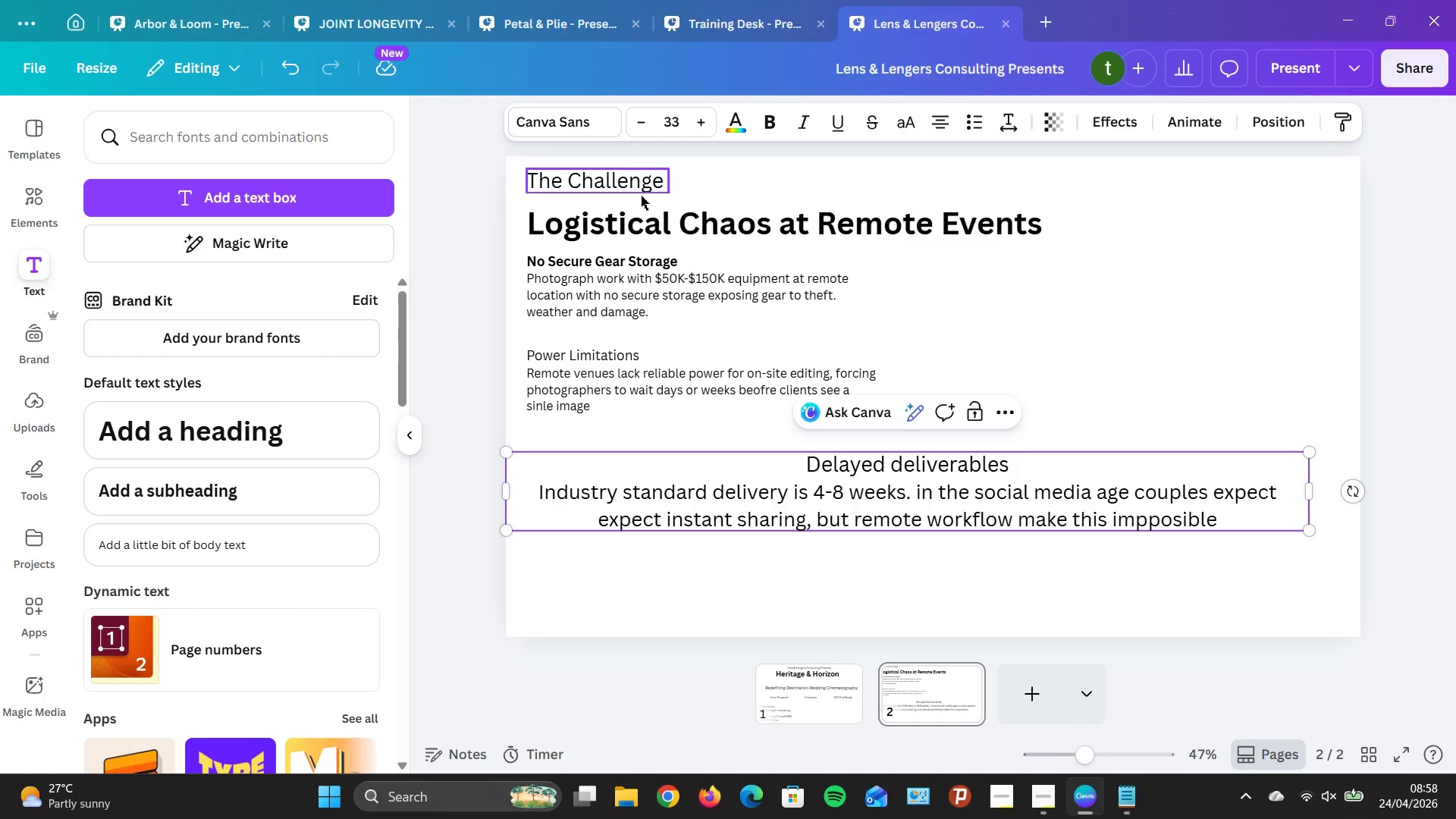 
wait(6.86)
 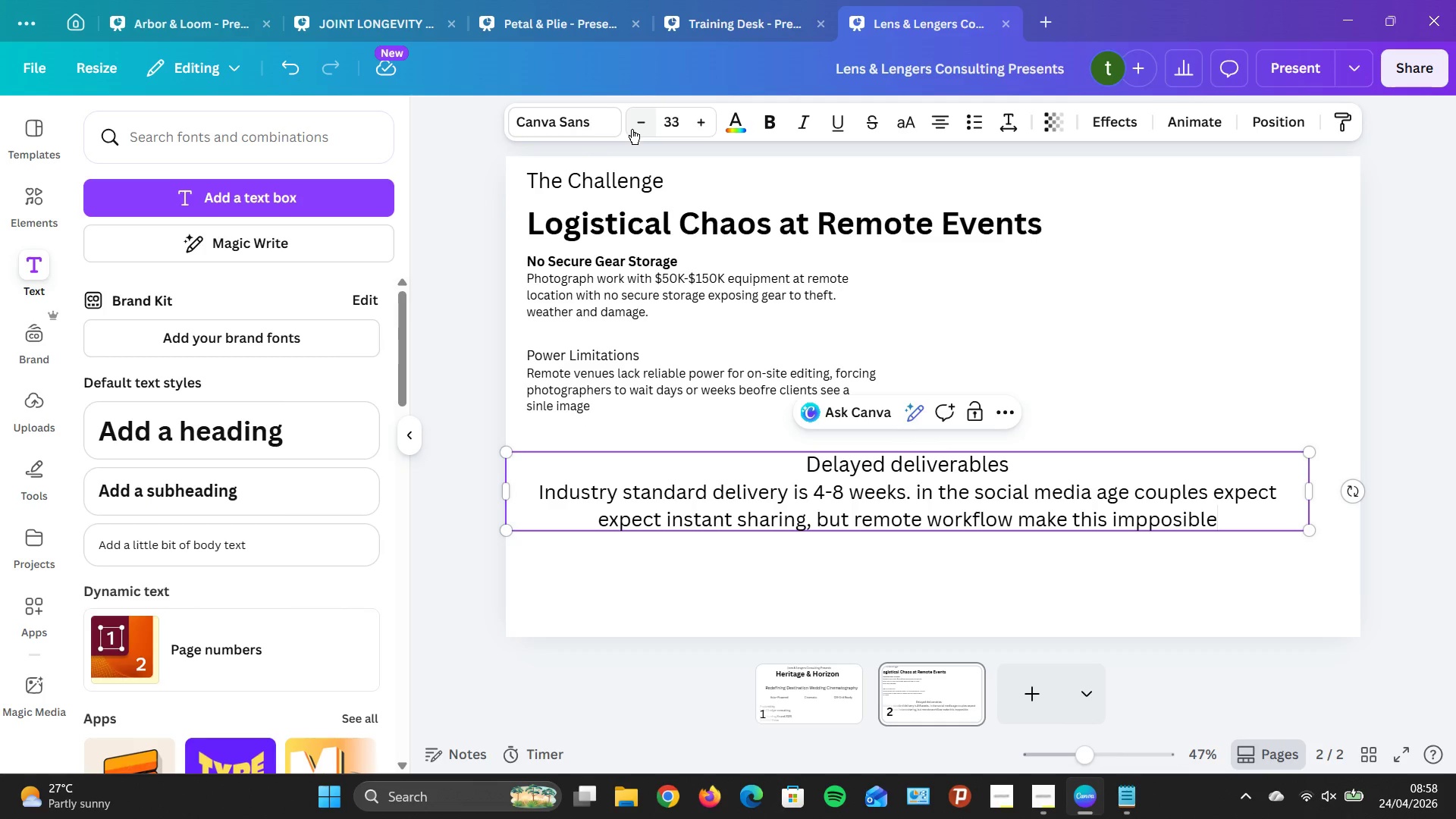 
left_click([646, 124])
 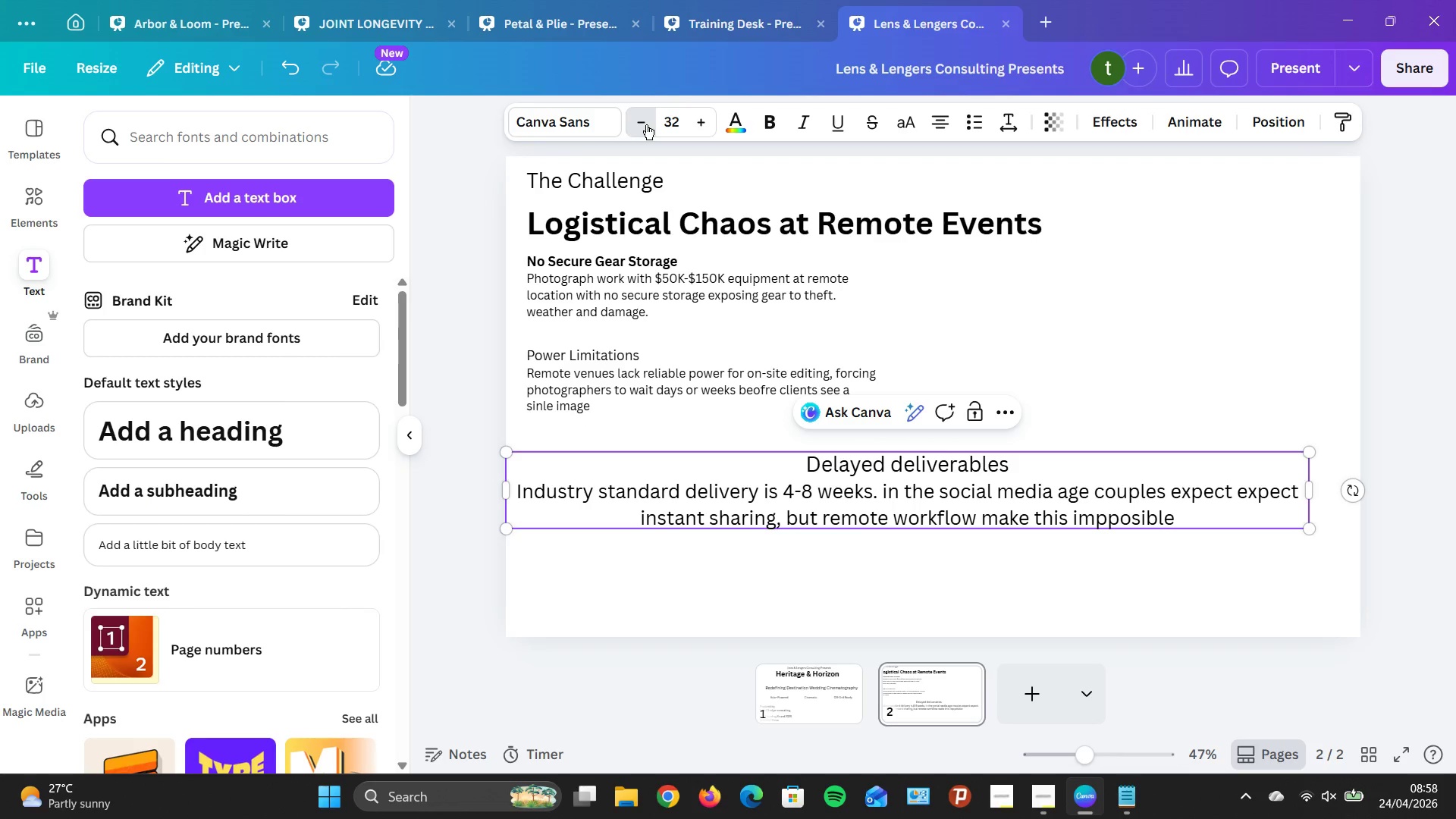 
left_click([646, 124])
 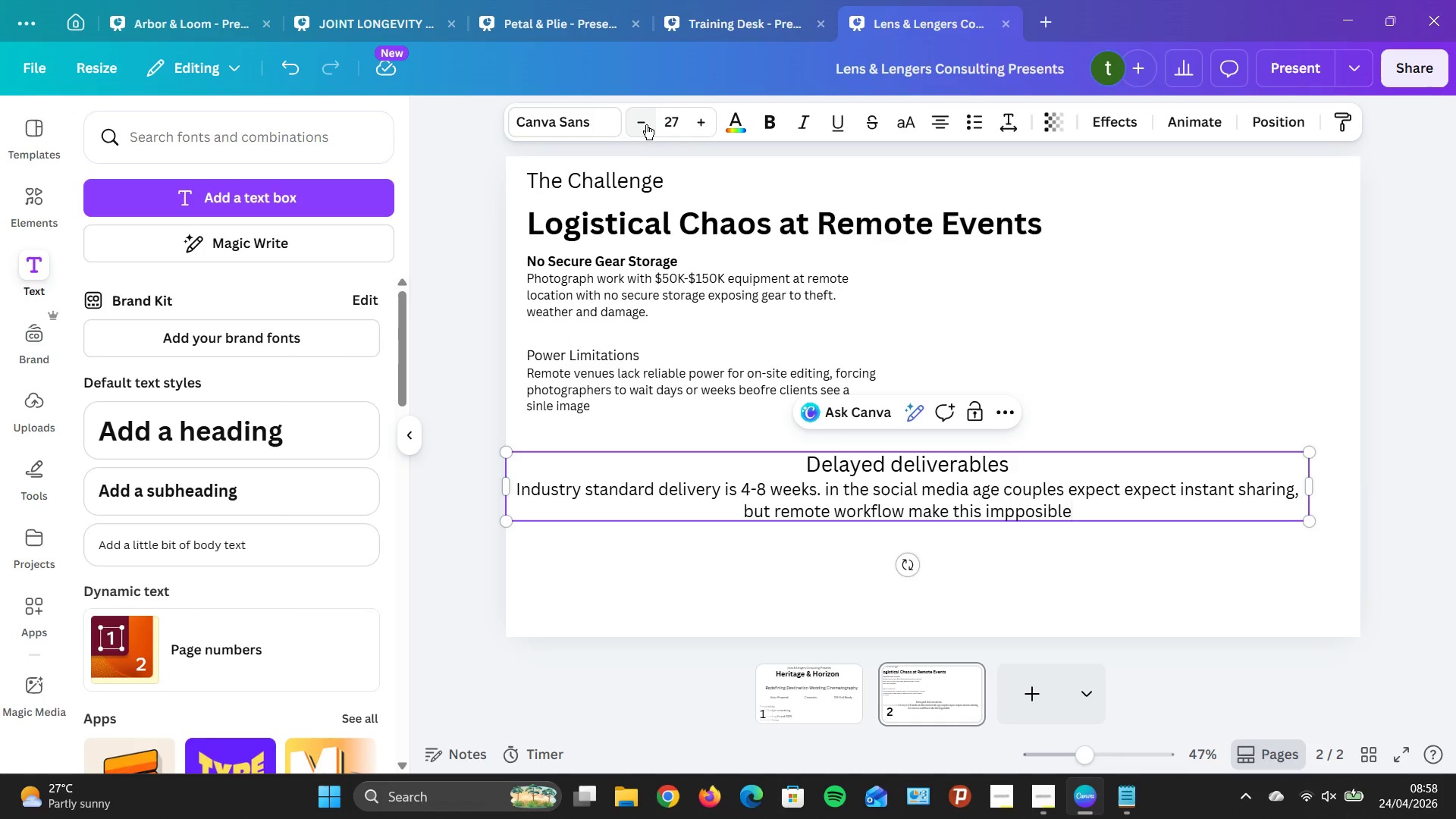 
left_click([646, 124])
 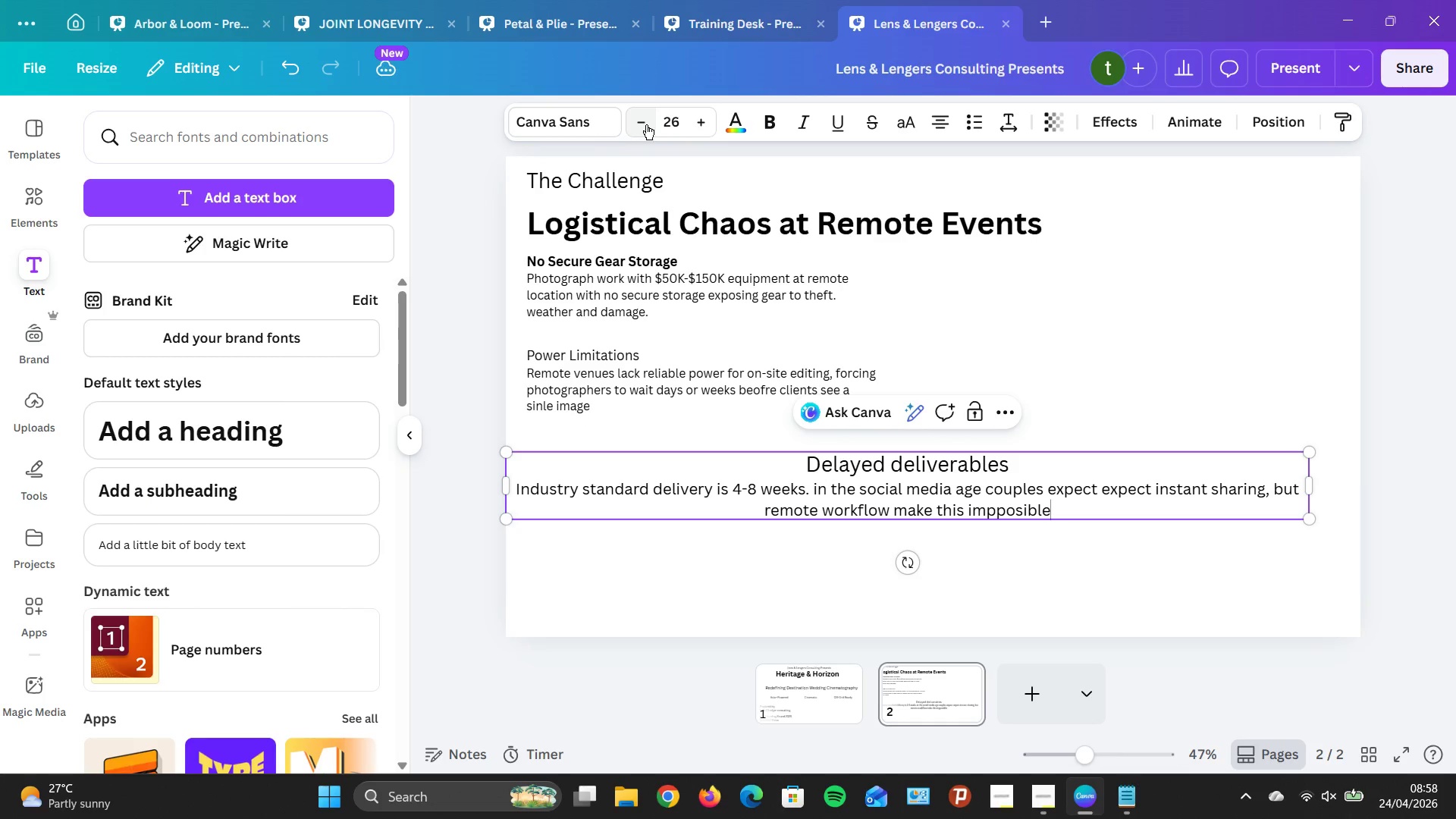 
double_click([646, 124])
 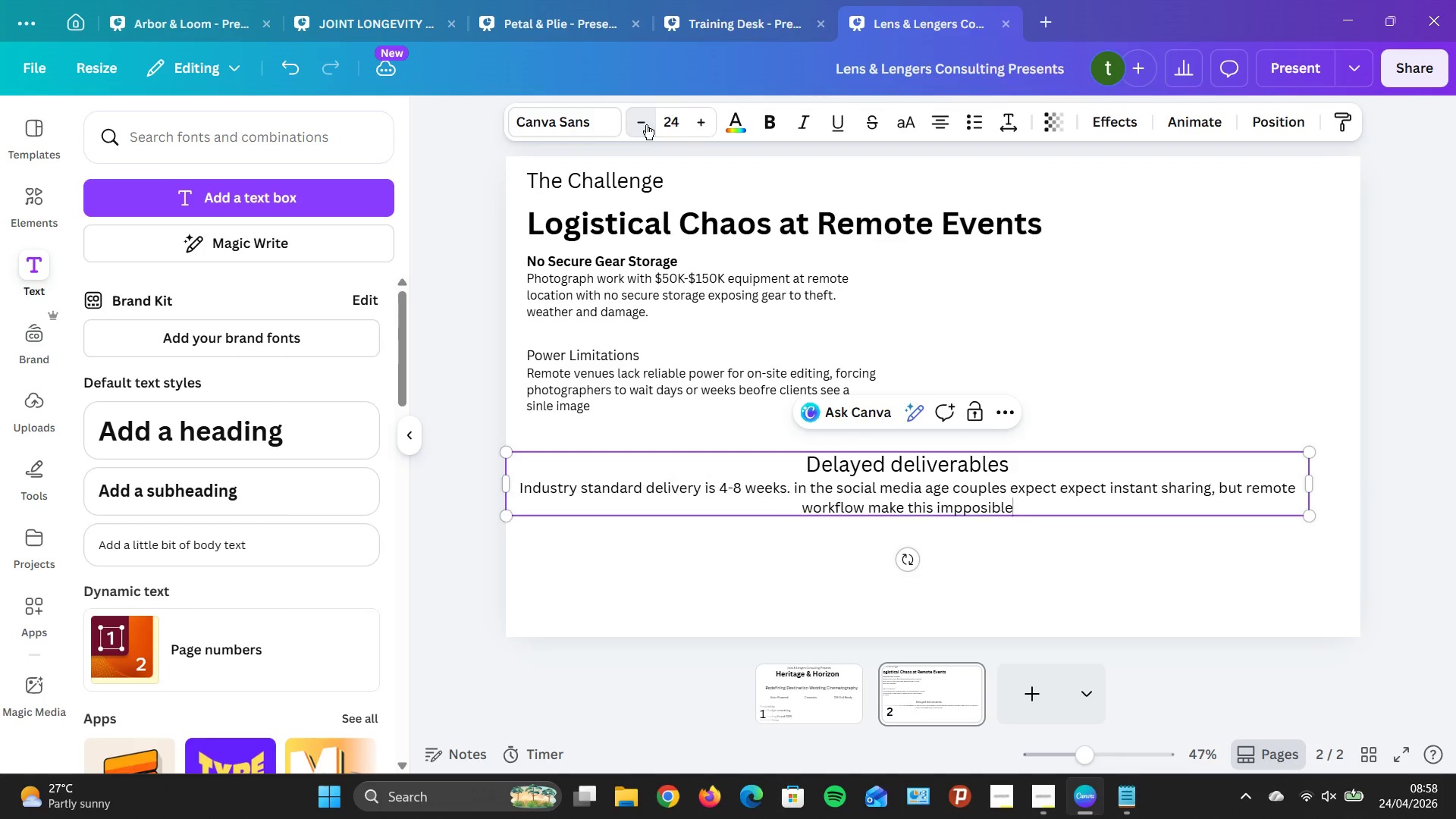 
triple_click([646, 124])
 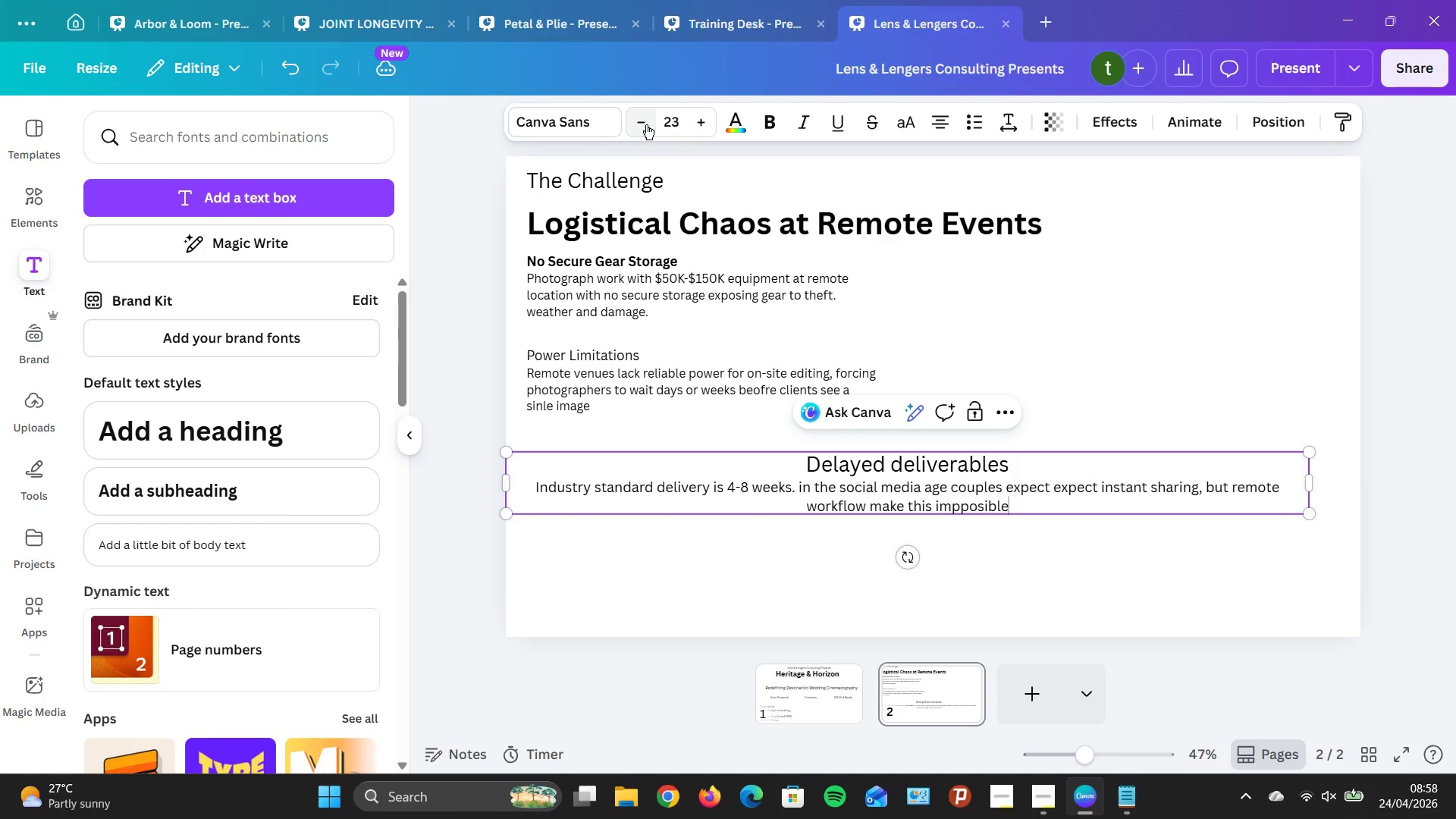 
triple_click([646, 124])
 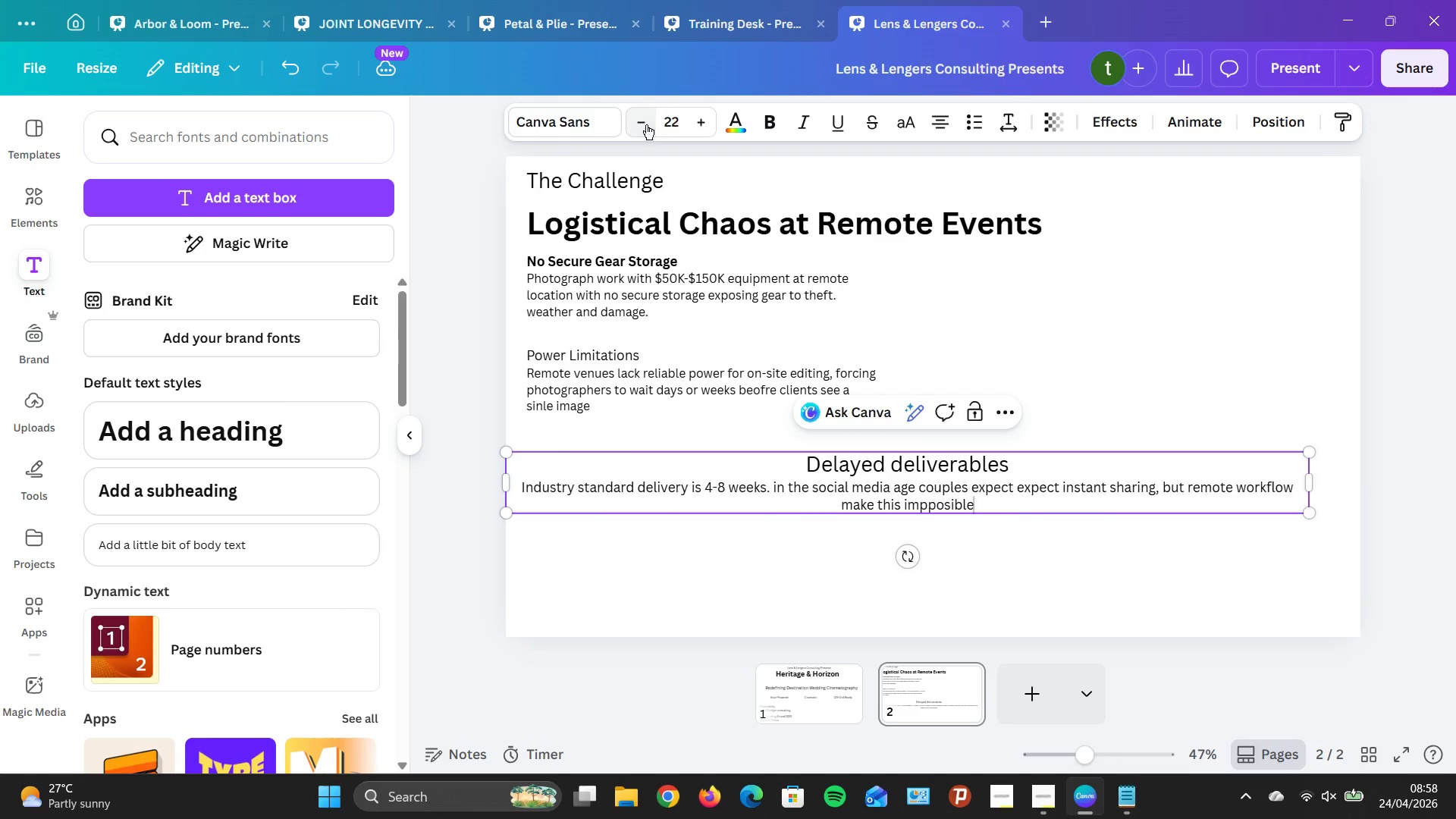 
triple_click([646, 124])
 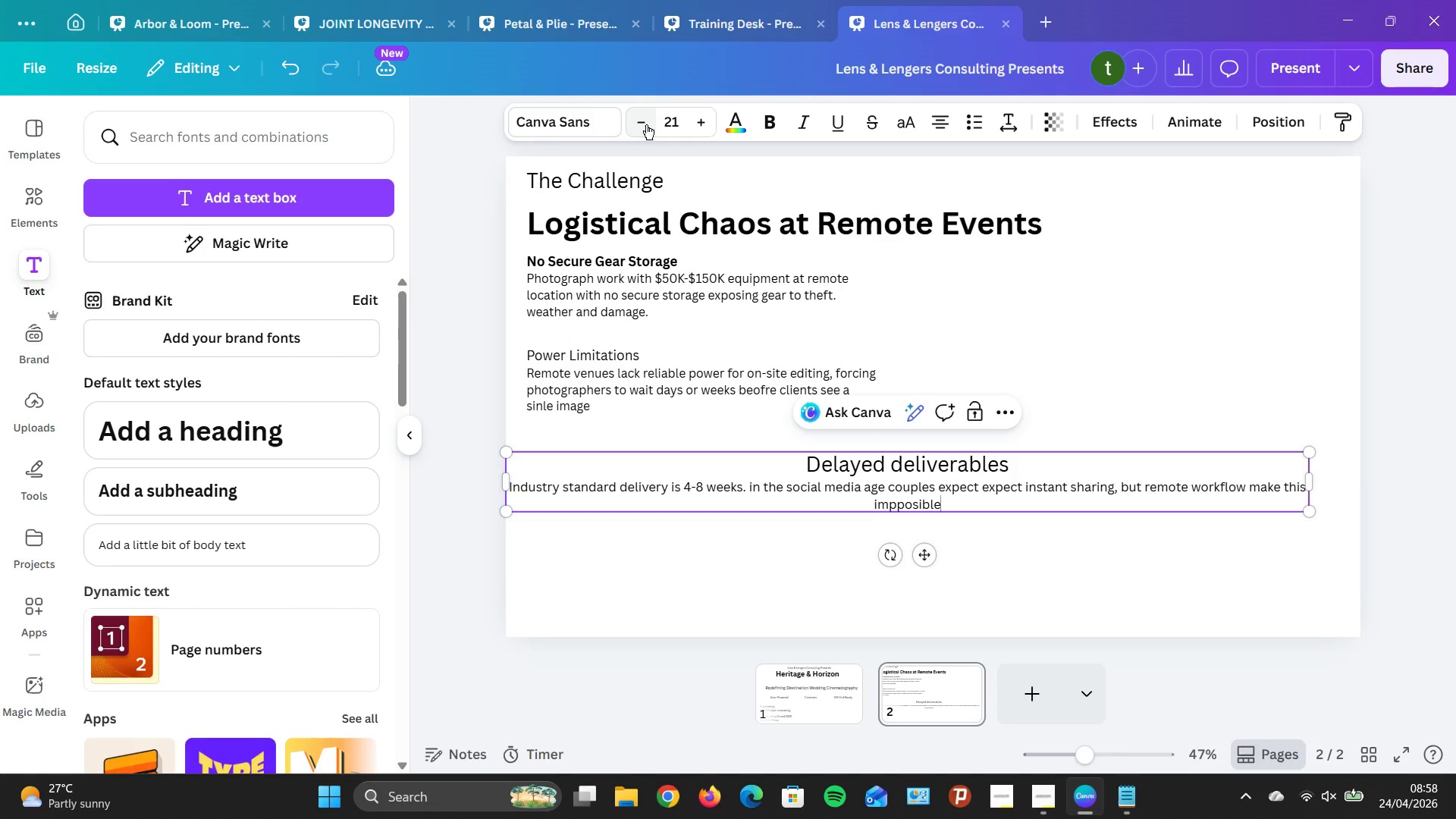 
triple_click([646, 124])
 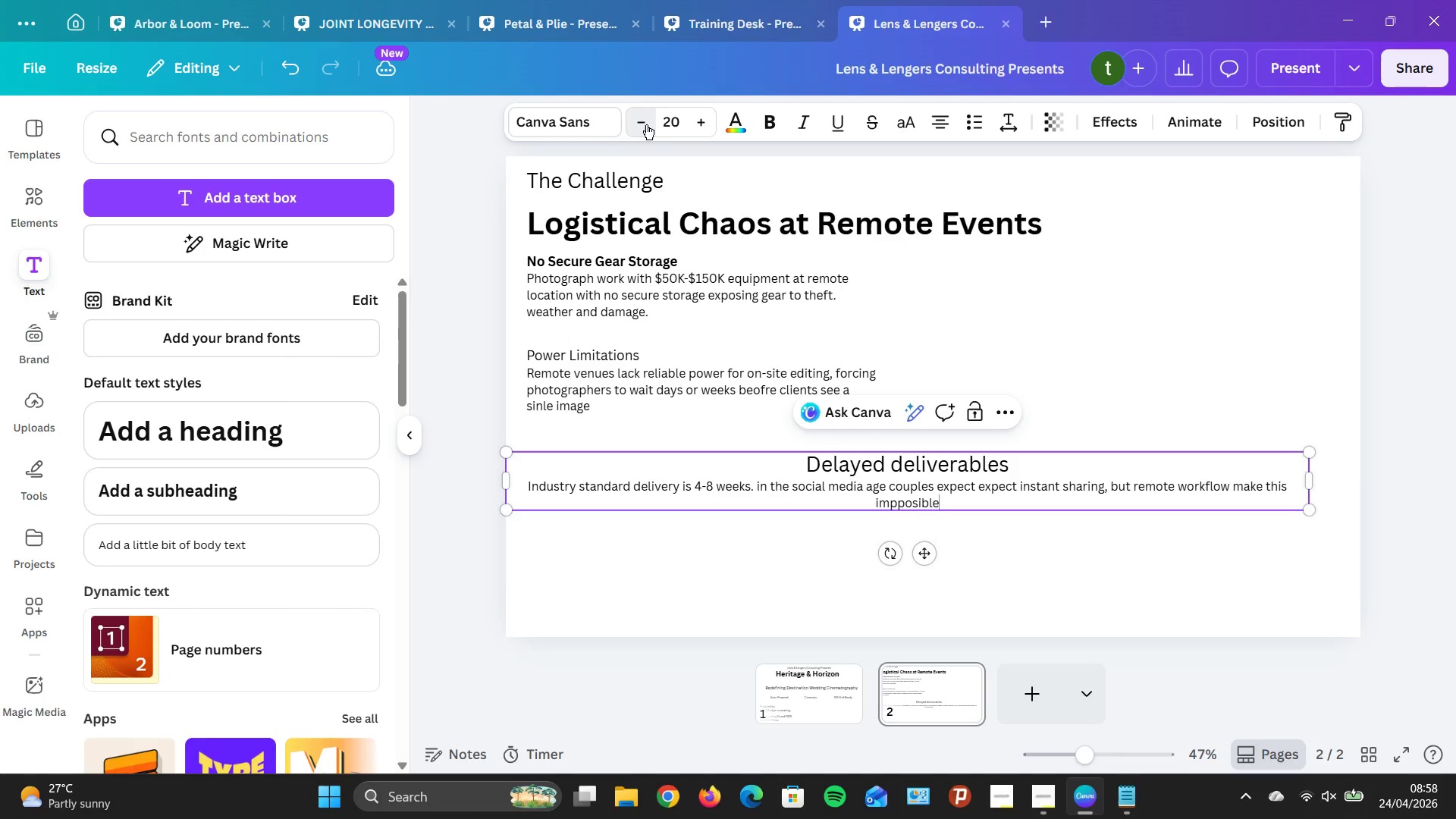 
triple_click([646, 124])
 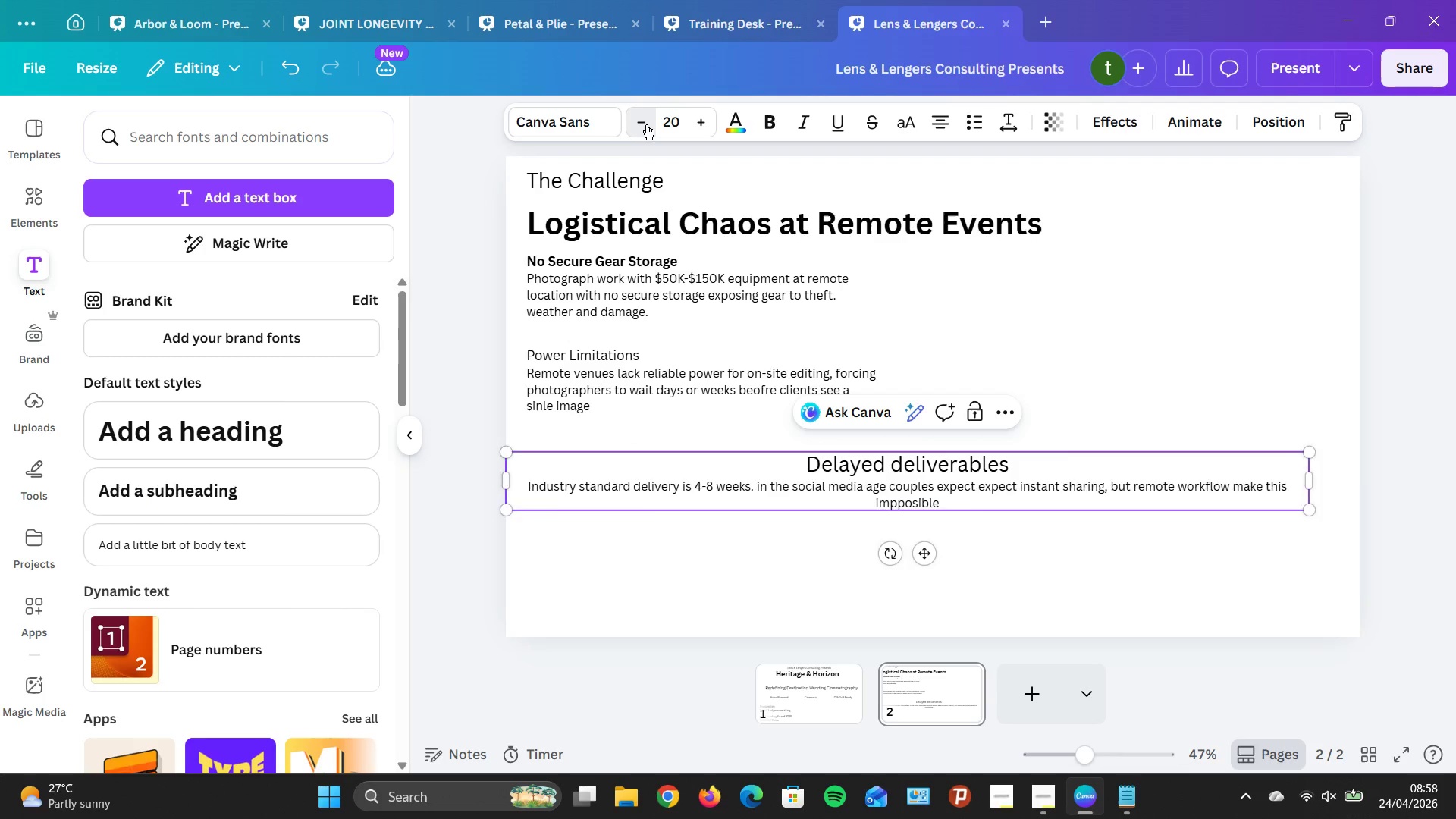 
triple_click([646, 124])
 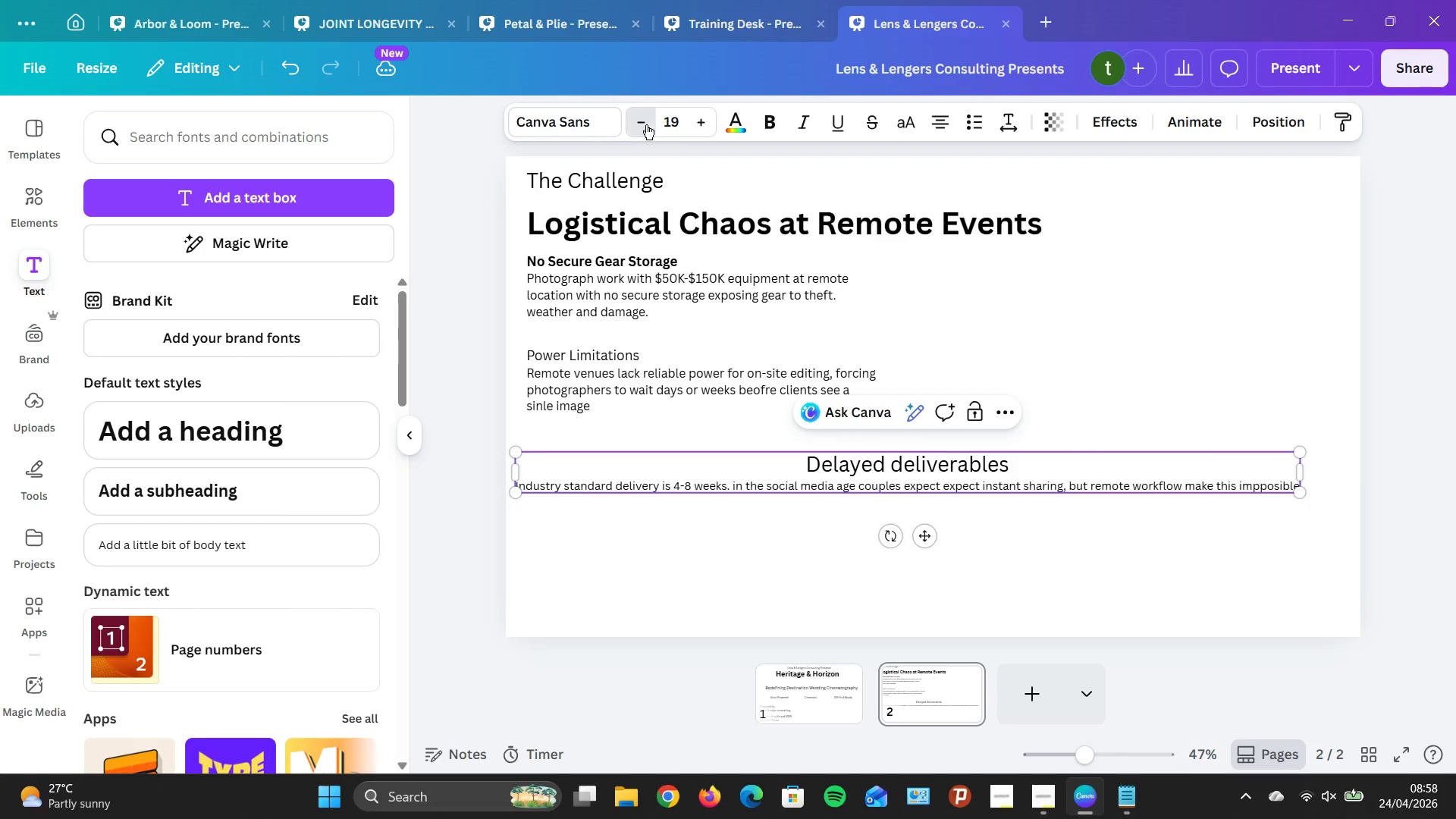 
triple_click([646, 124])
 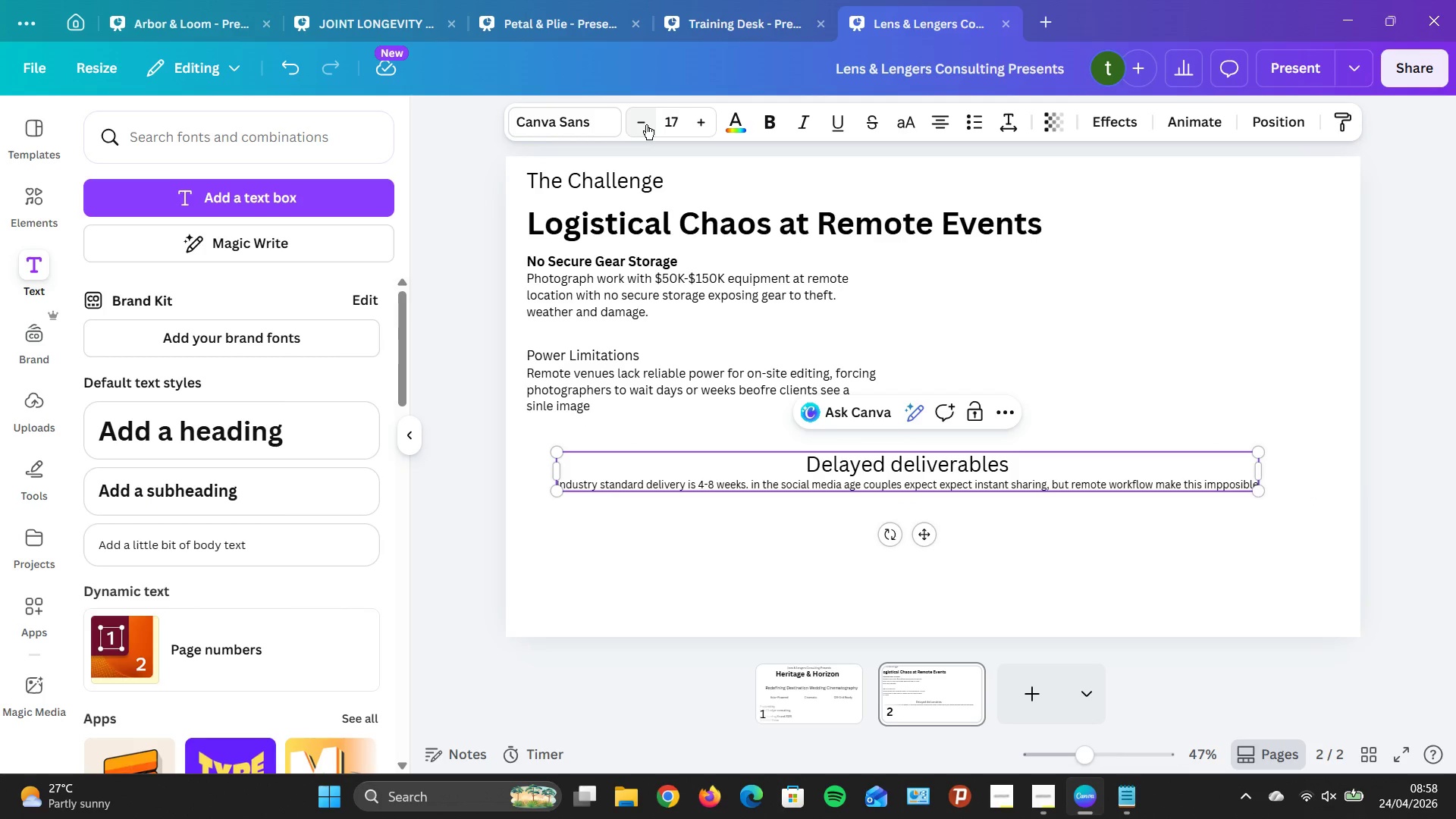 
left_click([646, 124])
 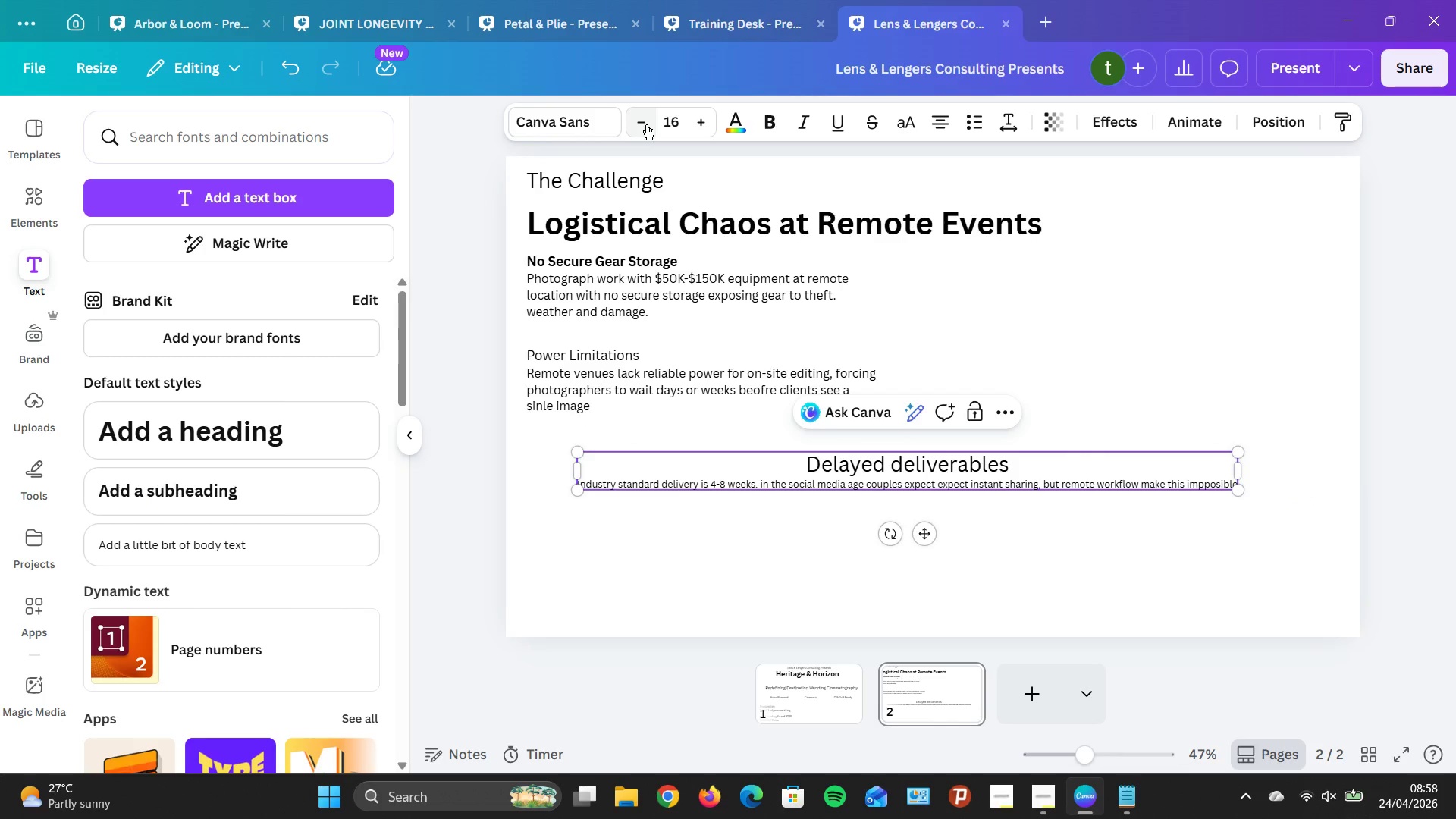 
left_click([646, 124])
 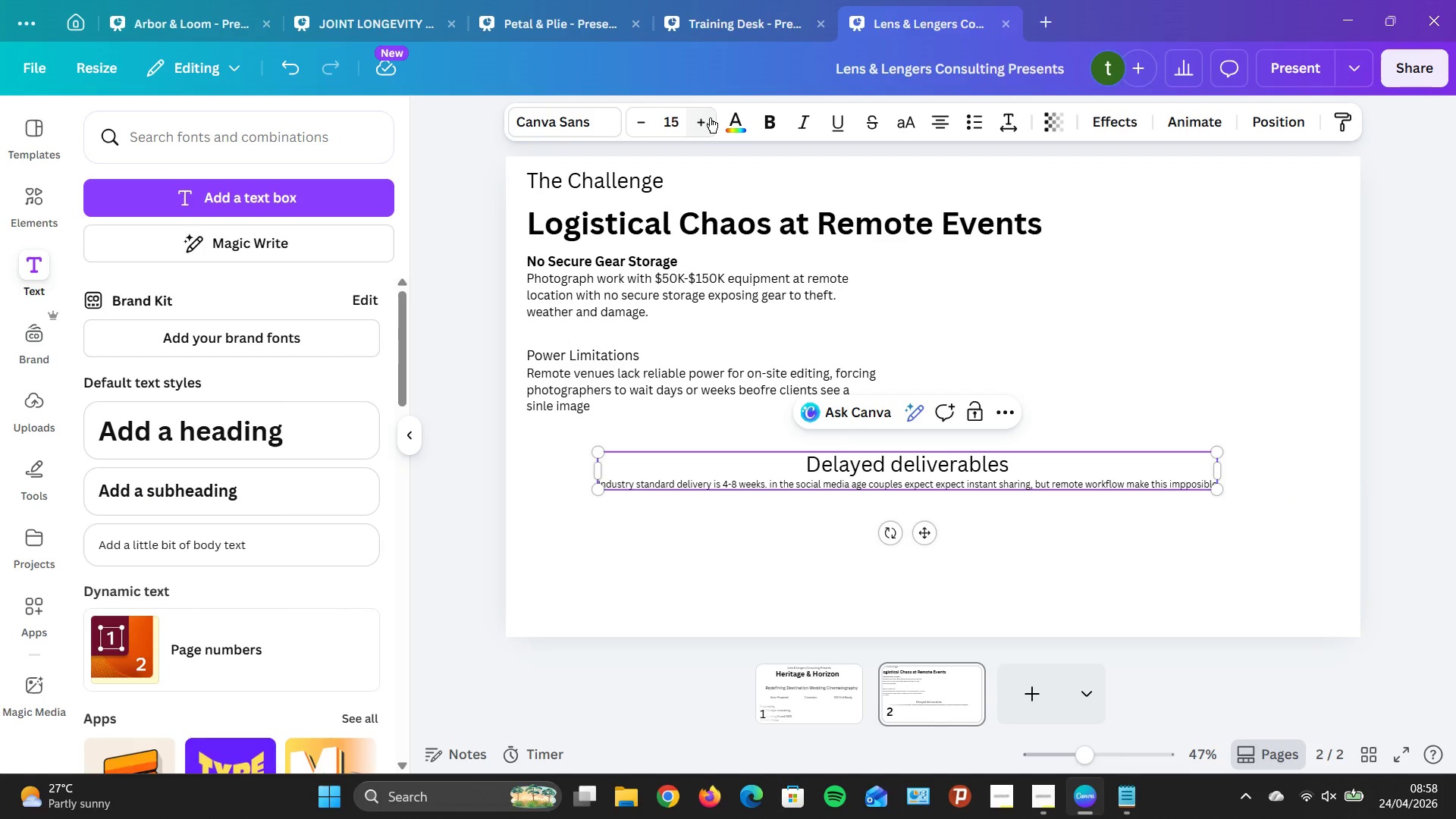 
double_click([710, 118])
 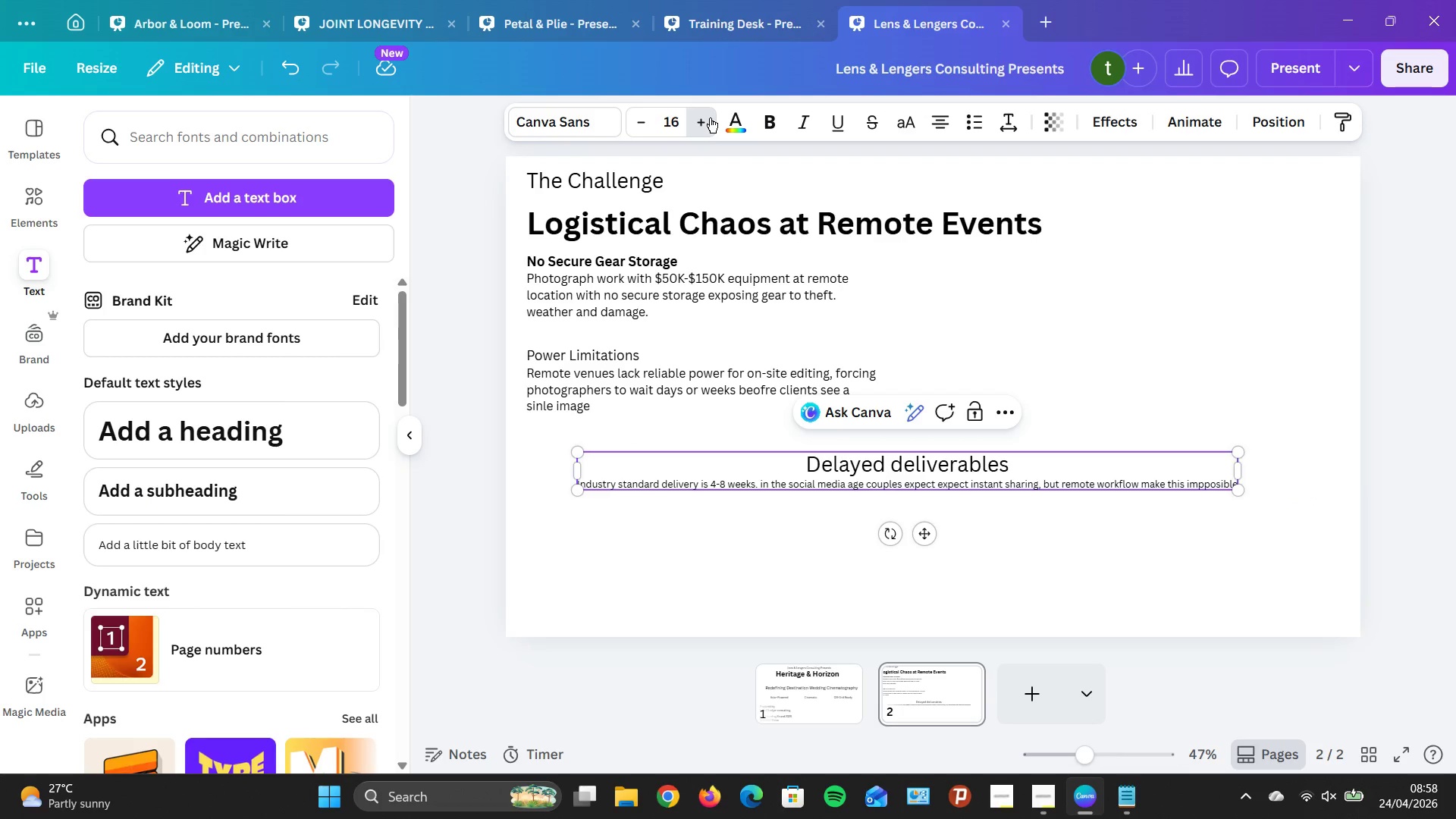 
triple_click([710, 118])
 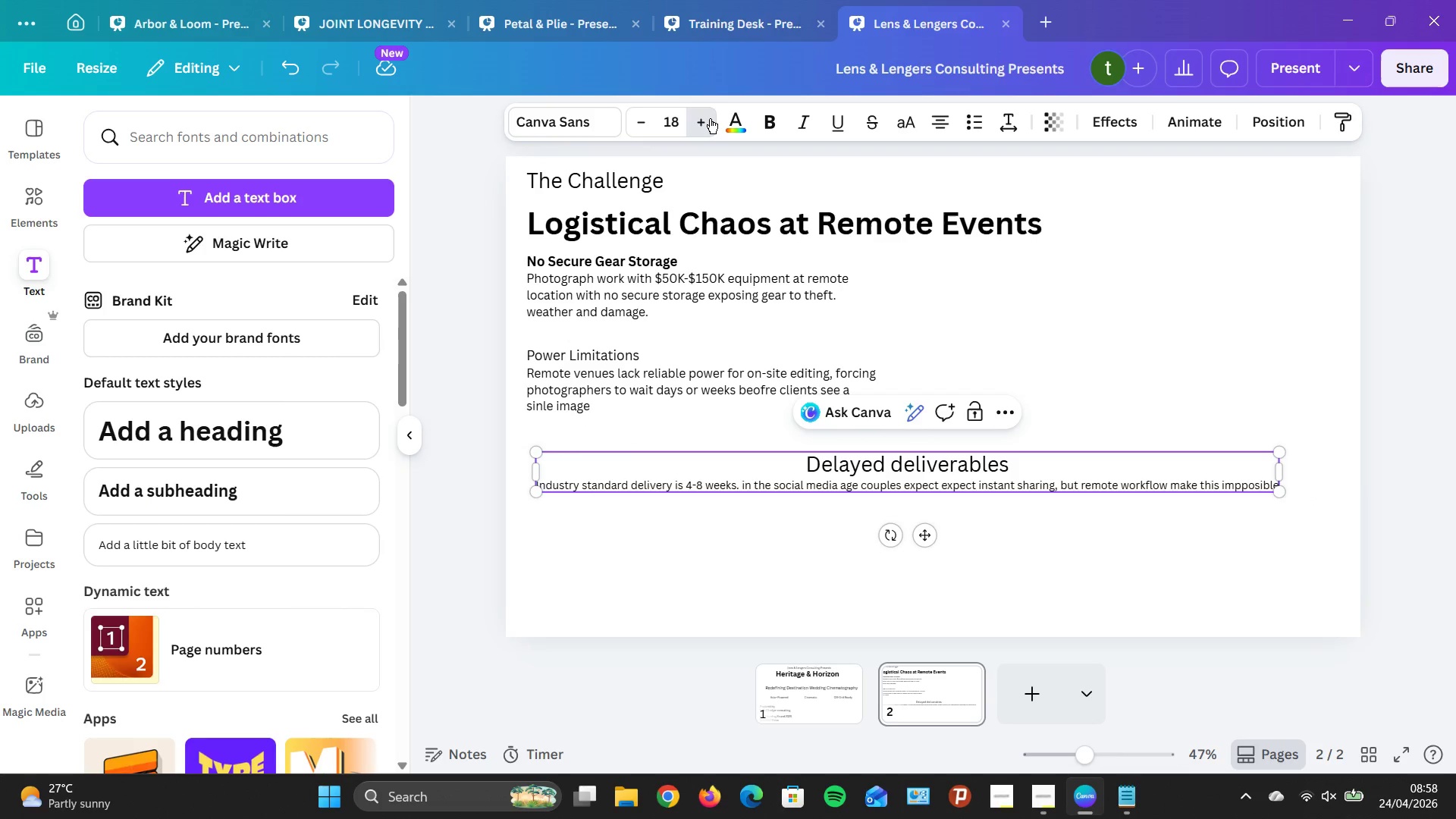 
triple_click([710, 118])
 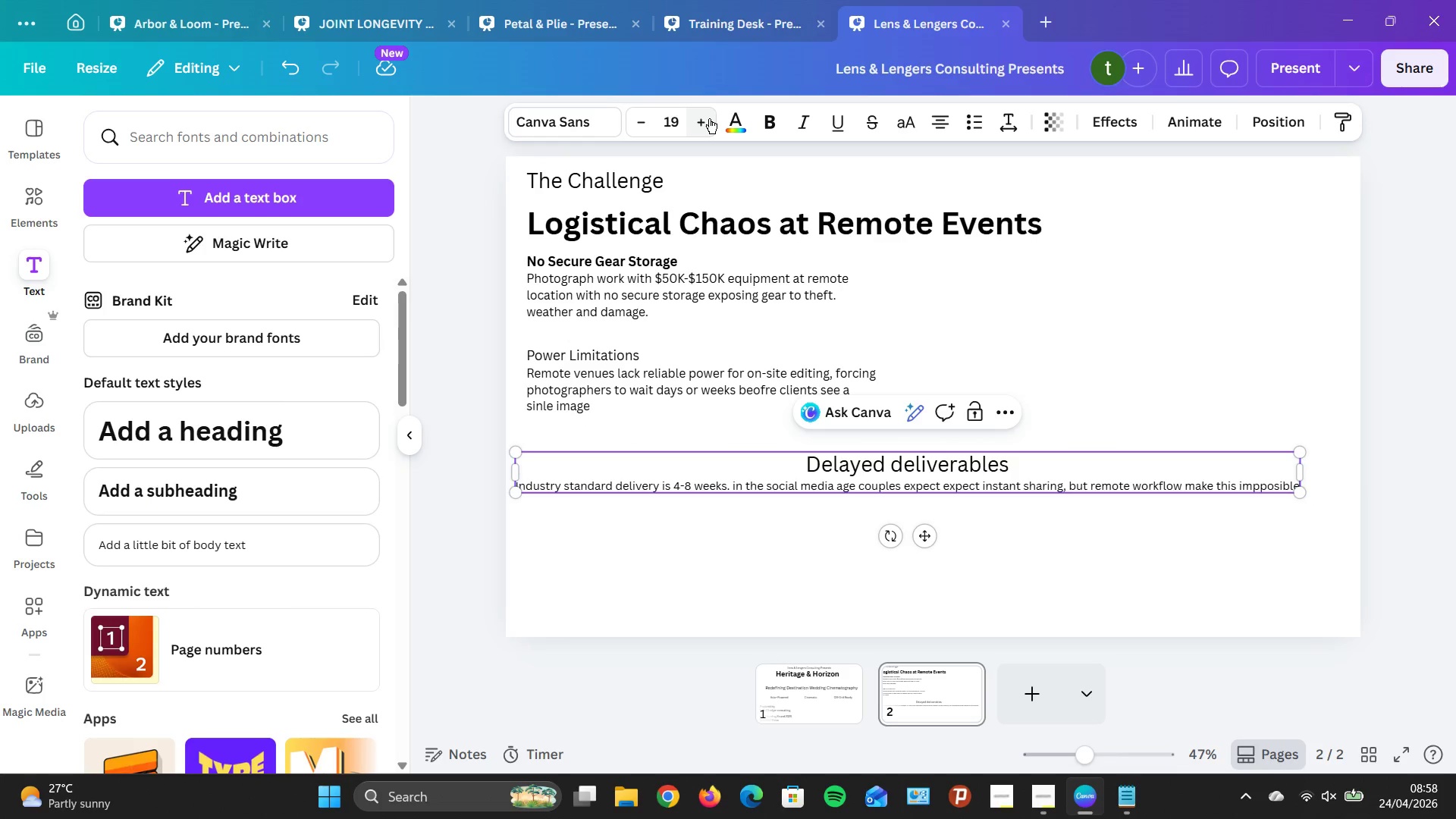 
triple_click([709, 118])
 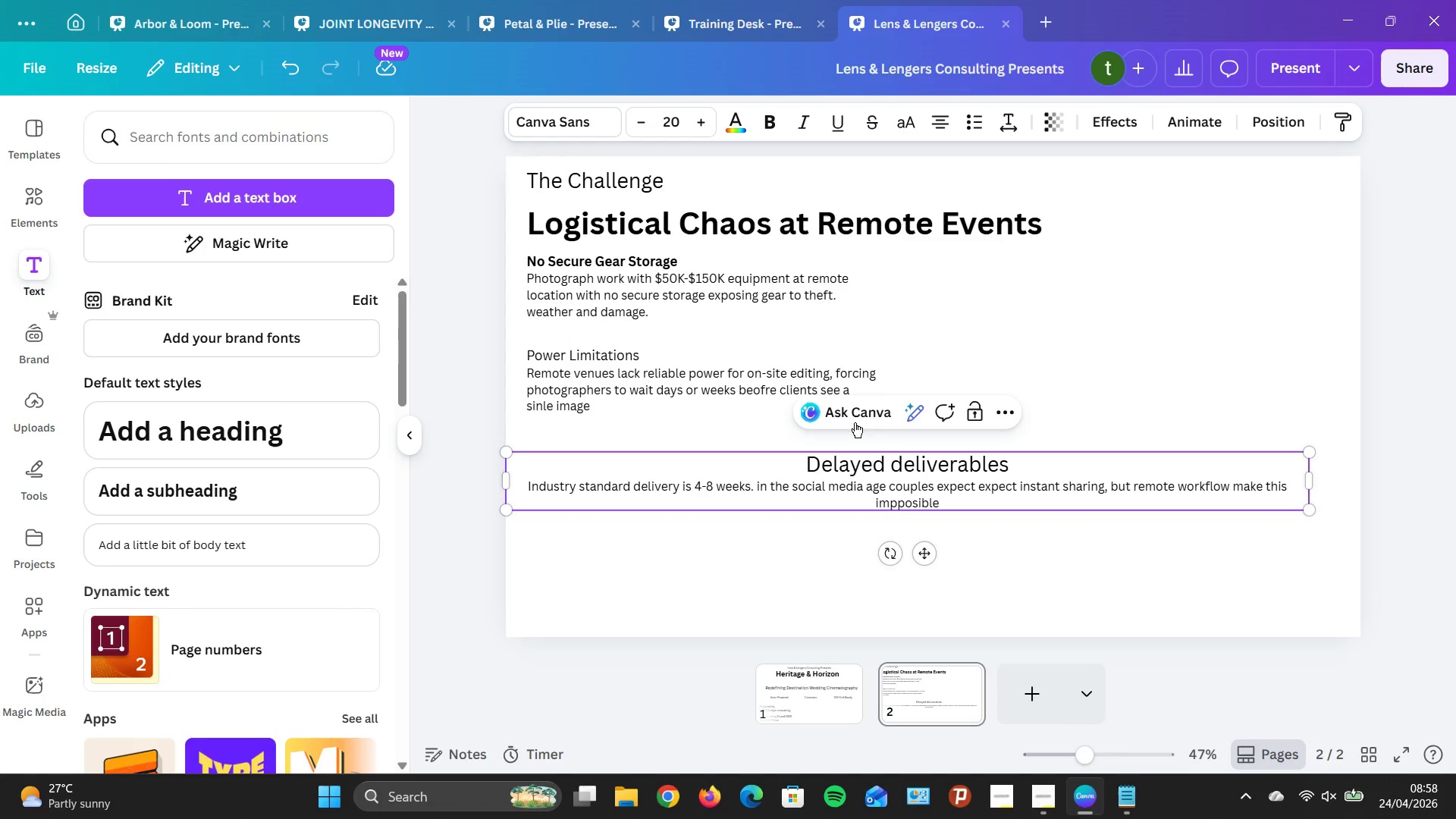 
left_click([888, 457])
 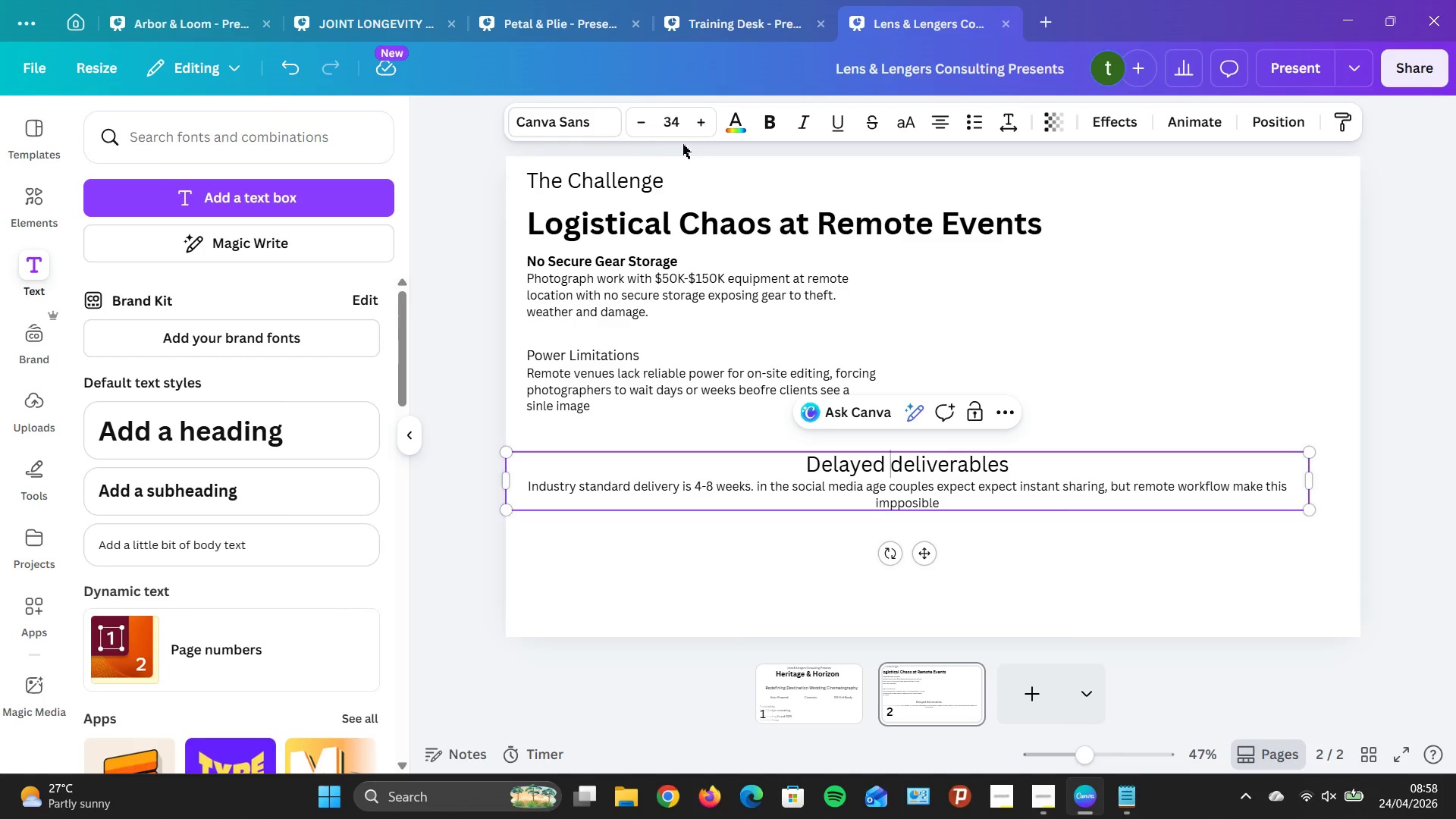 
double_click([635, 127])
 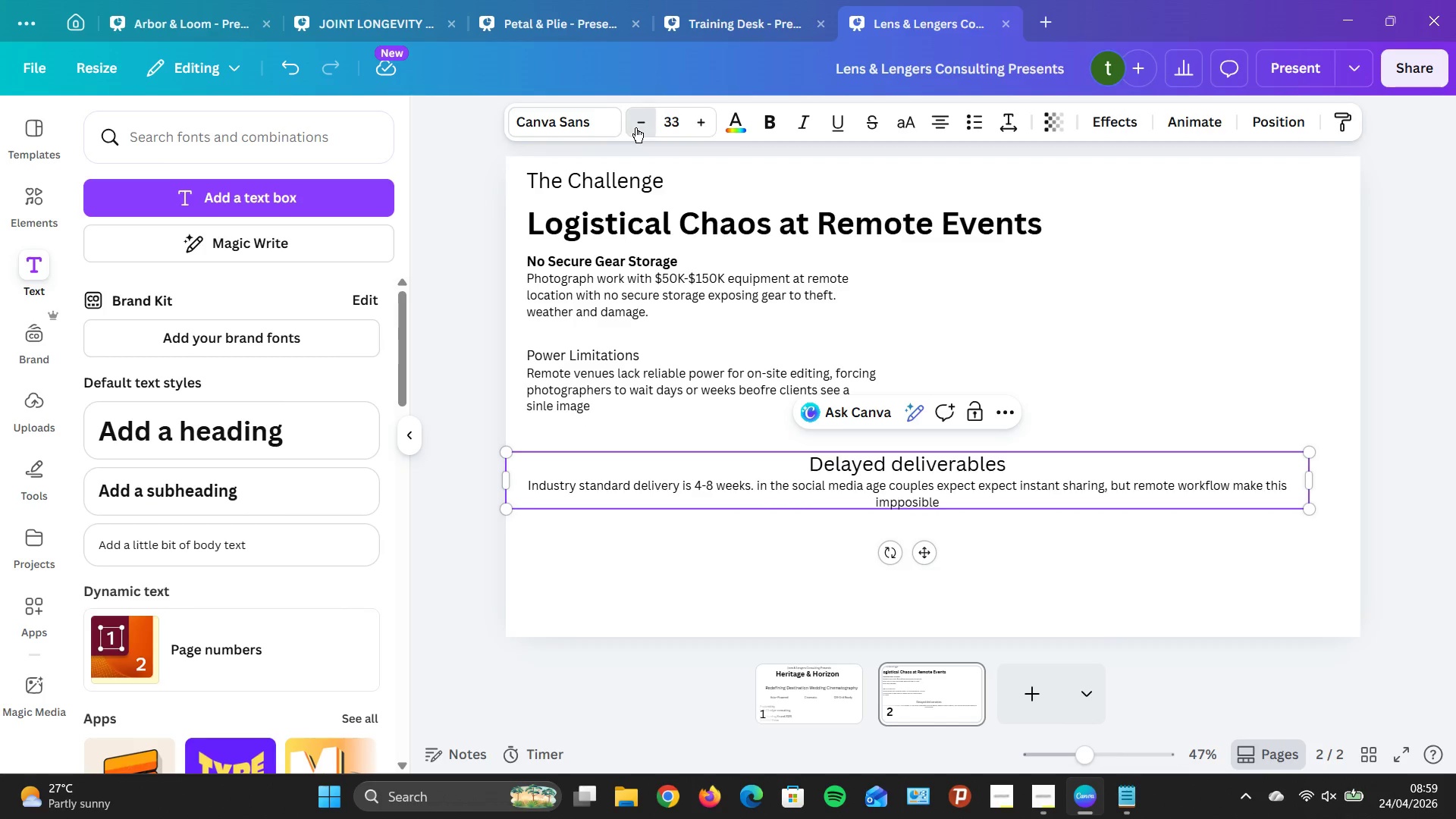 
triple_click([635, 127])
 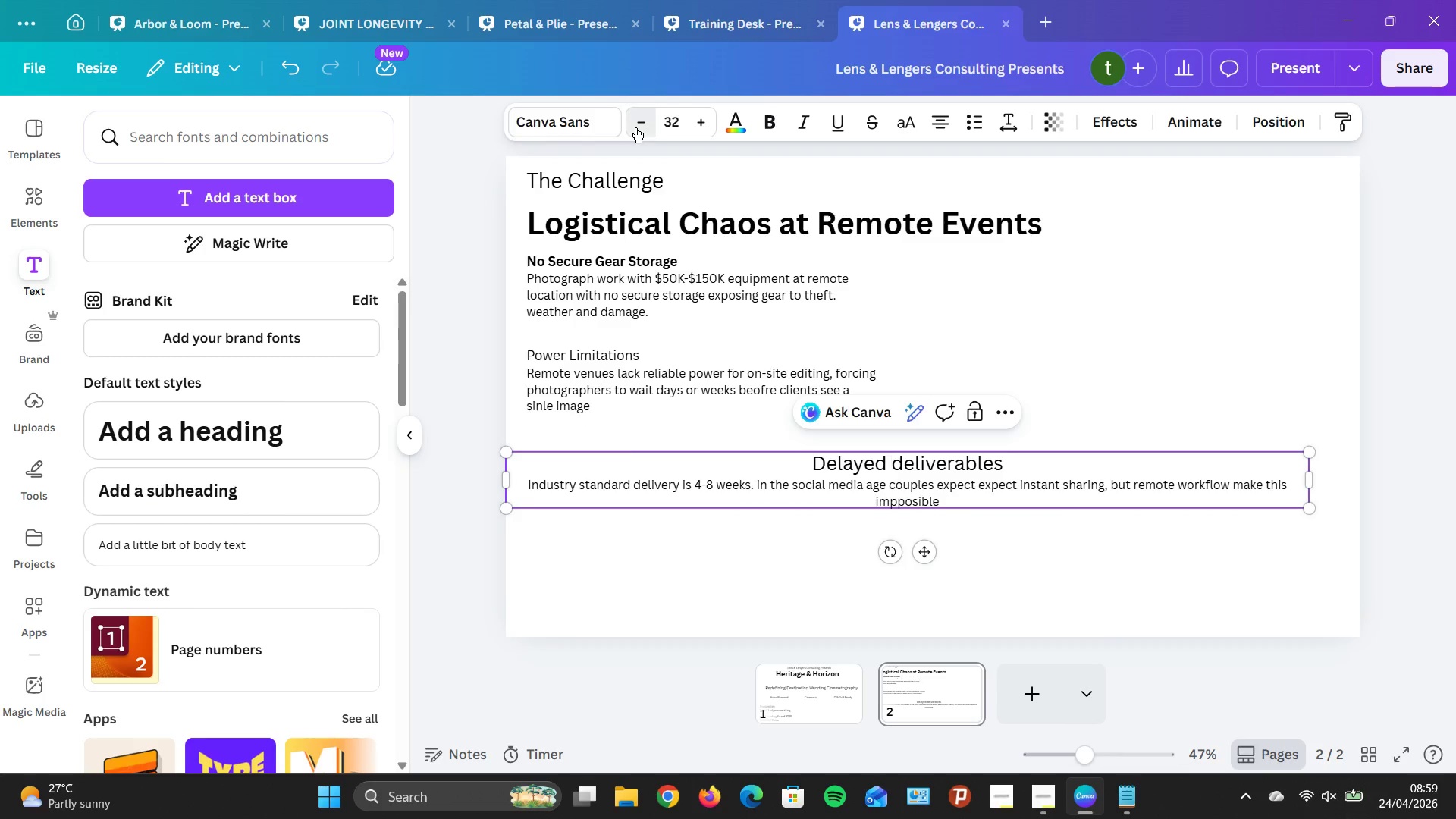 
triple_click([635, 127])
 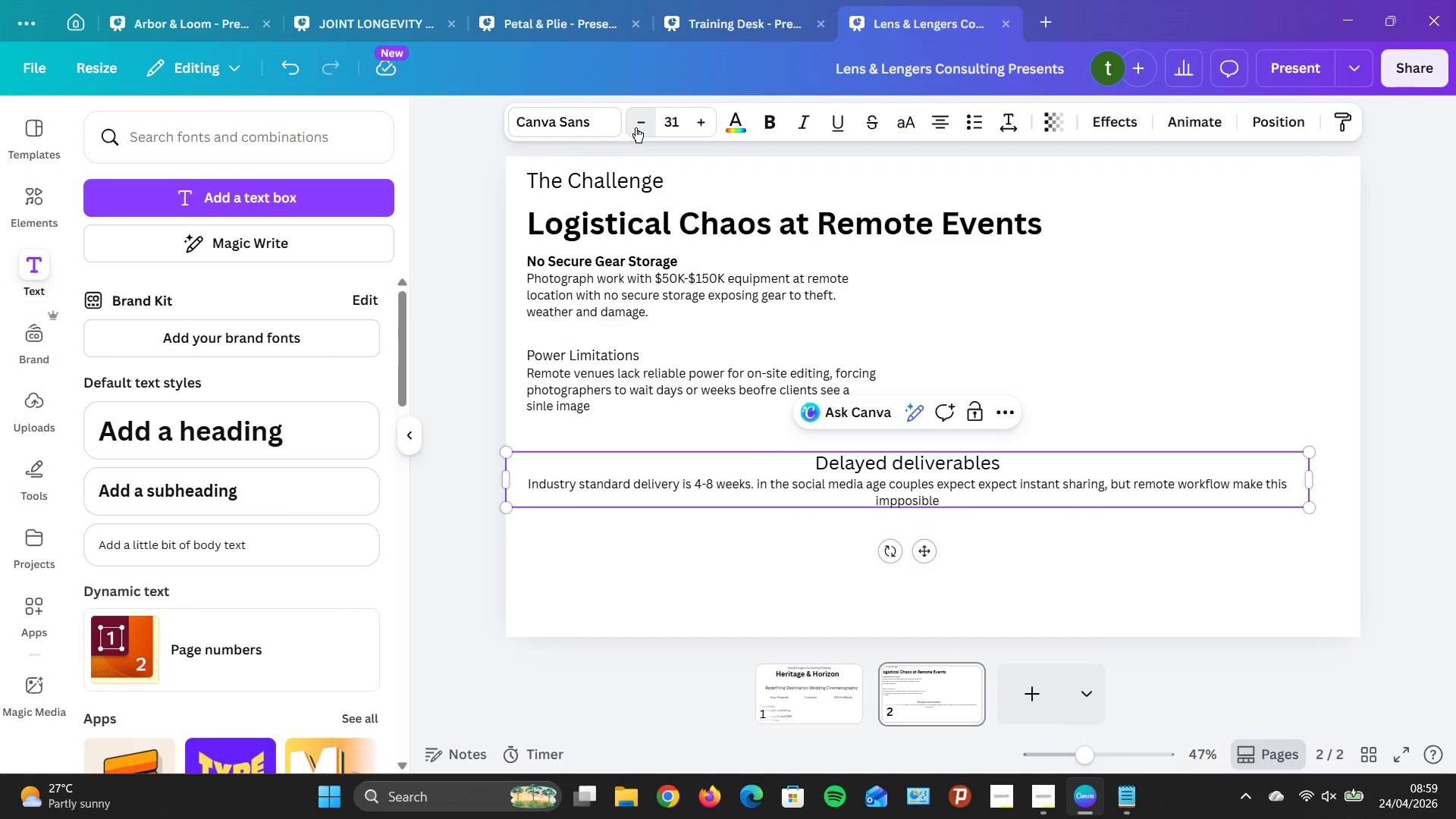 
triple_click([635, 127])
 